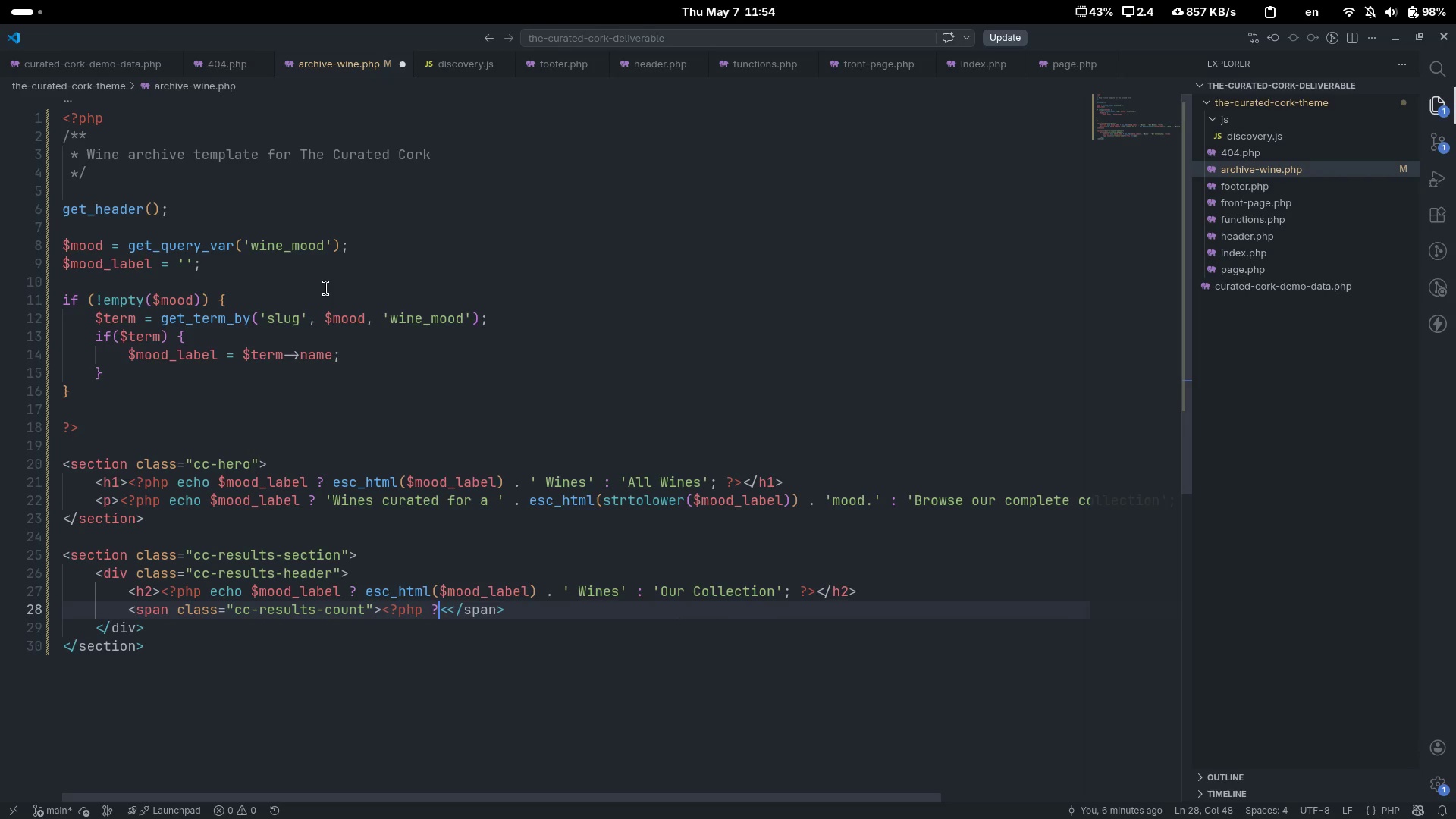 
key(Shift+Comma)
 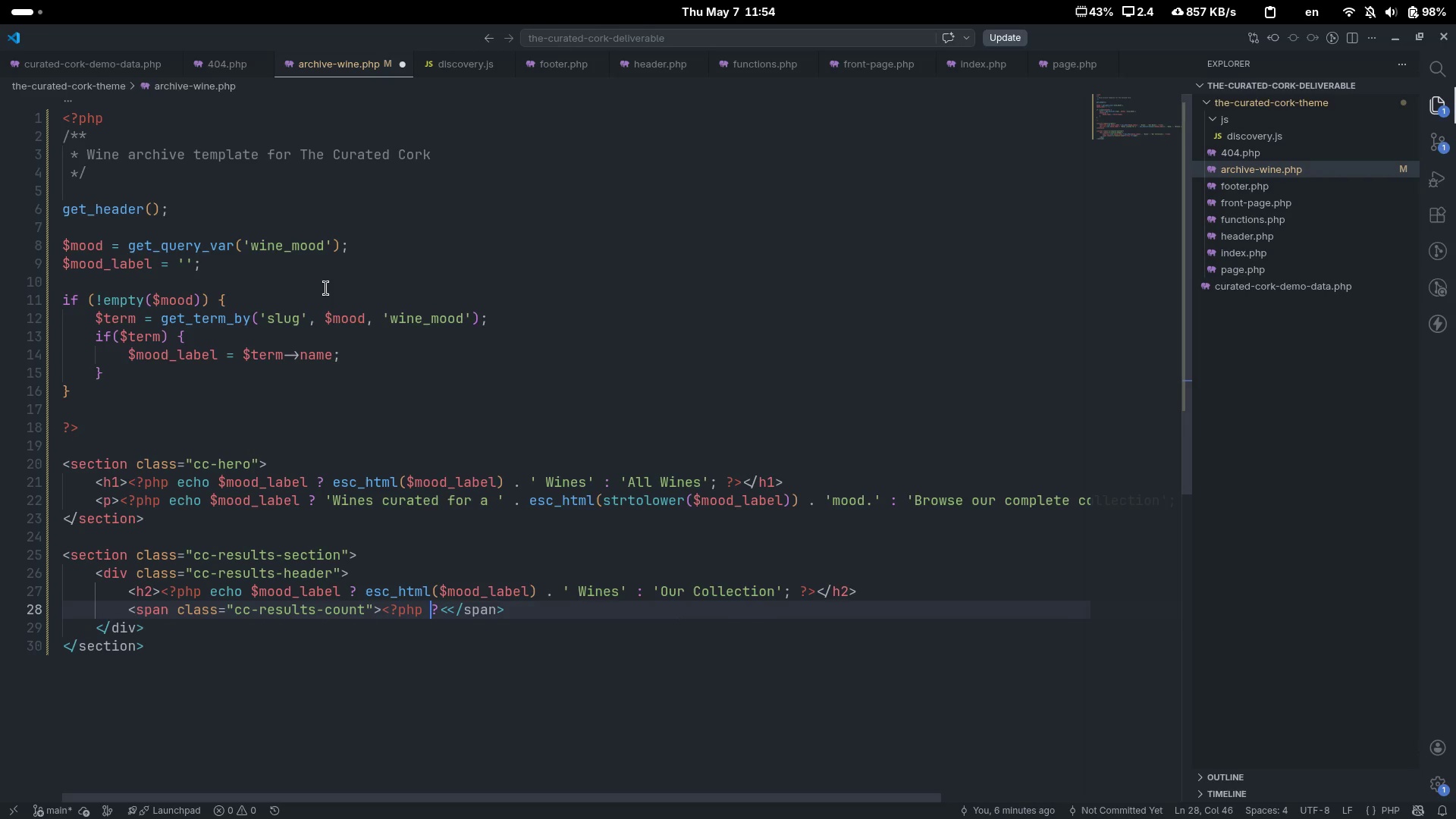 
key(ArrowLeft)
 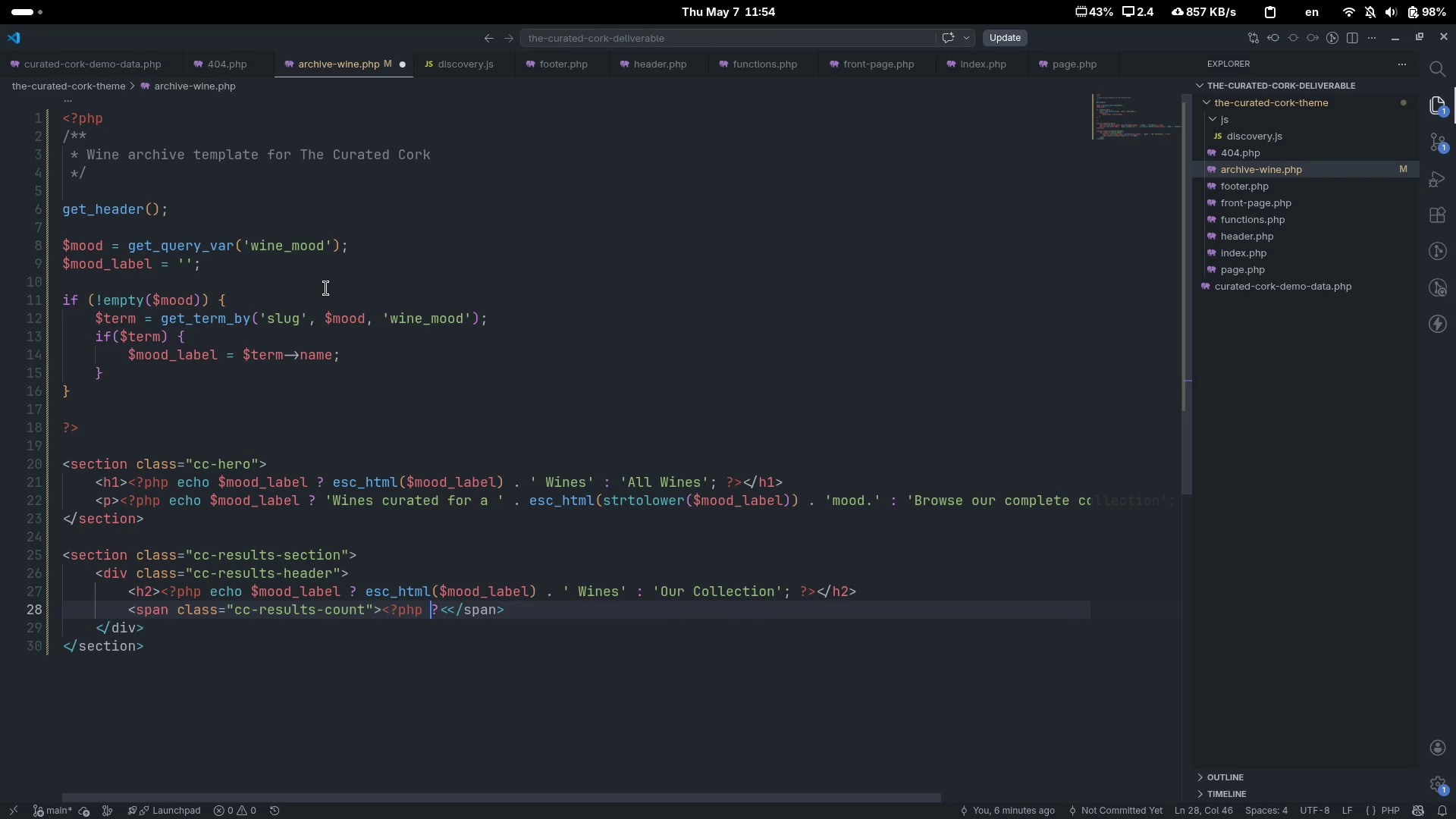 
key(ArrowLeft)
 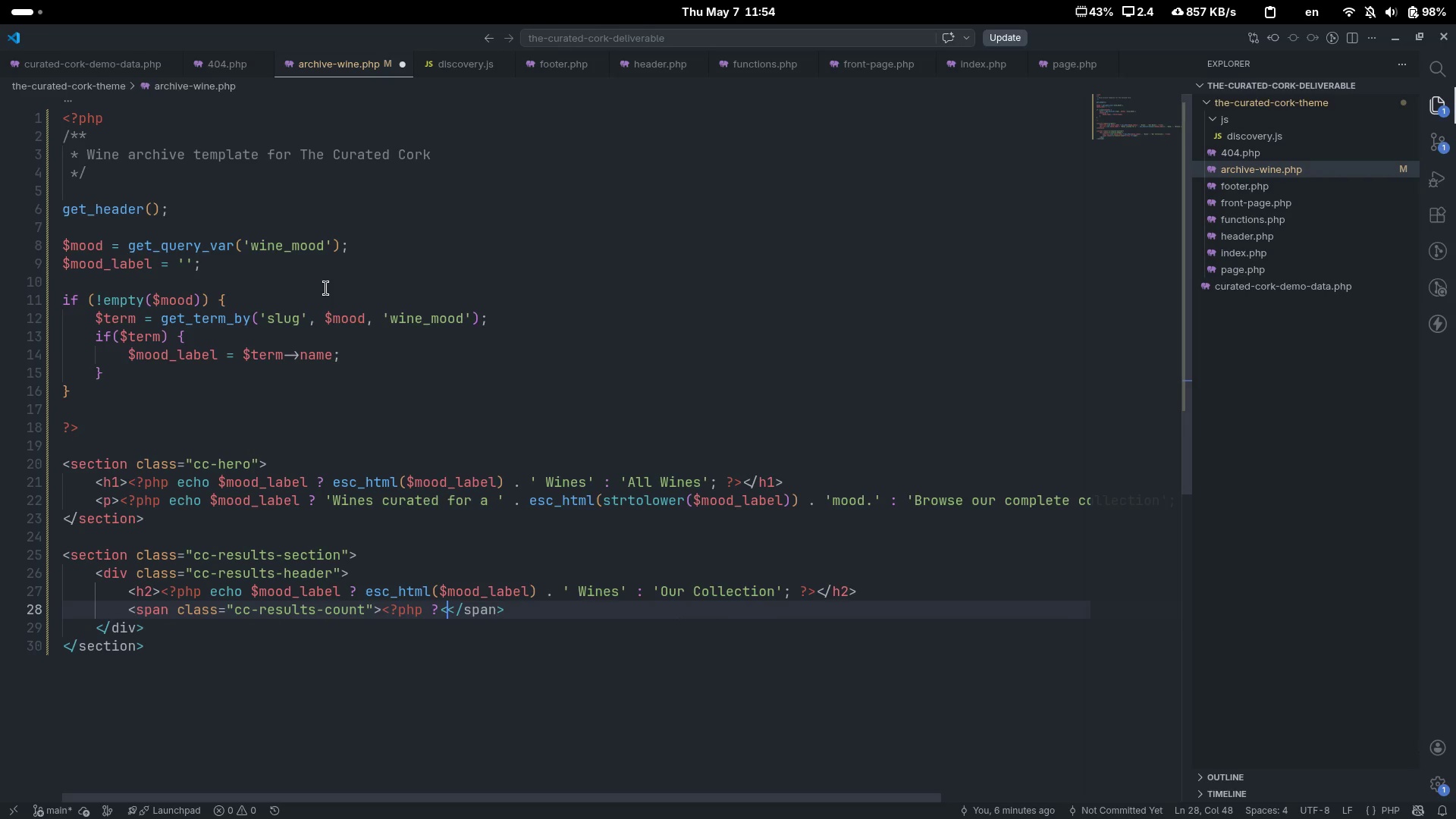 
key(ArrowRight)
 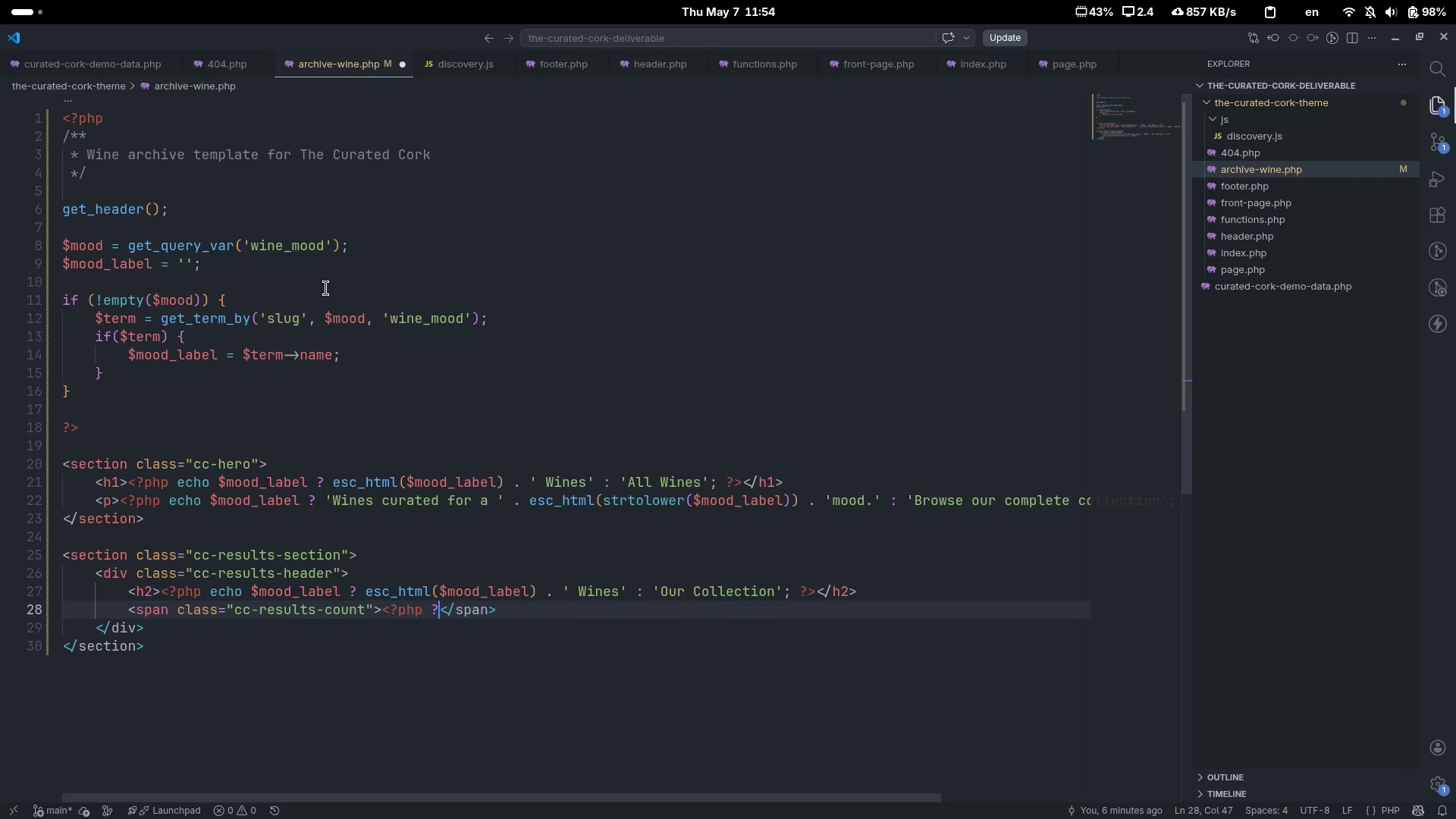 
key(ArrowRight)
 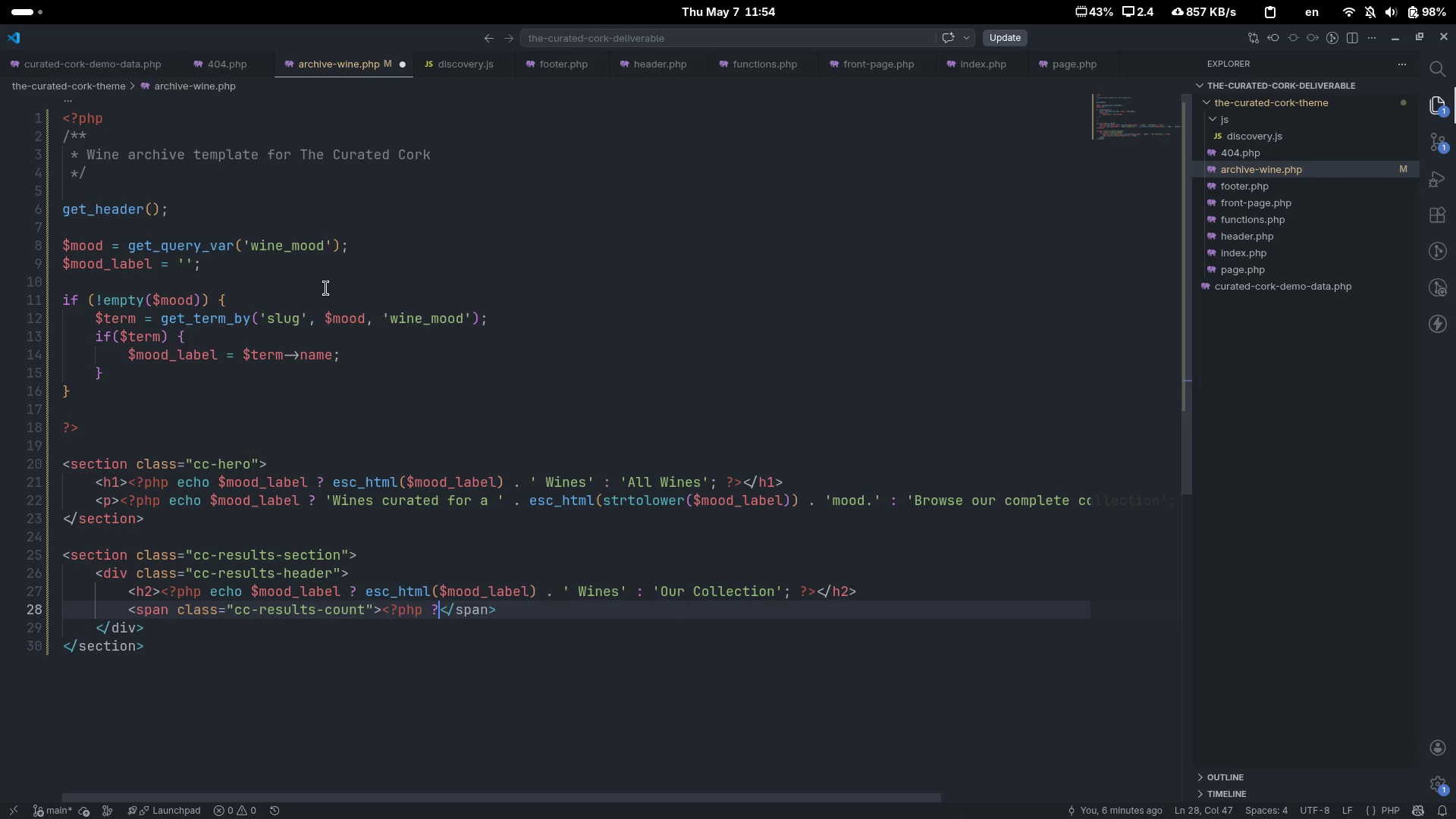 
key(Backspace)
 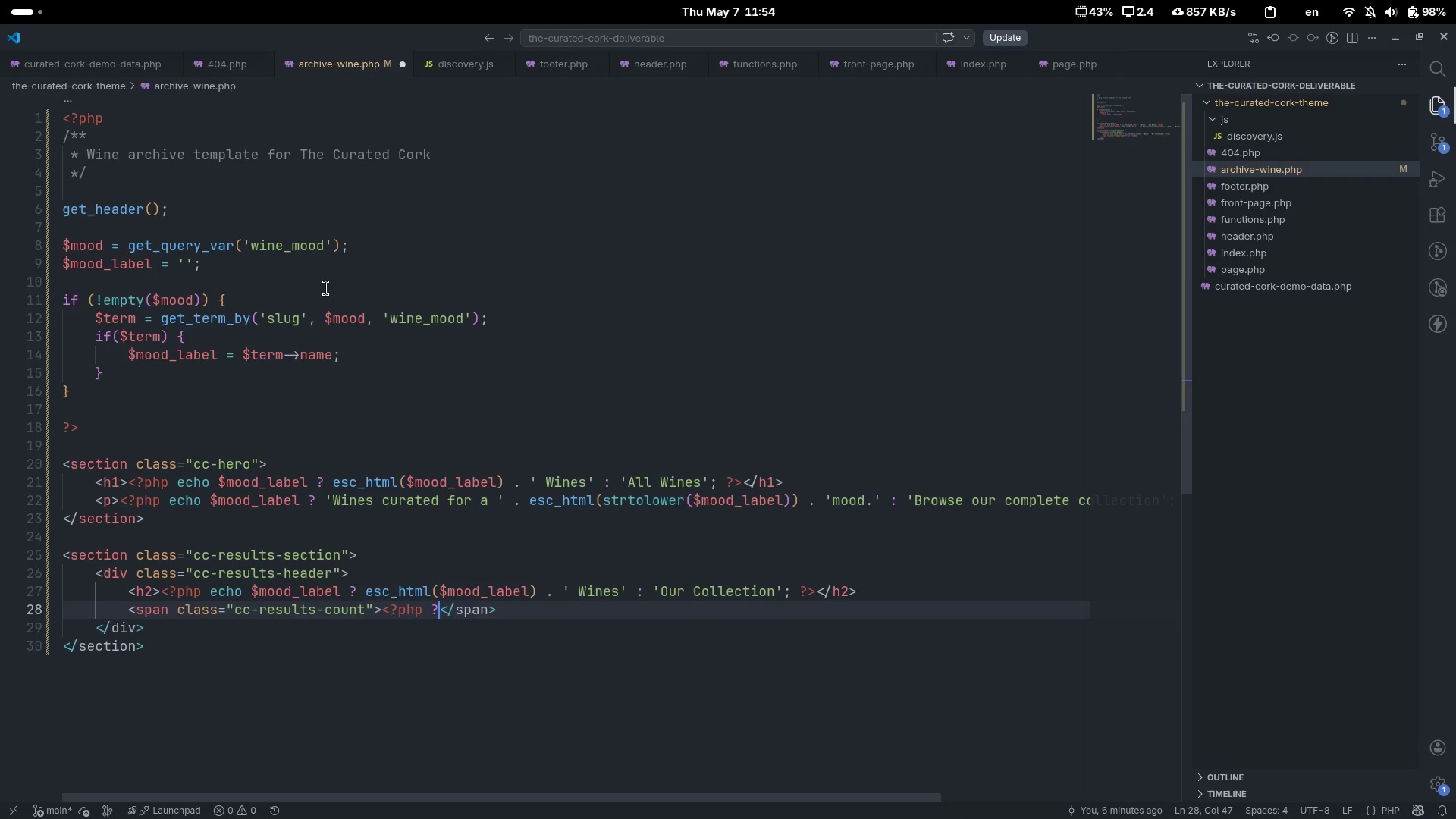 
key(Shift+Period)
 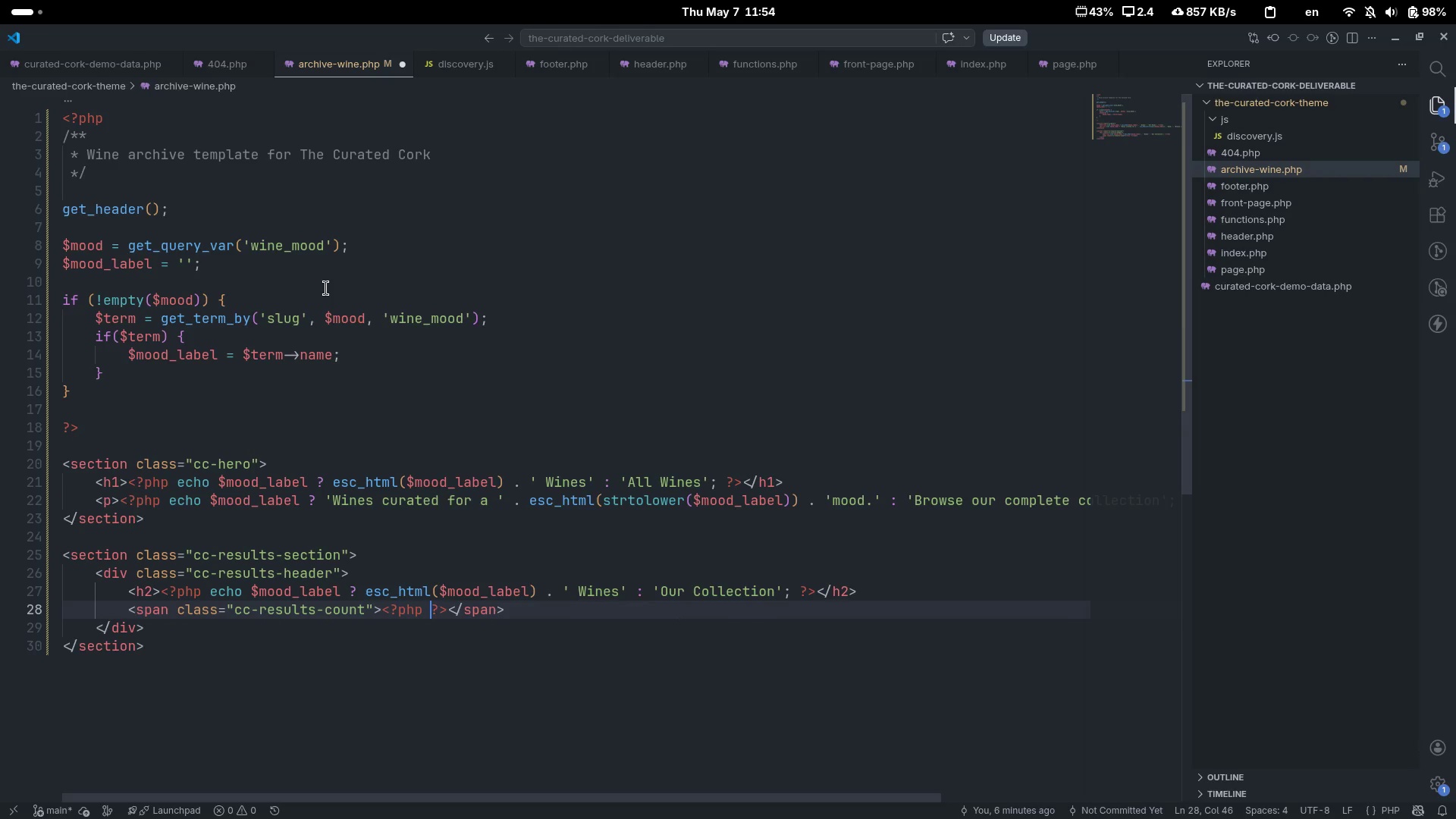 
key(ArrowLeft)
 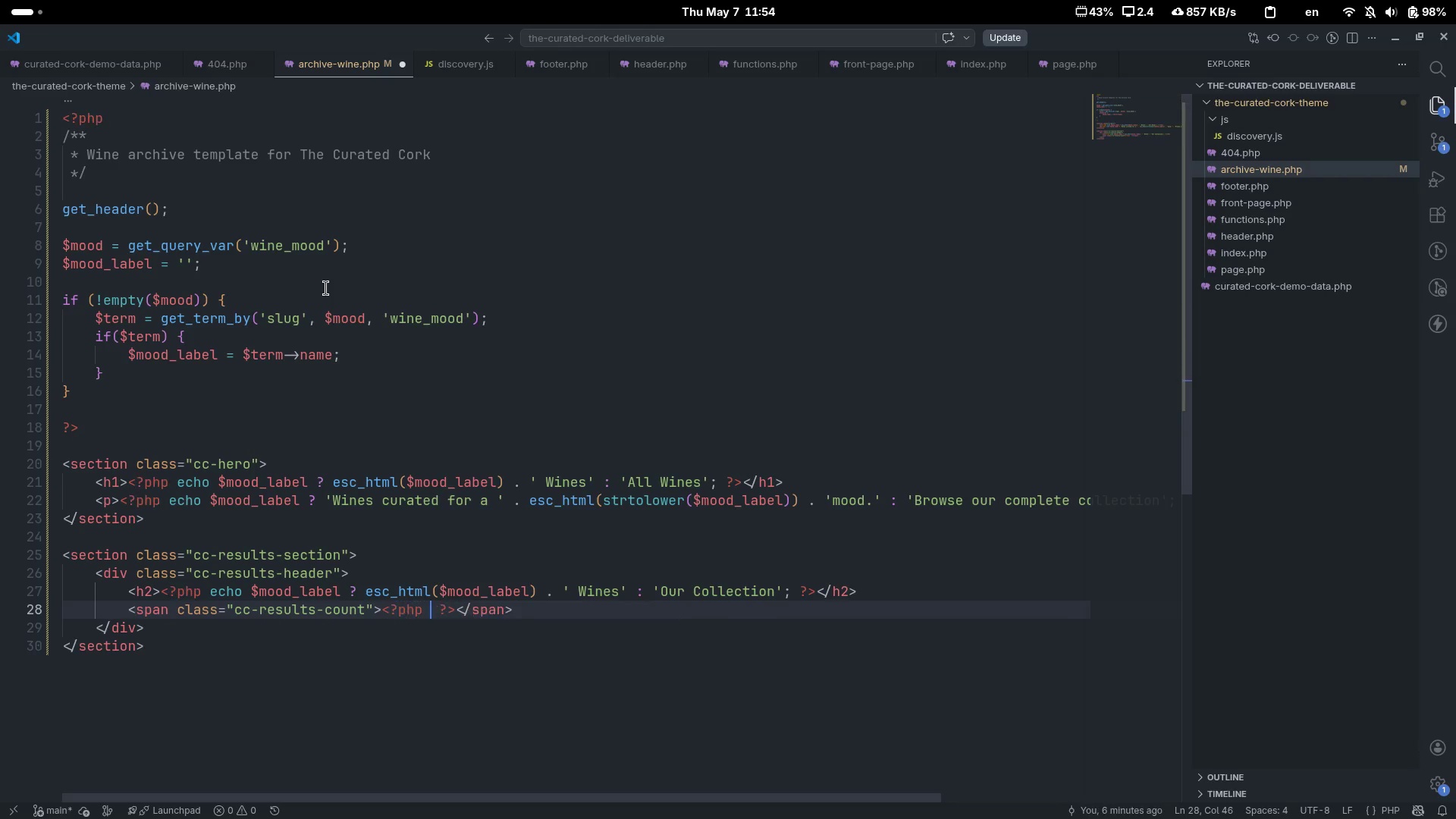 
key(ArrowLeft)
 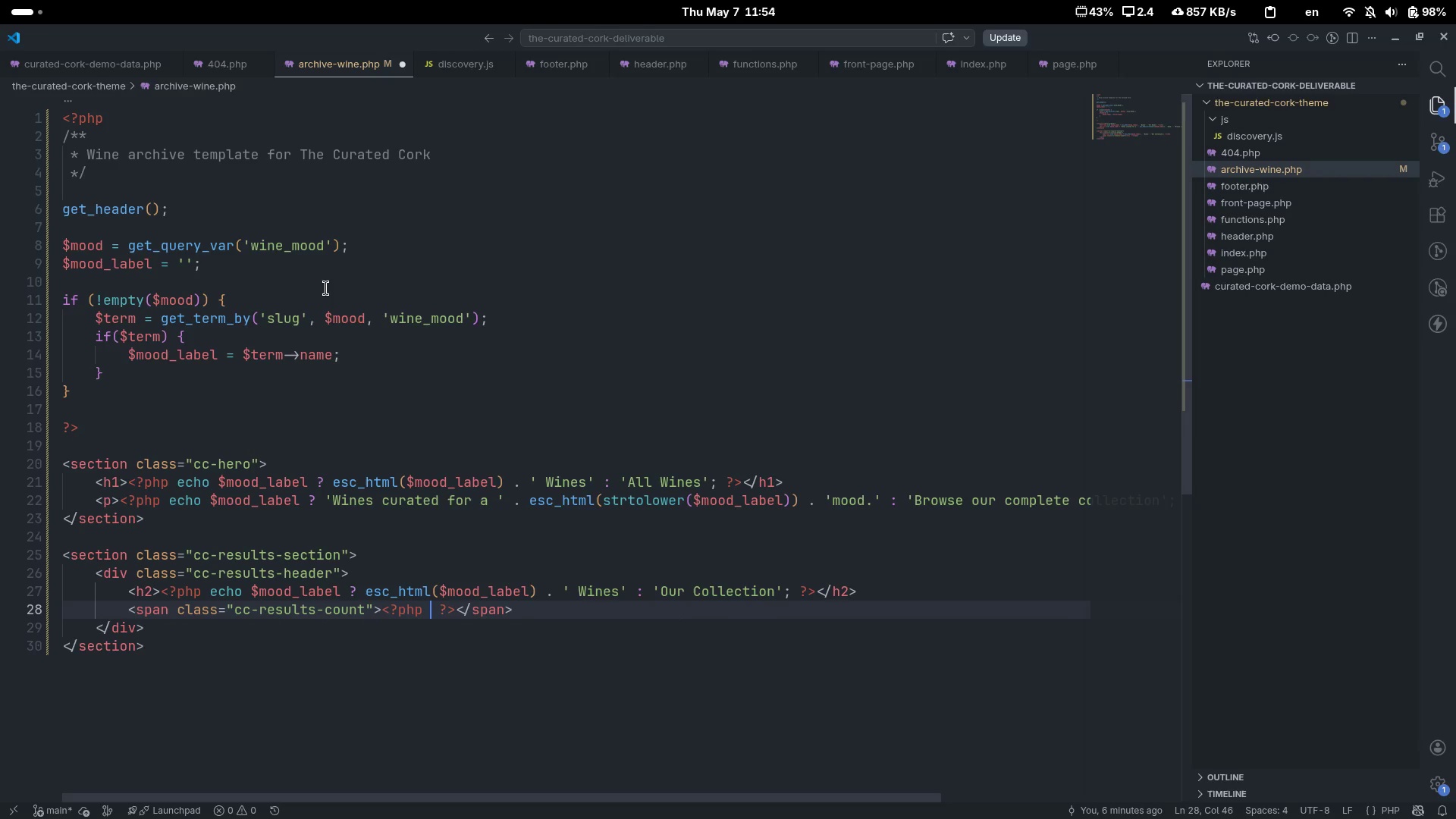 
key(ArrowLeft)
 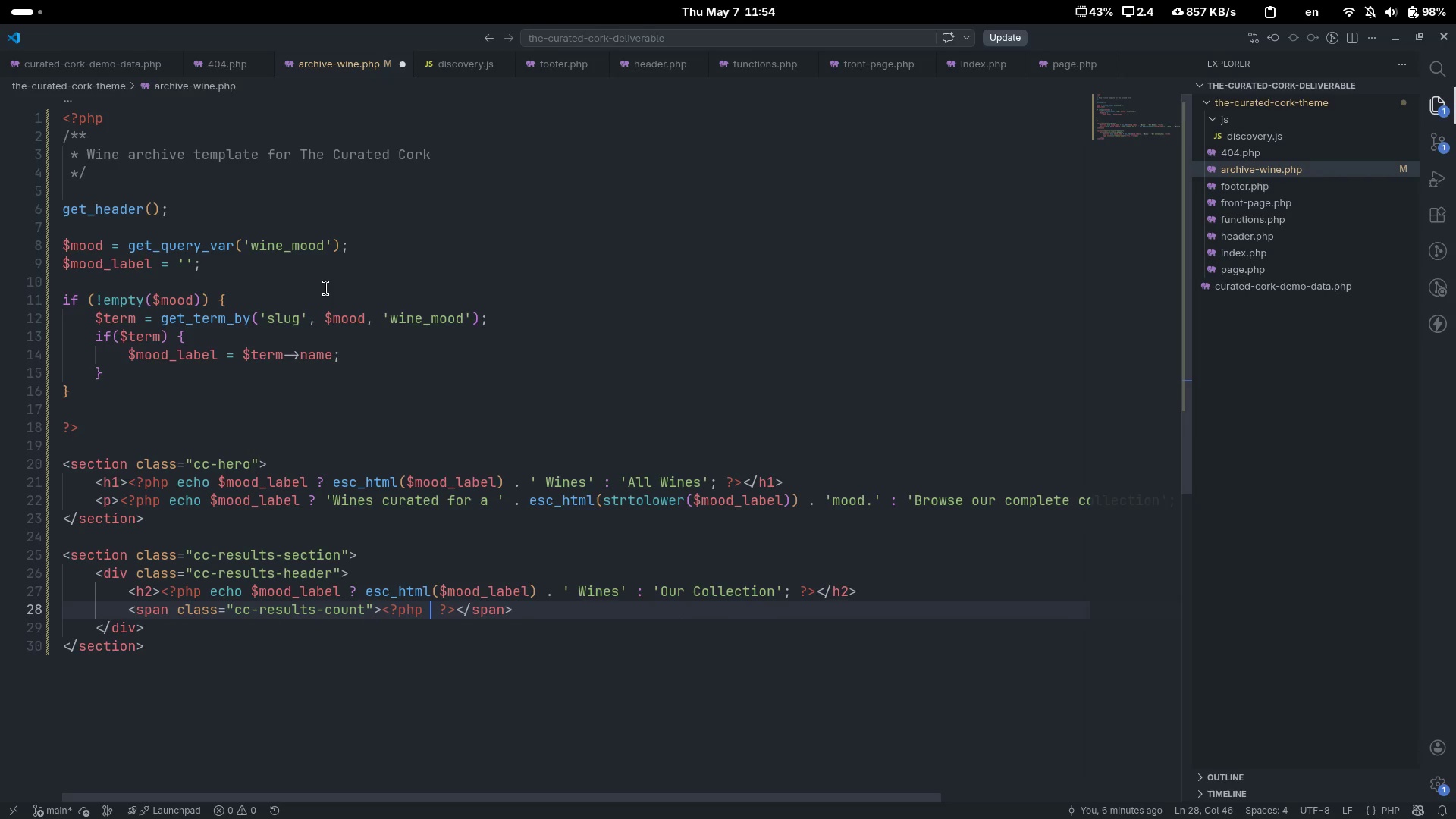 
type( echo esc_)
key(Tab)
type(($wp_query-> )
key(Backspace)
type(found_posts)
 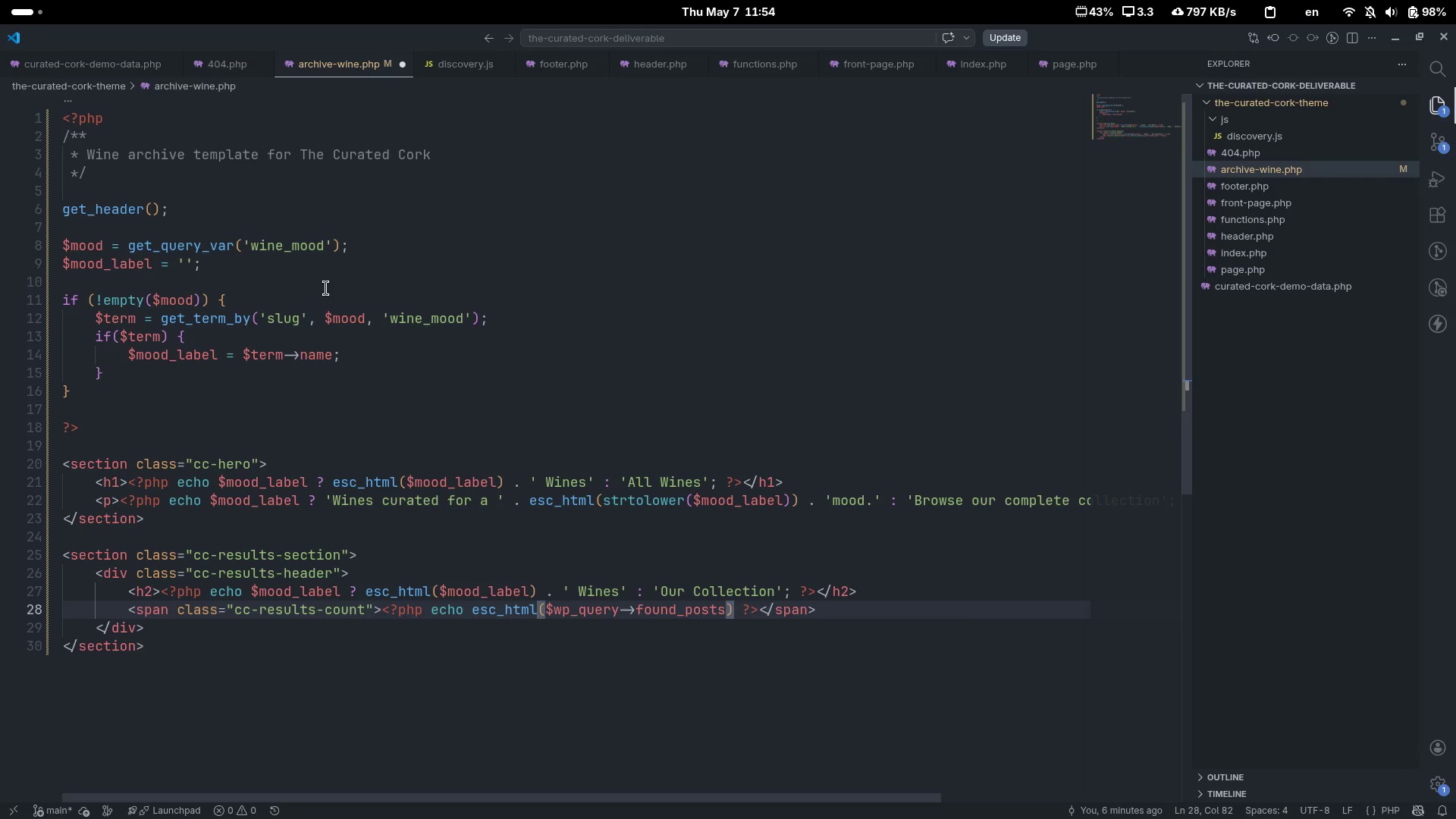 
key(ArrowRight)
 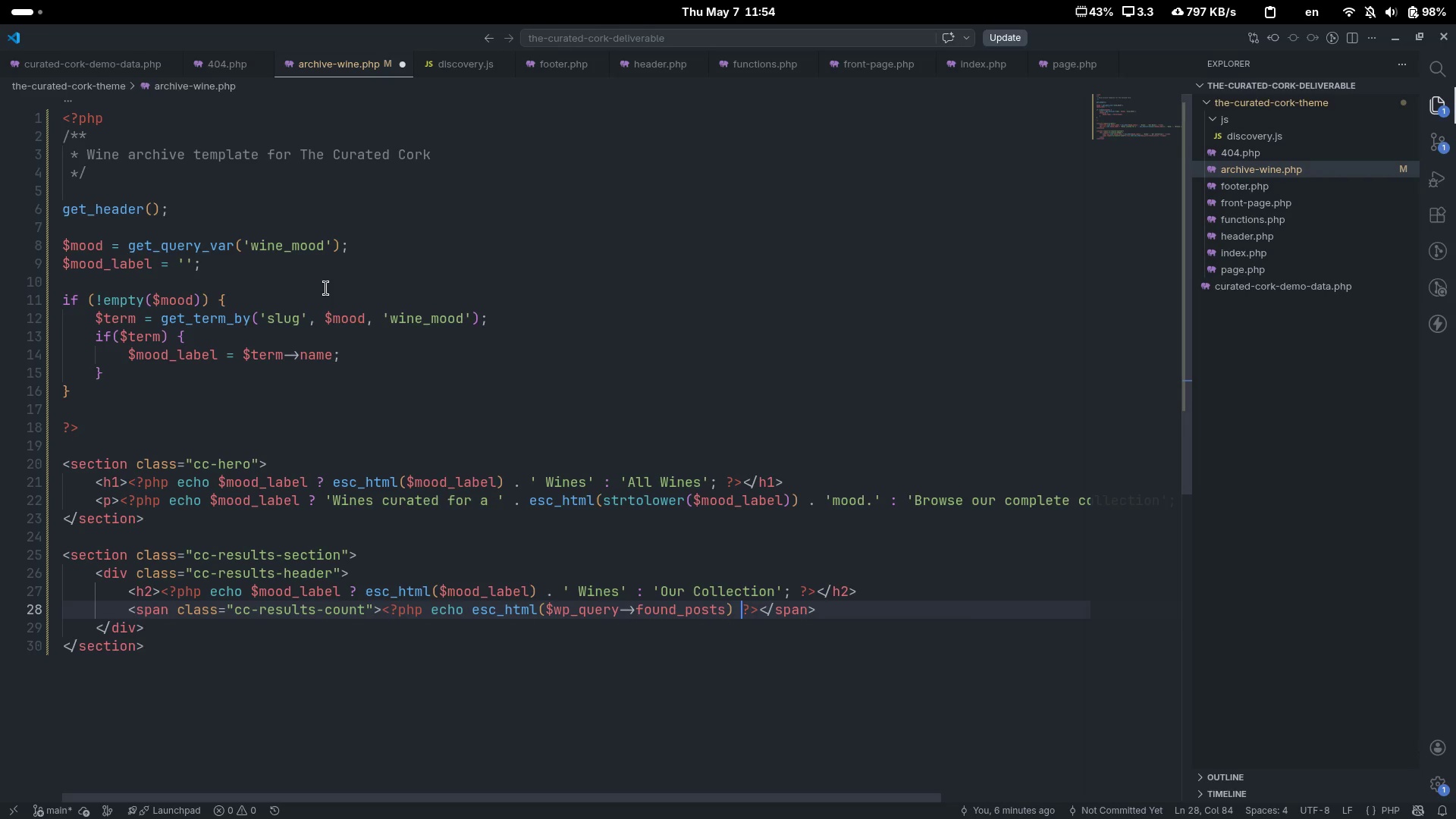 
key(ArrowRight)
 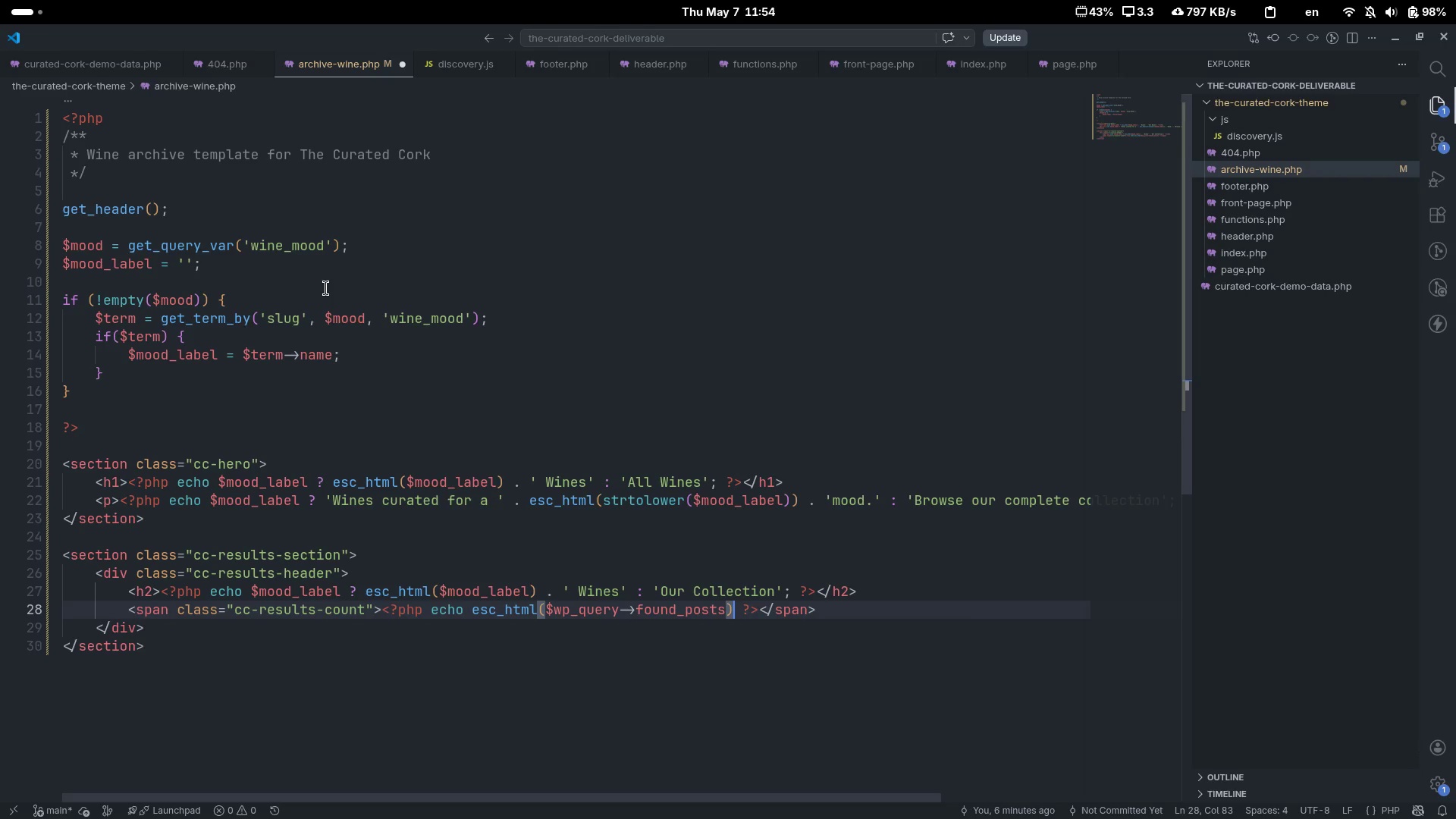 
key(ArrowLeft)
 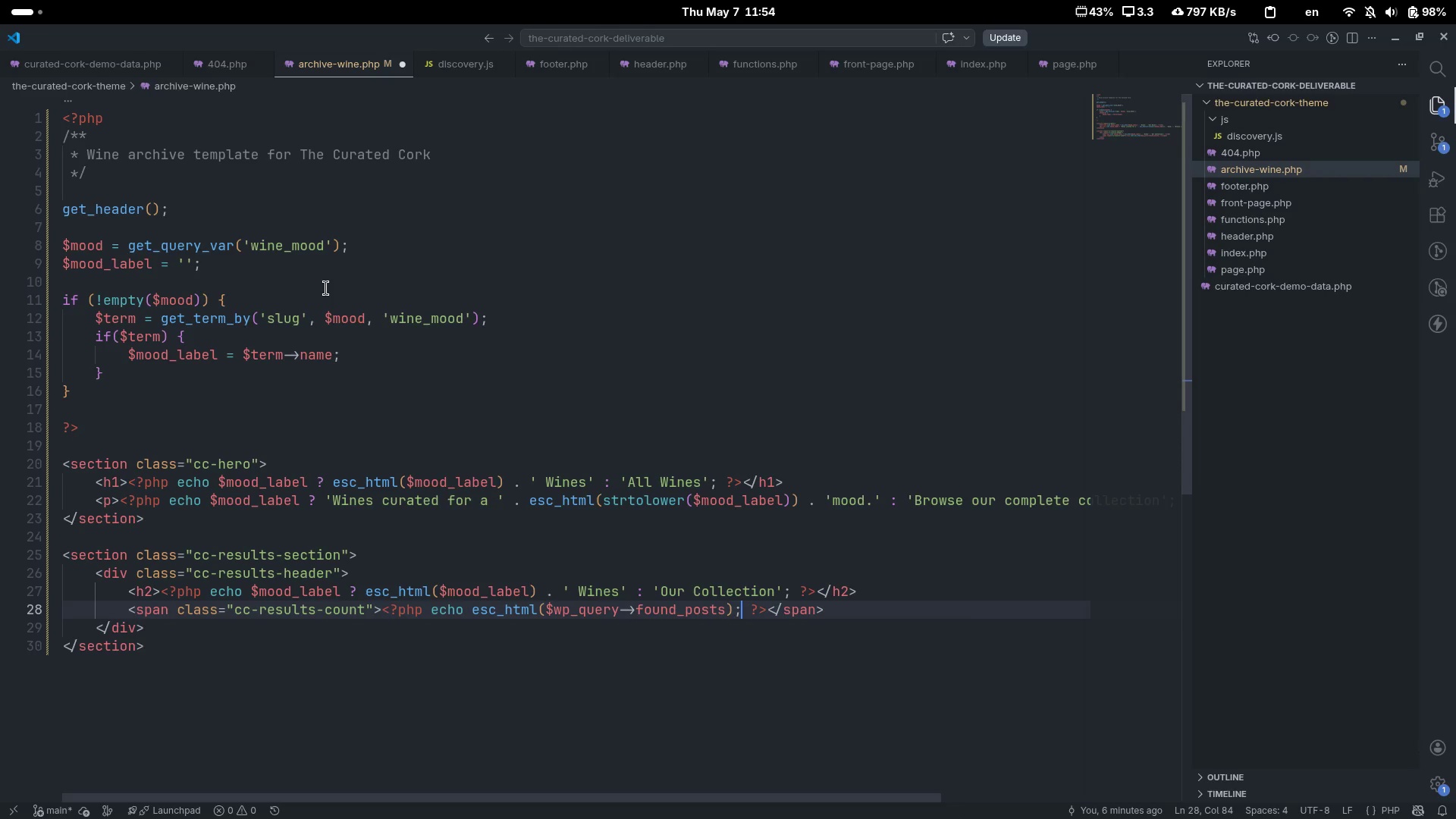 
key(Semicolon)
 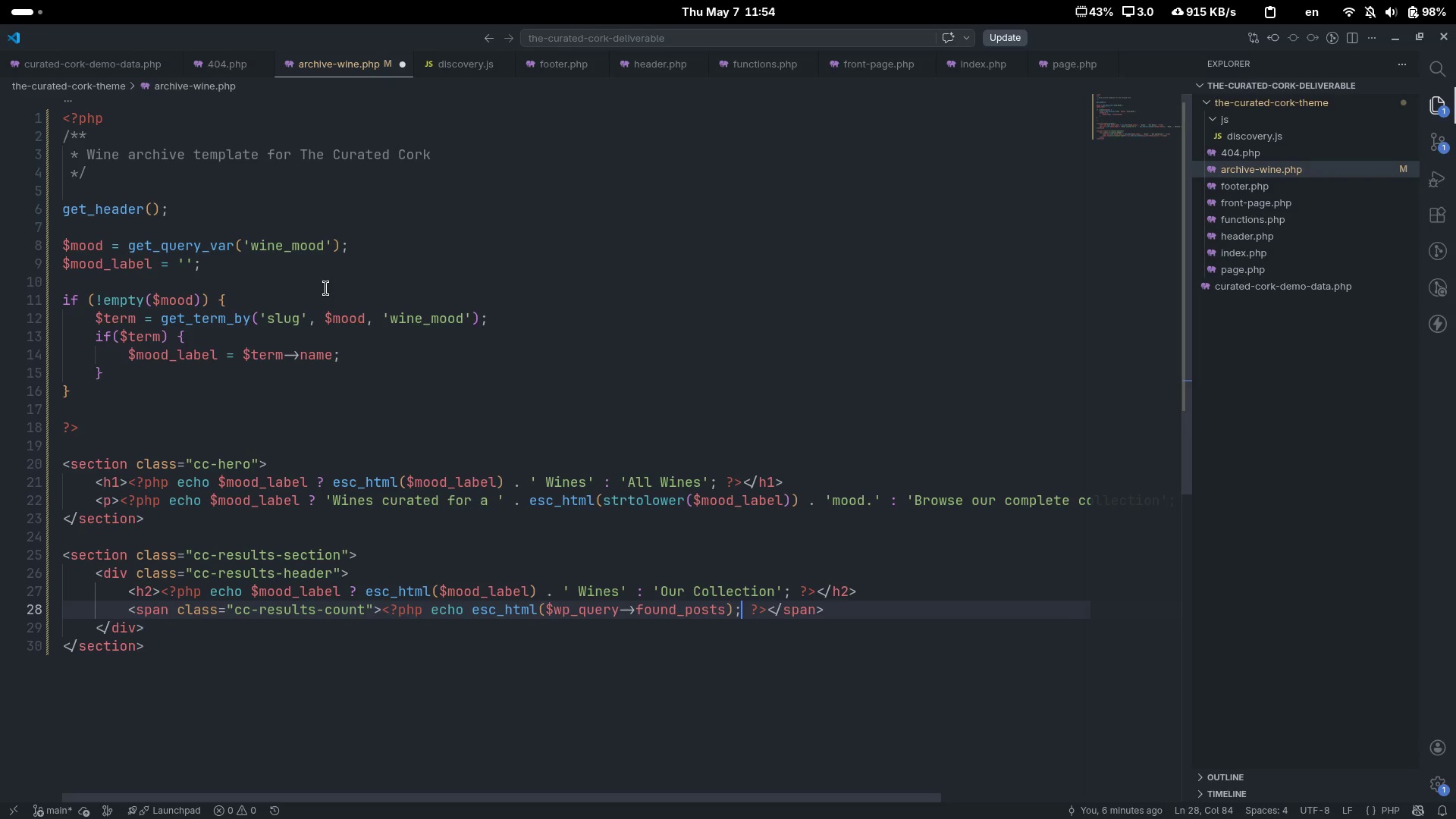 
wait(6.56)
 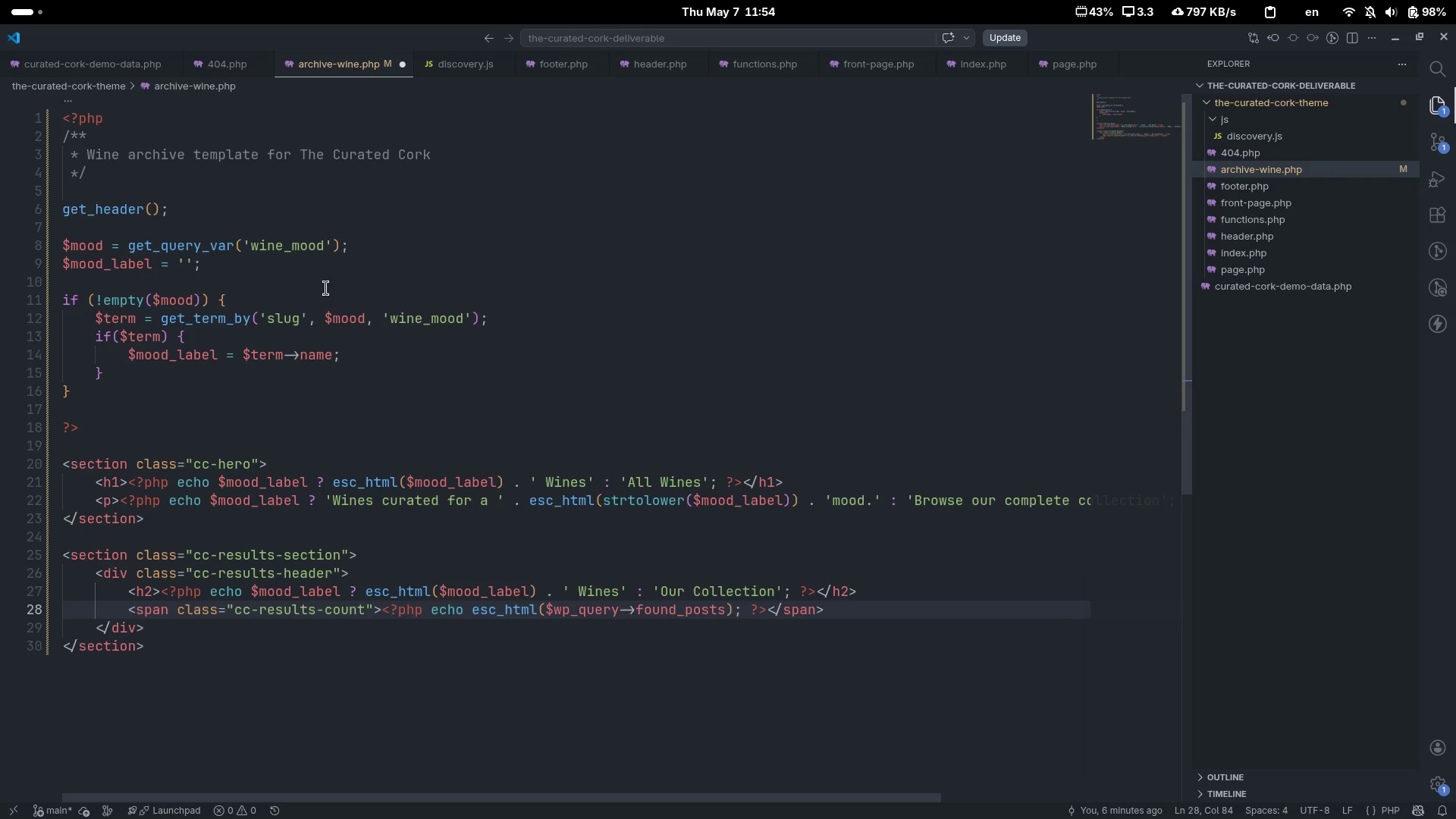 
key(ArrowRight)
 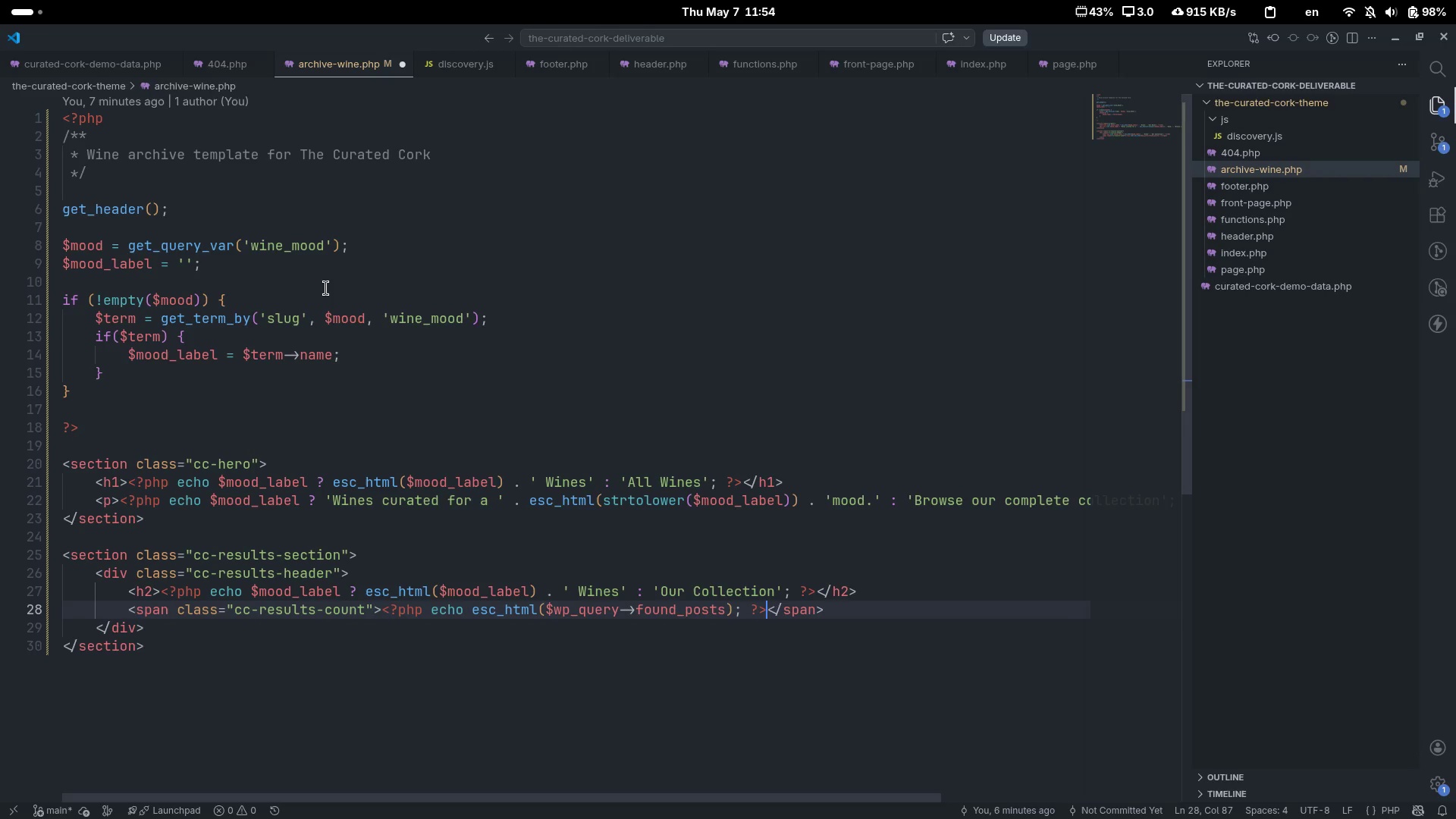 
key(ArrowRight)
 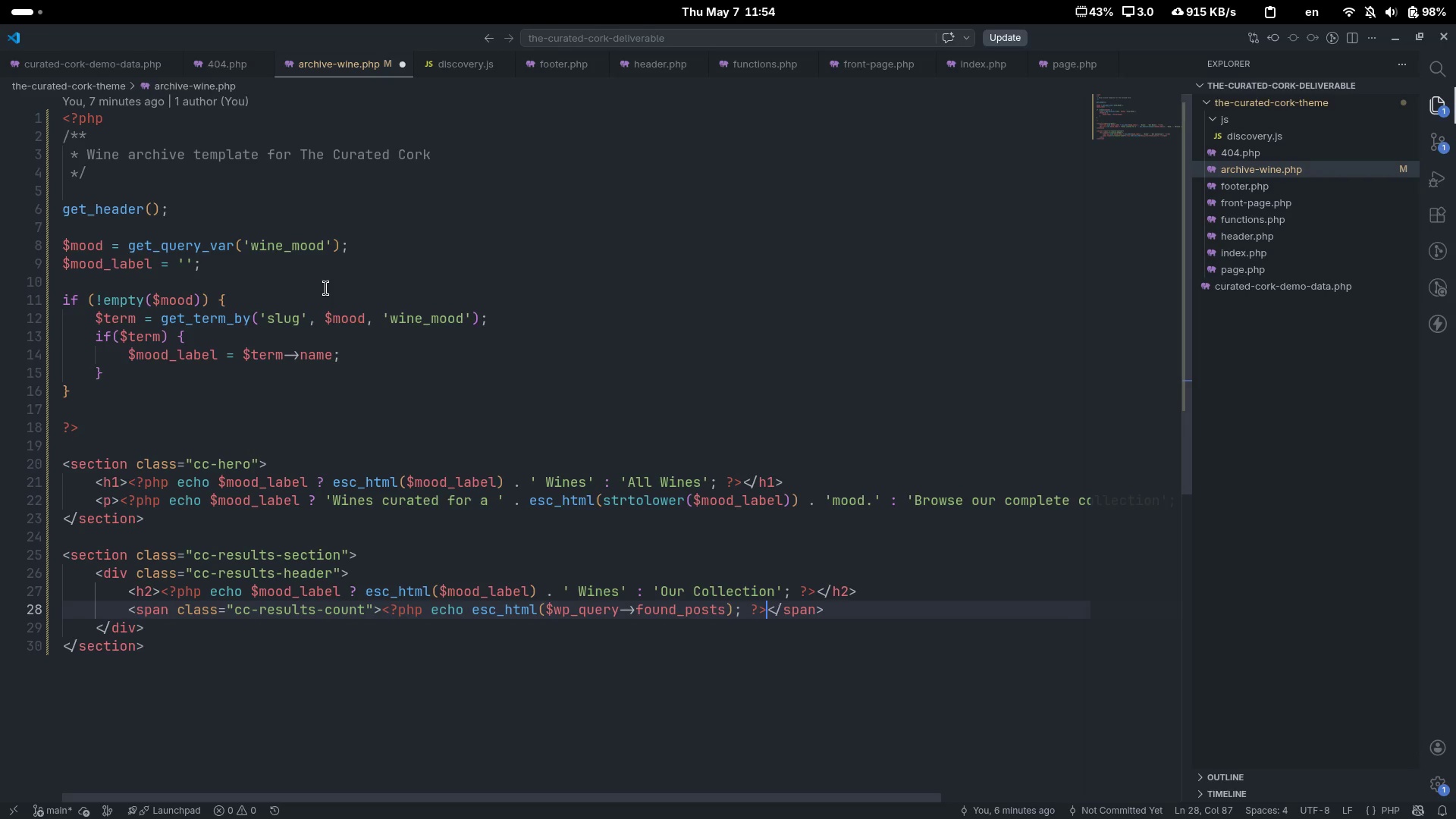 
key(ArrowRight)
 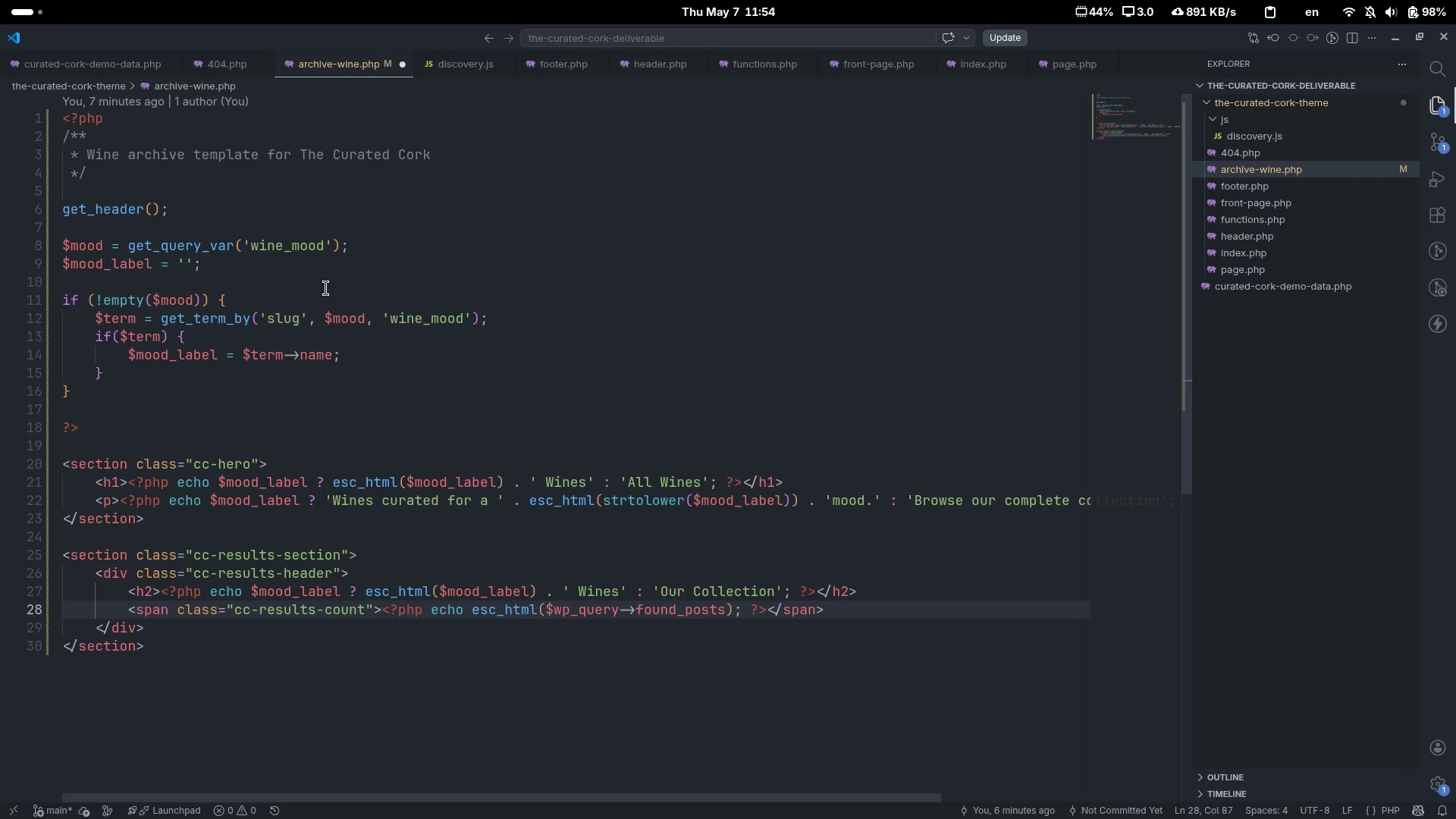 
type(wones)
 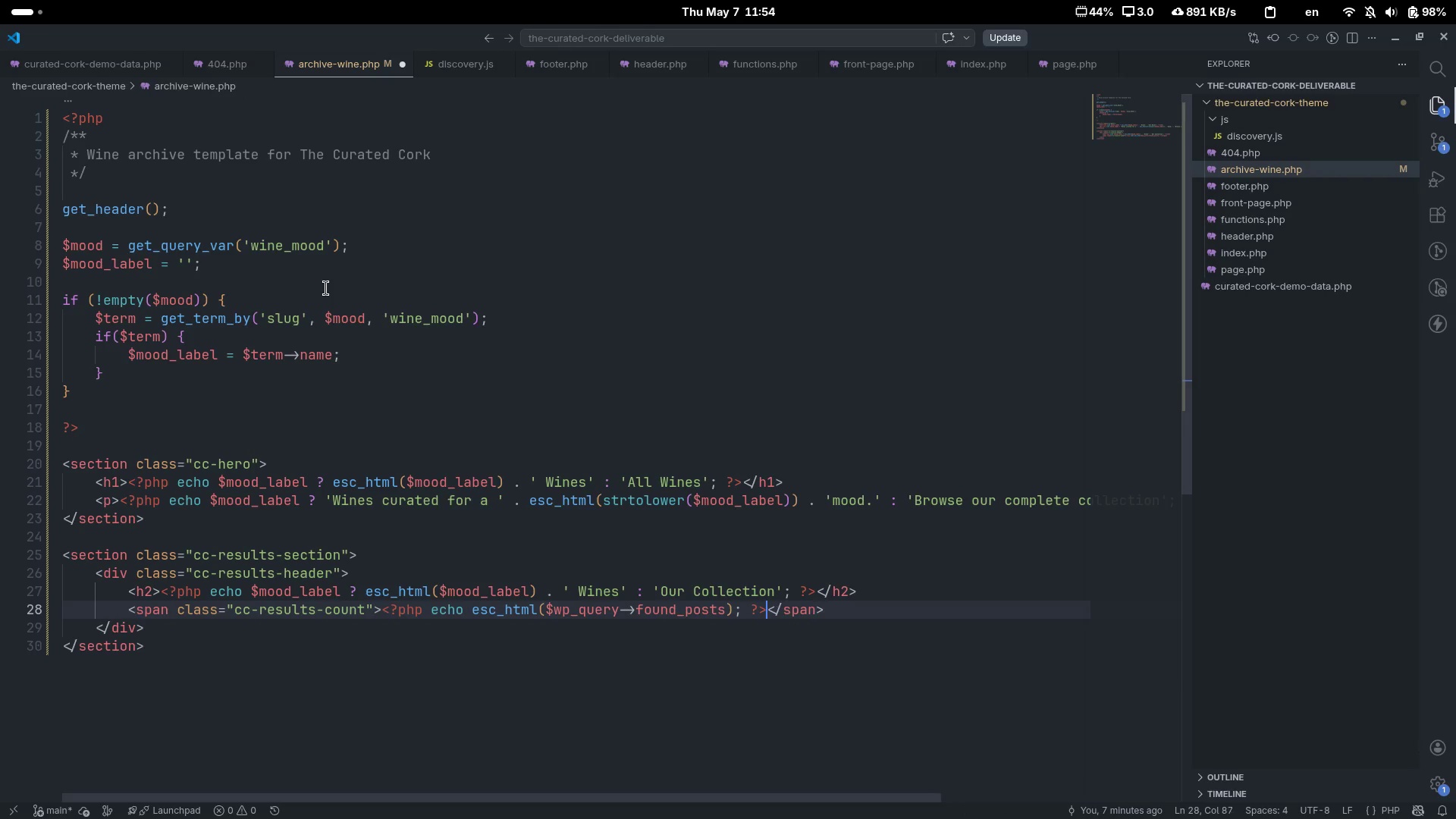 
key(Control+ControlLeft)
 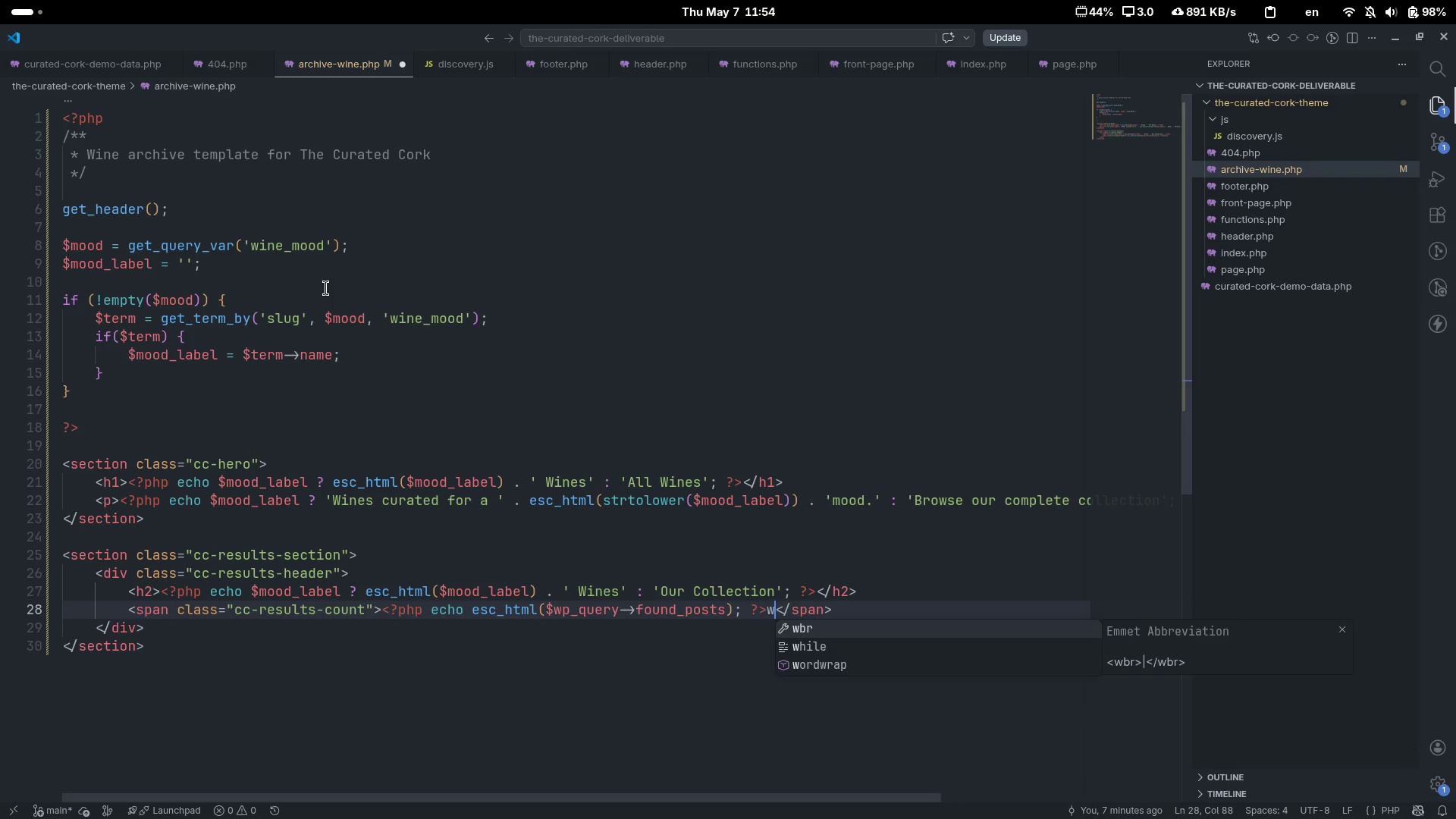 
key(Control+Backspace)
 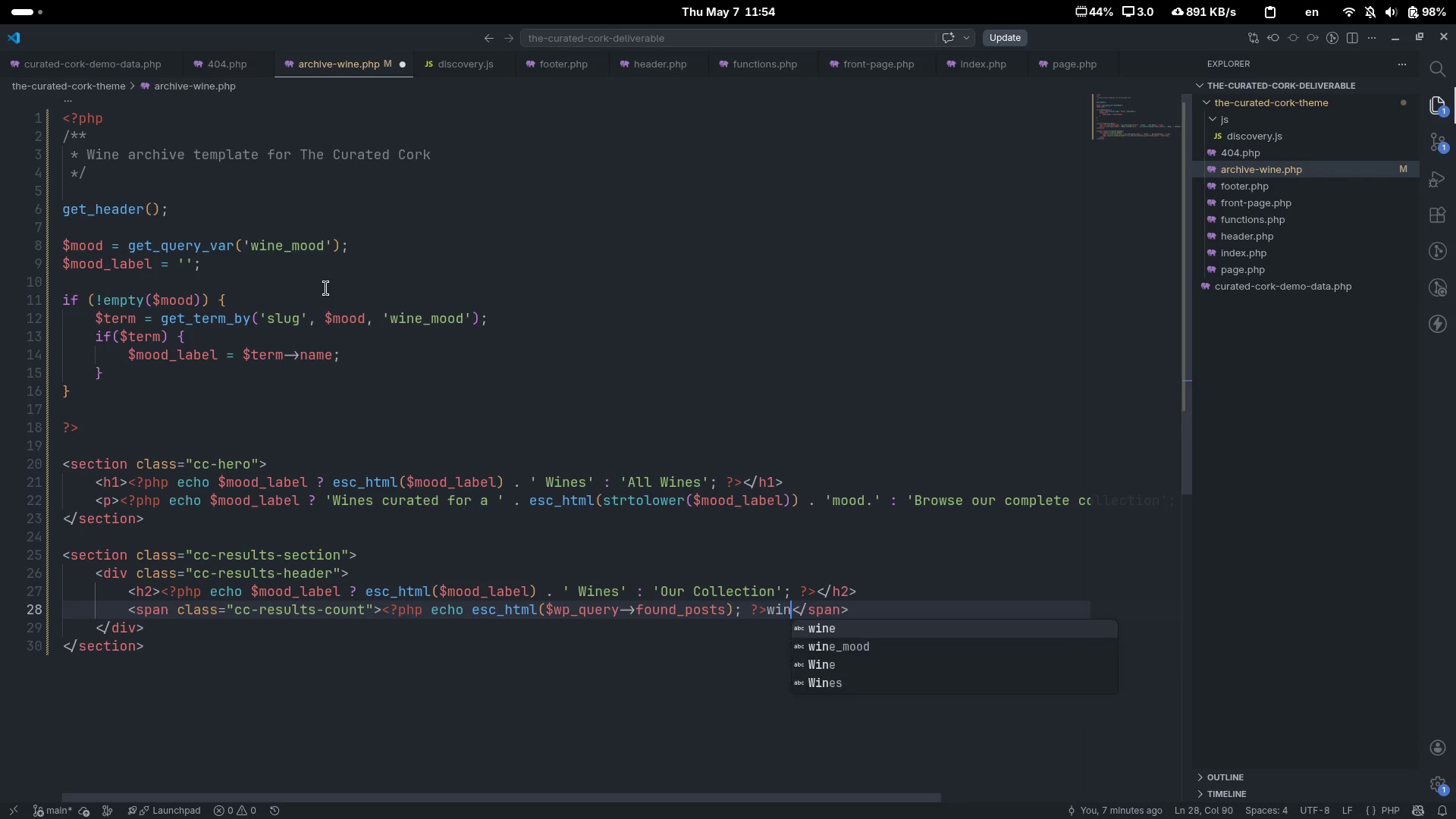 
type(wines)
 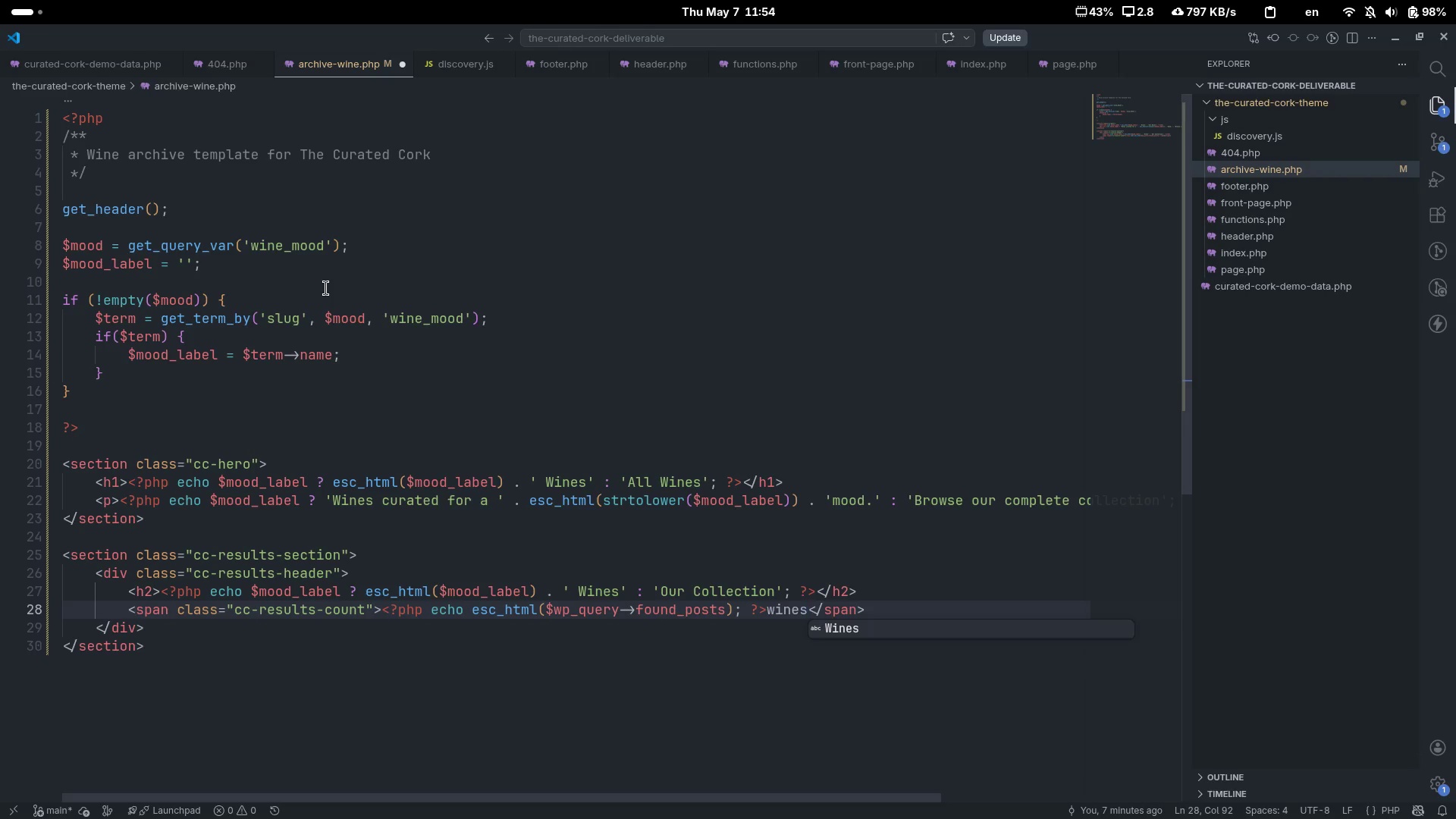 
key(ArrowDown)
 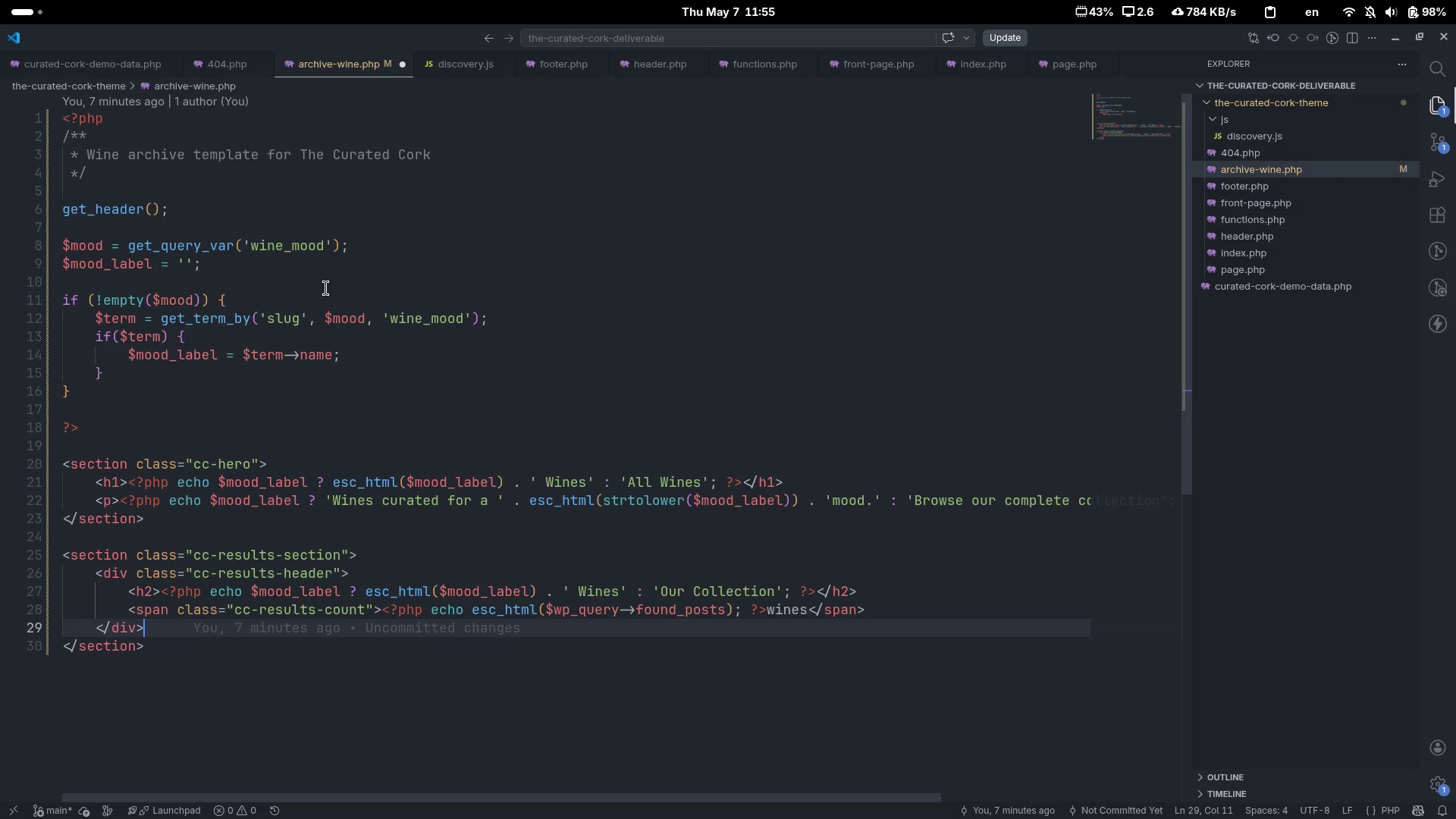 
key(S)
 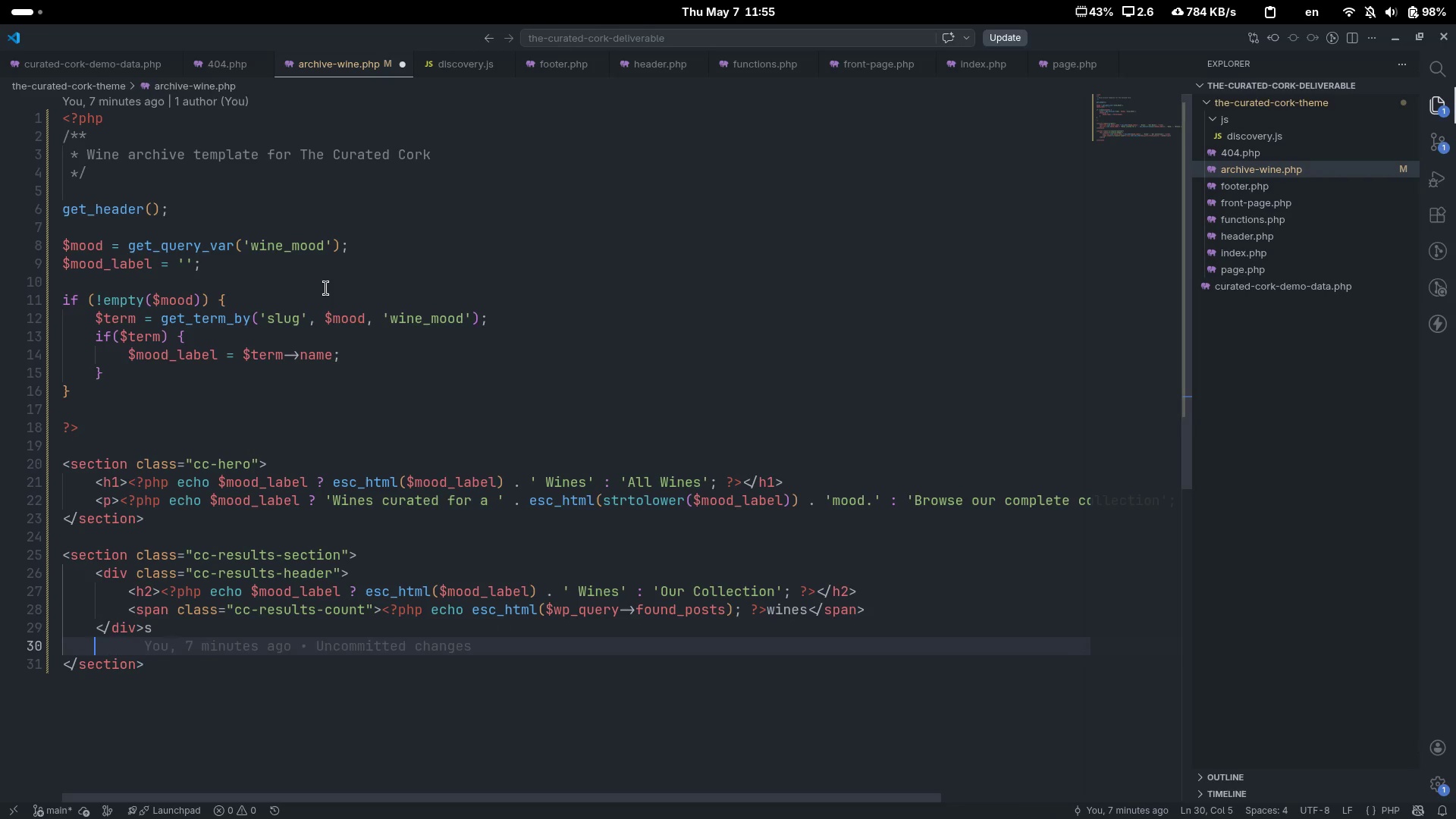 
key(Enter)
 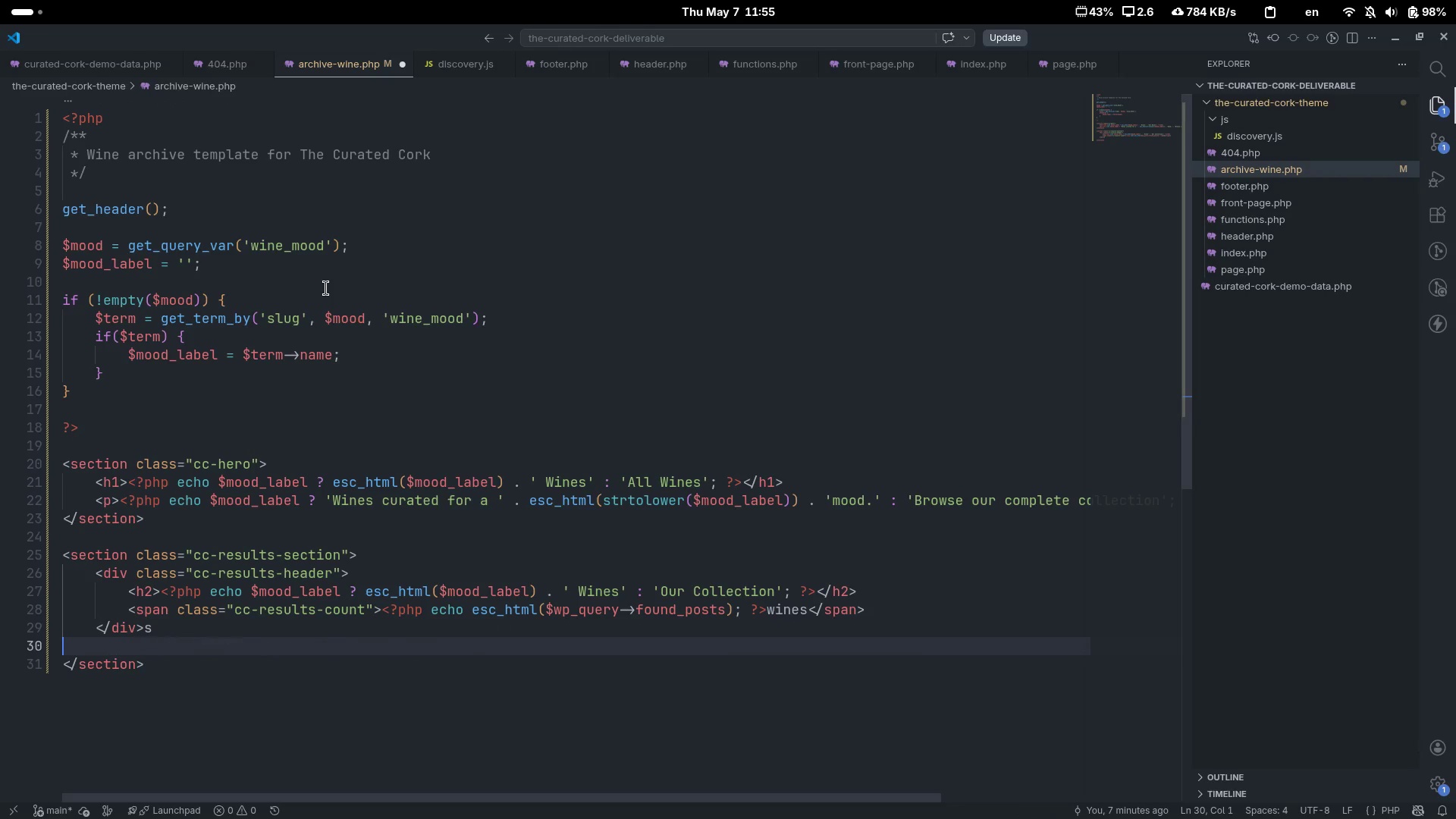 
key(Backspace)
 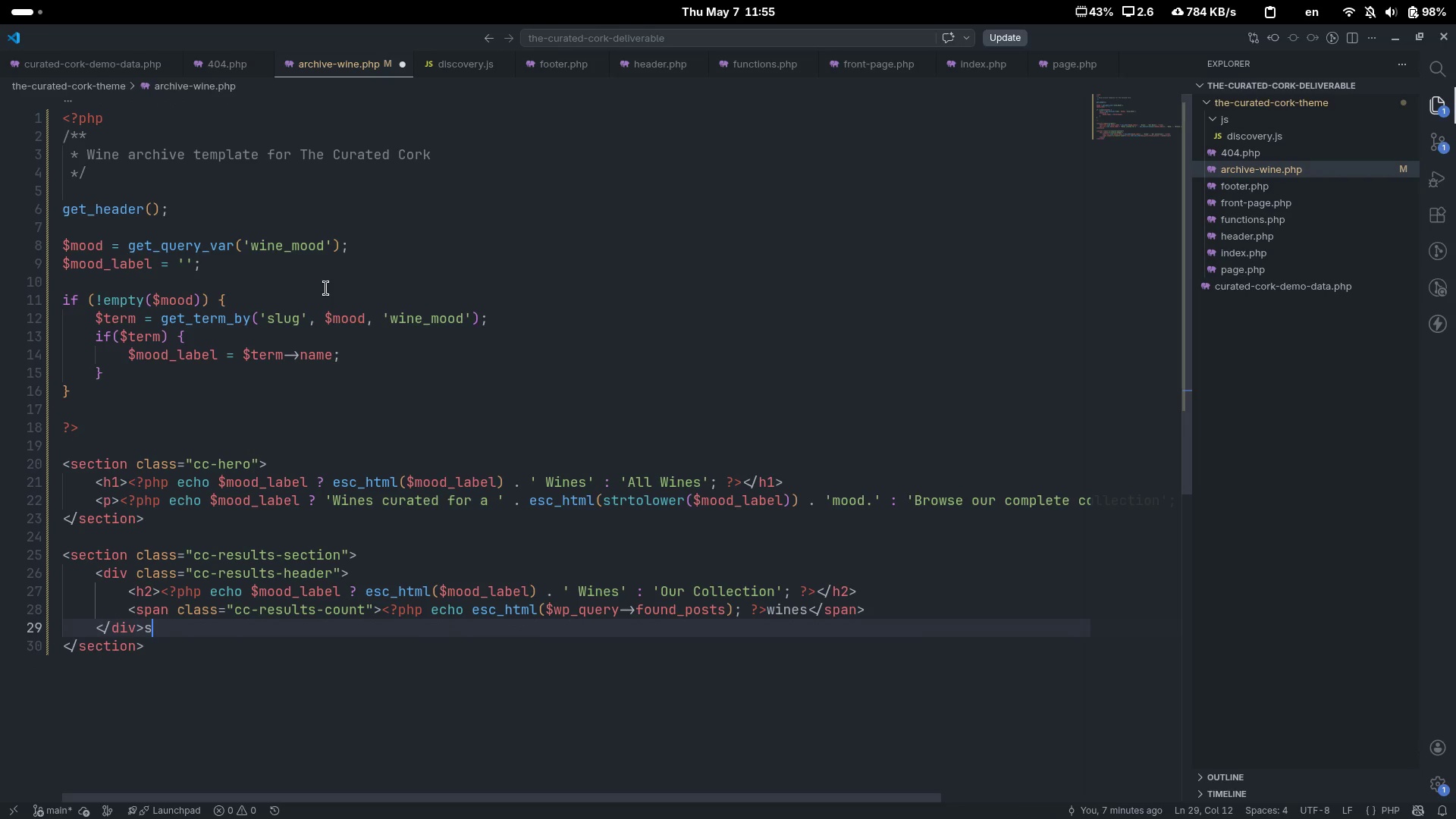 
key(Backspace)
 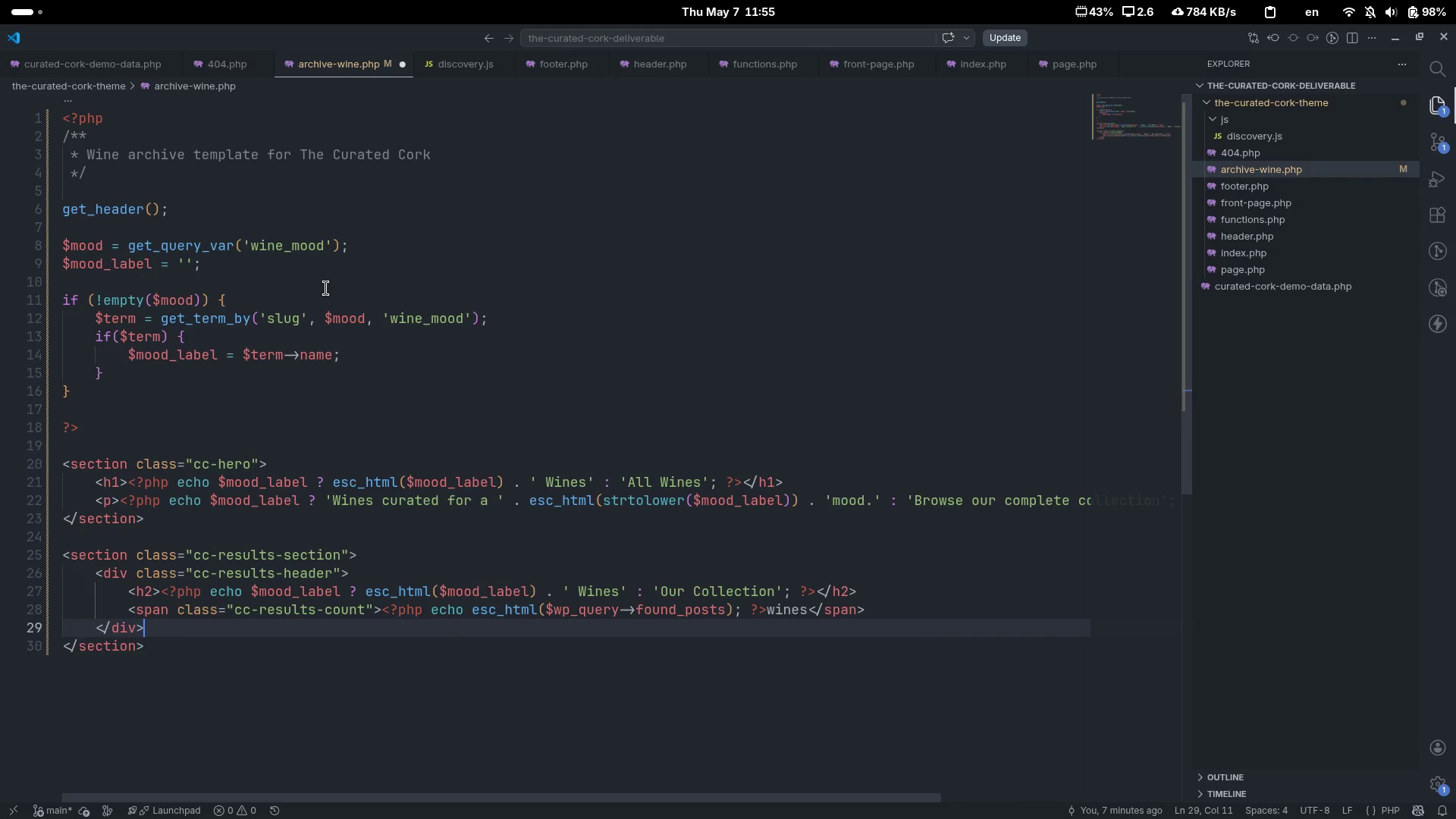 
key(Backspace)
 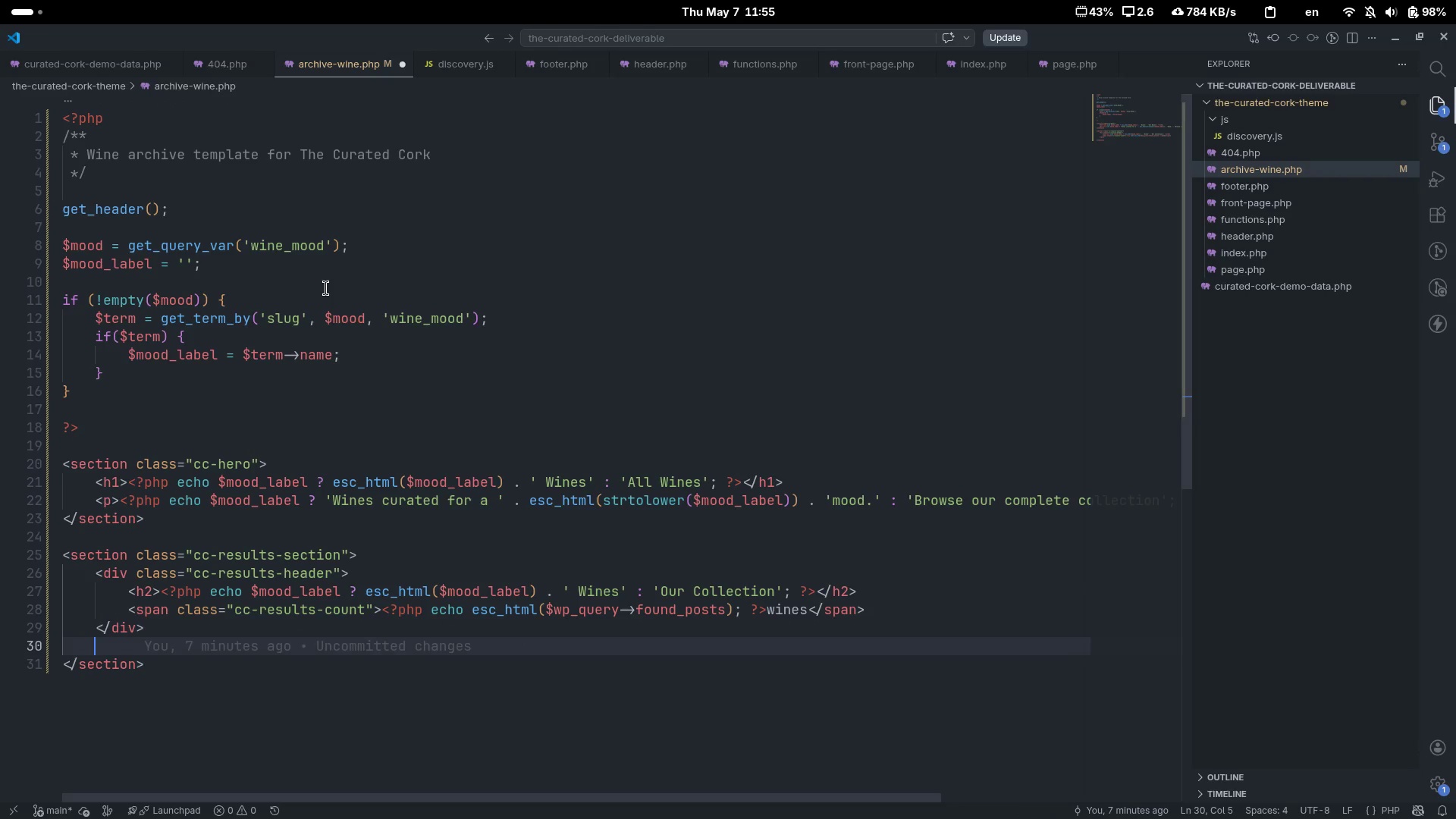 
key(Enter)
 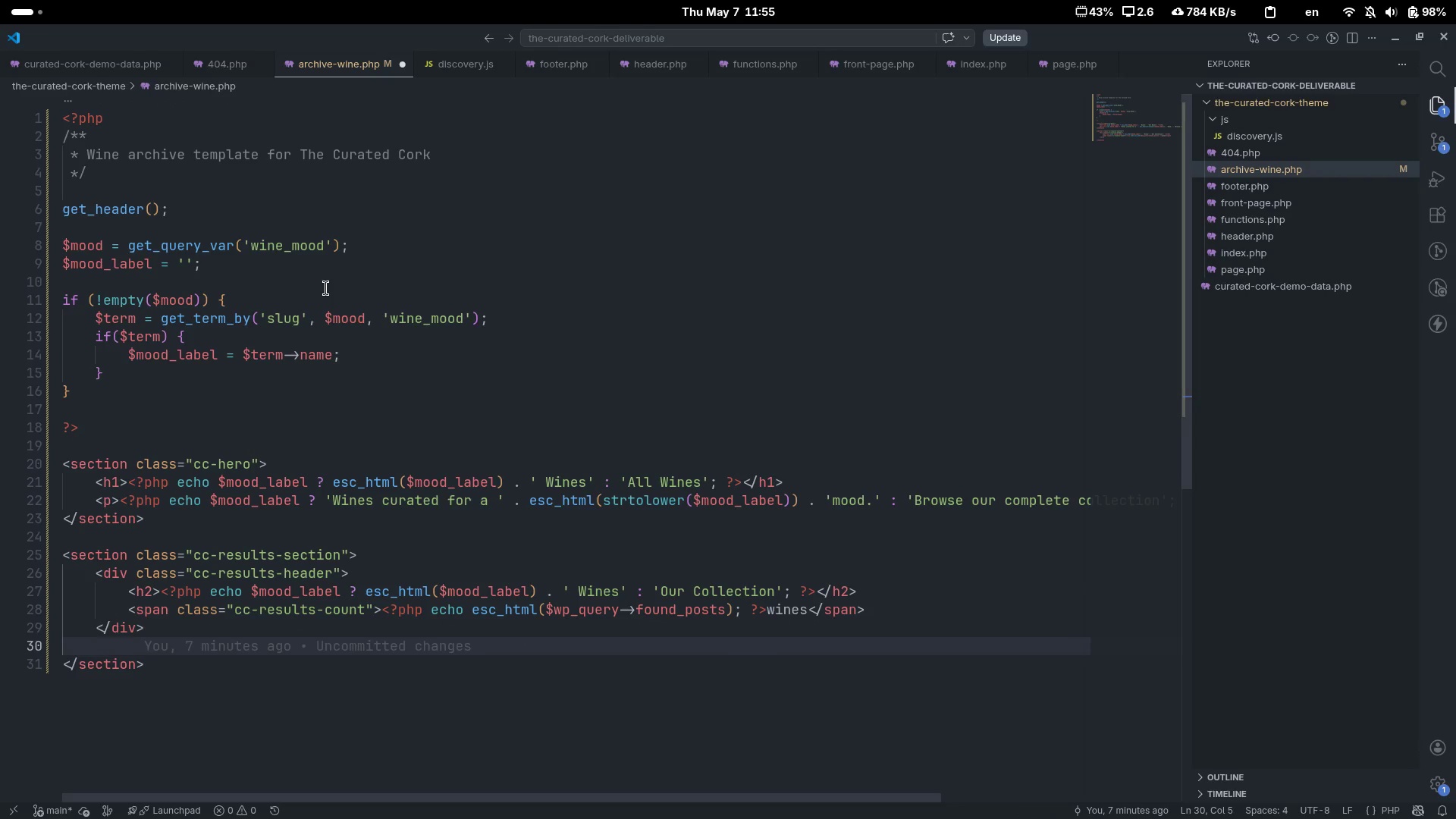 
key(Enter)
 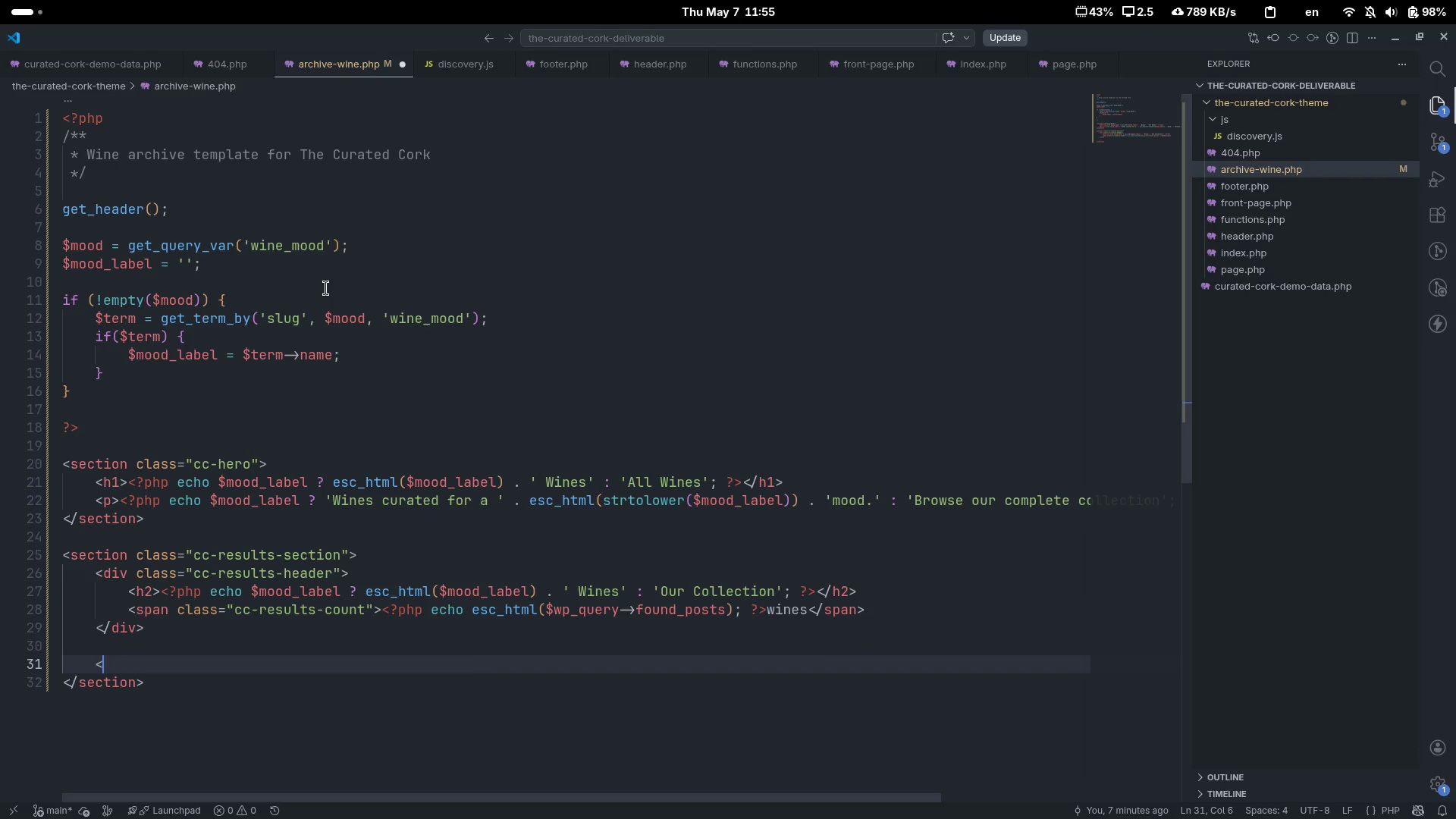 
key(Shift+Comma)
 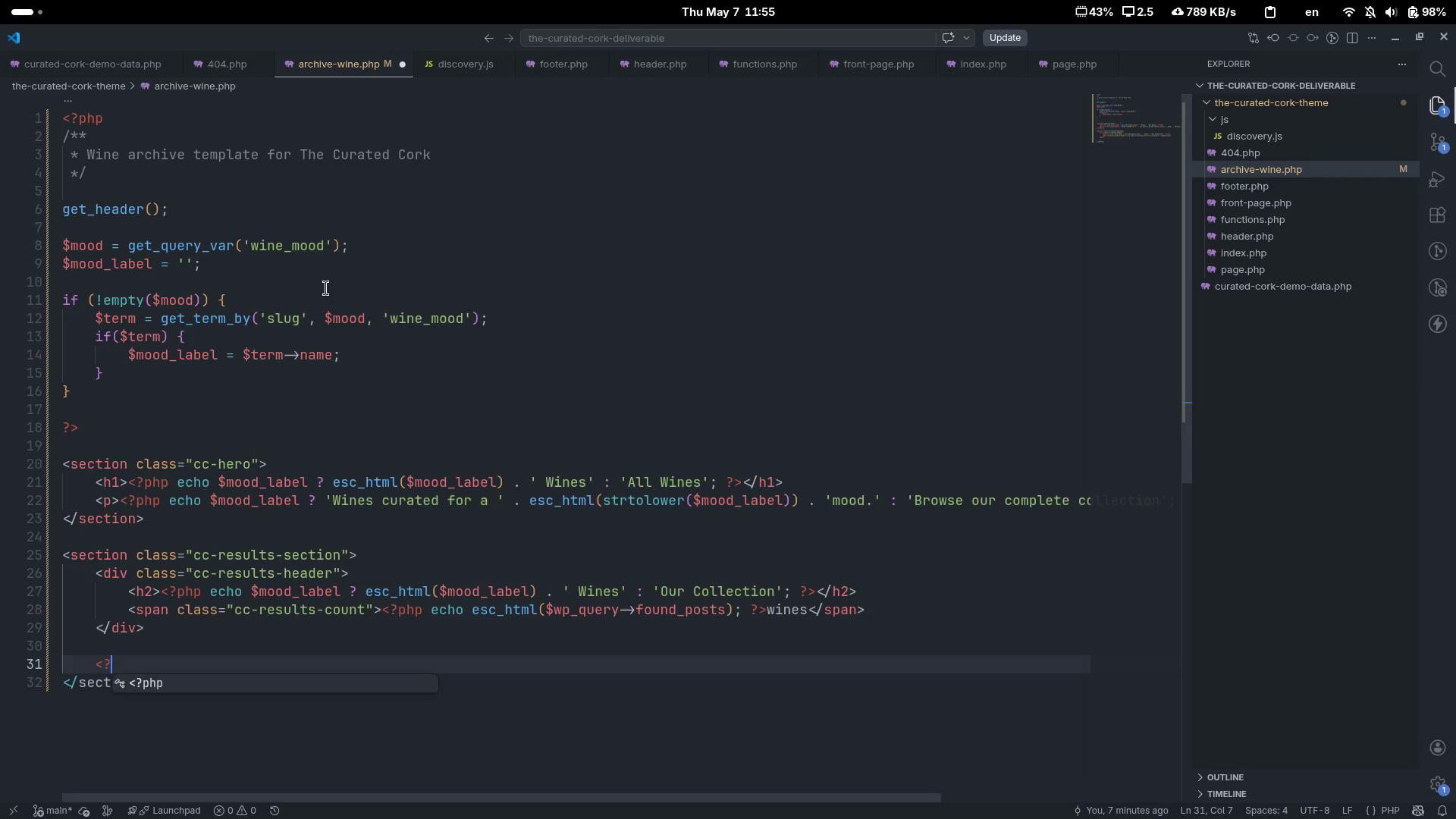 
key(Shift+Slash)
 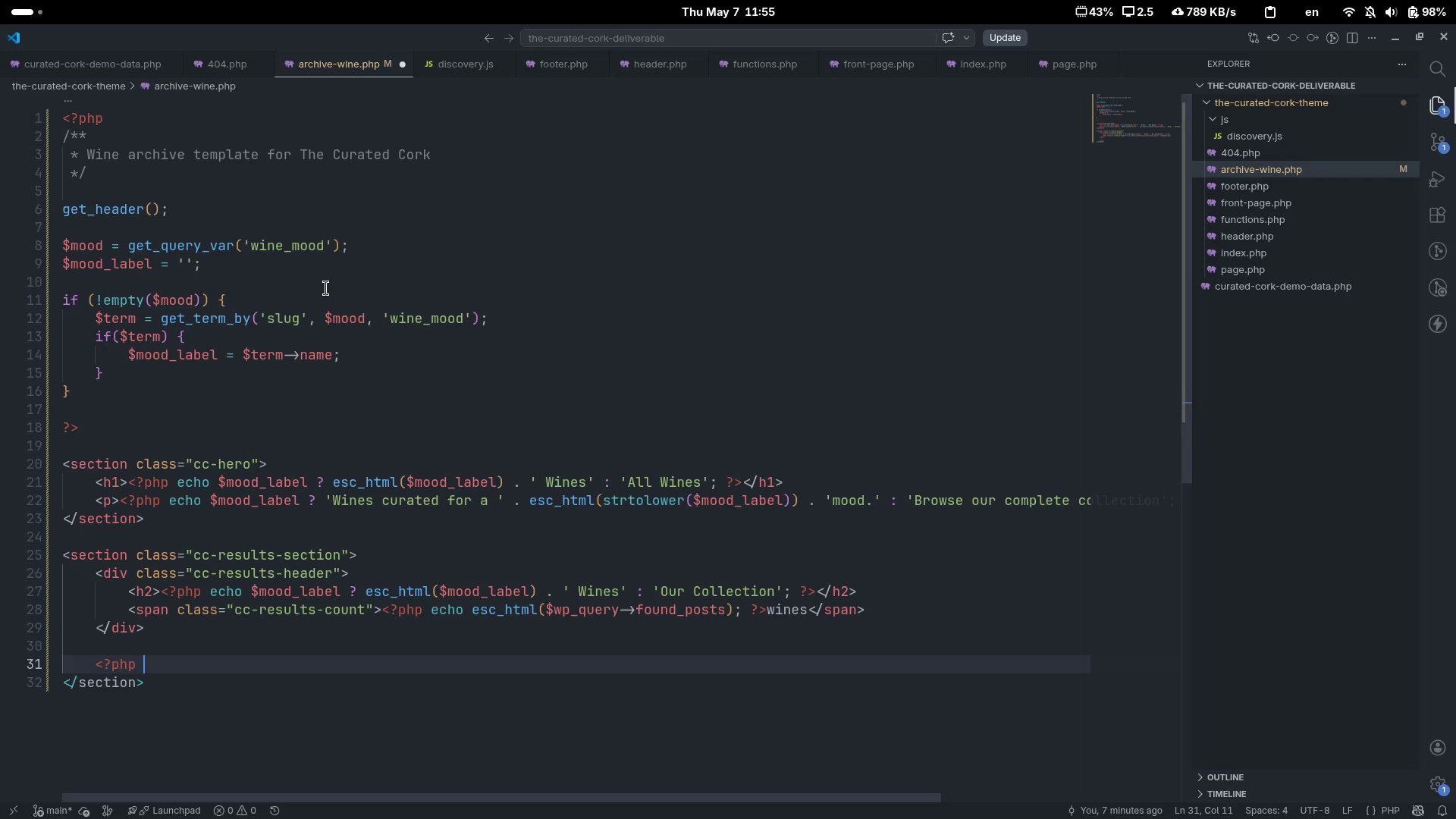 
key(Tab)
 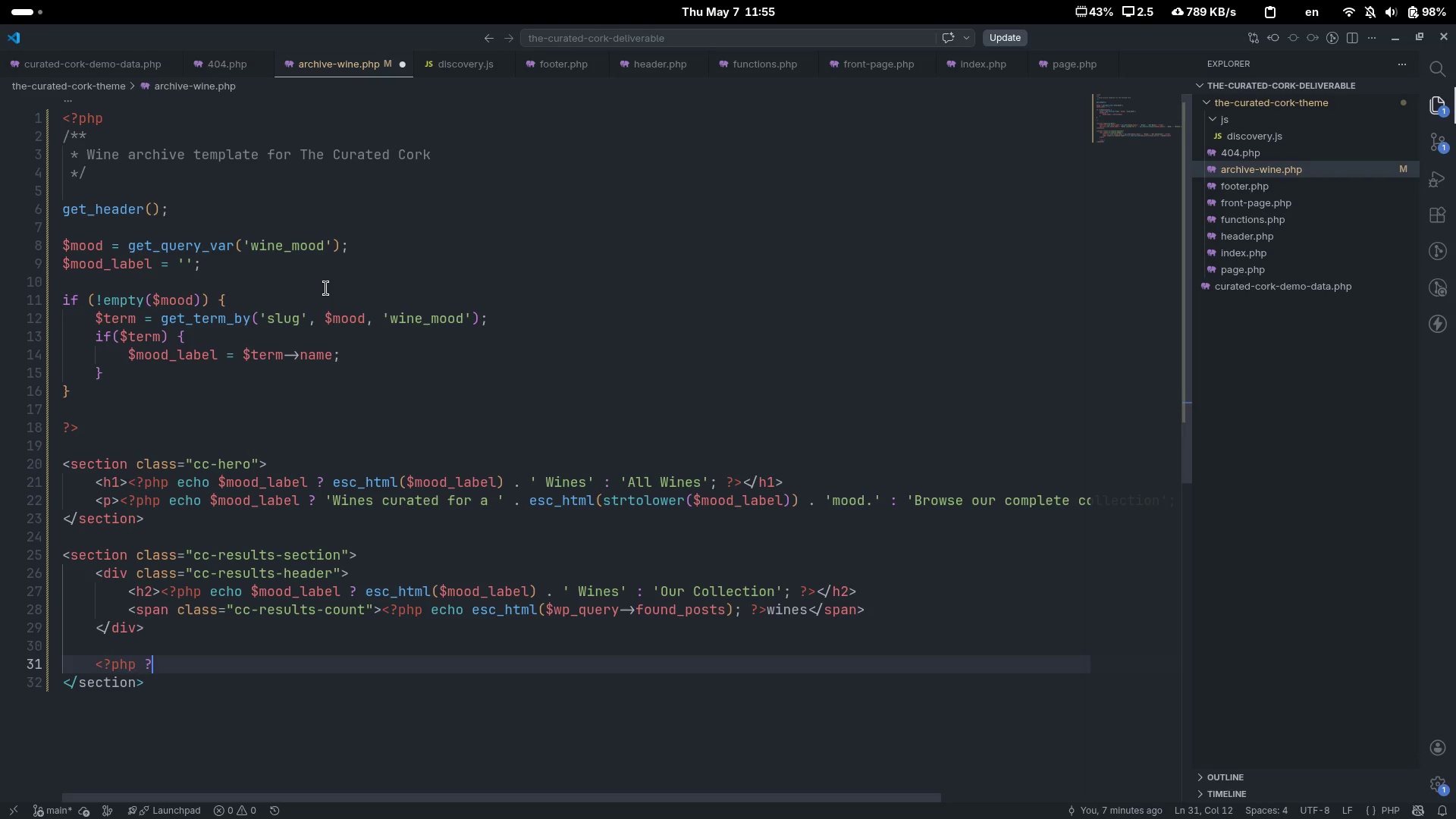 
key(Space)
 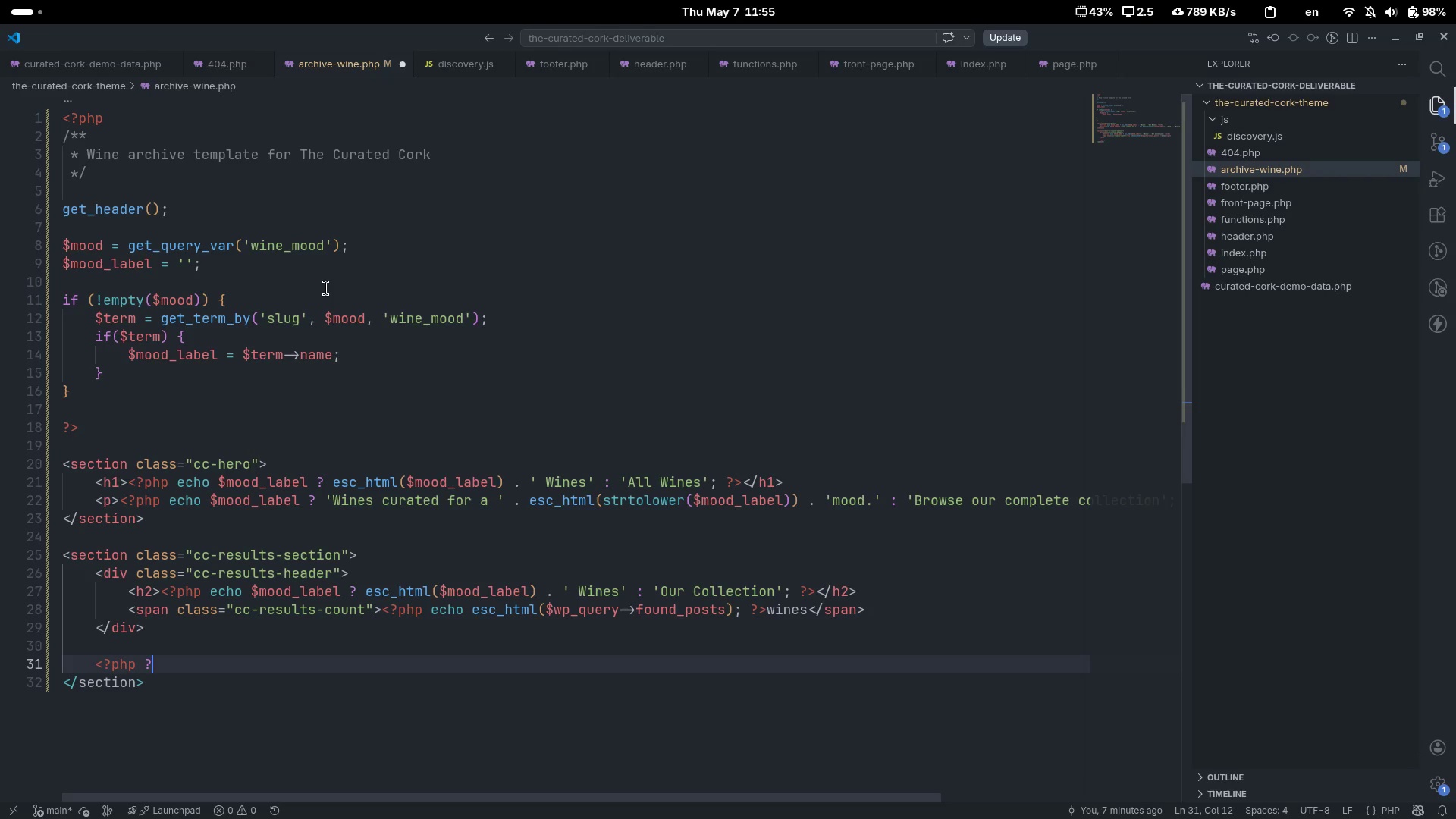 
key(Shift+Slash)
 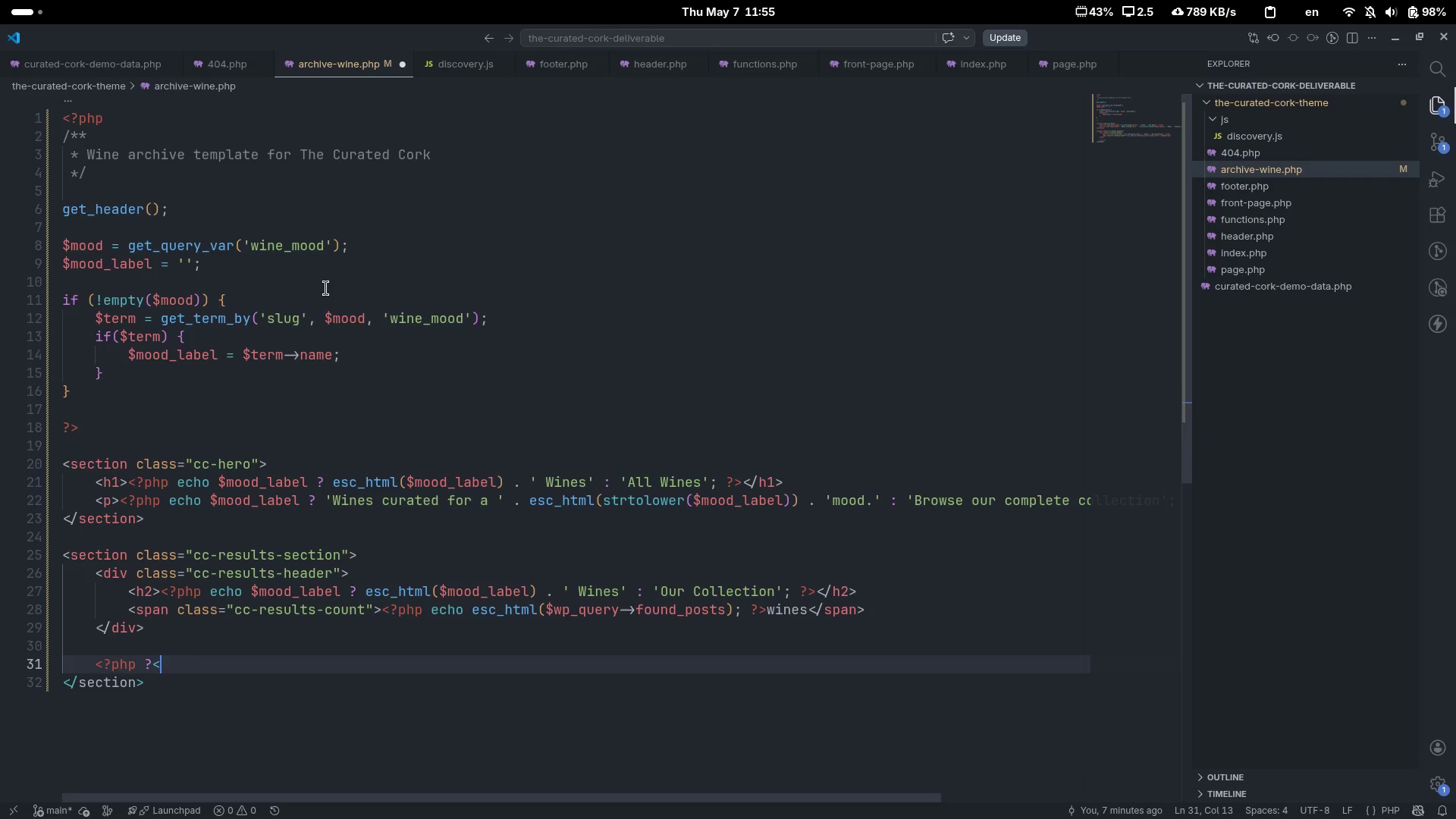 
key(Shift+Comma)
 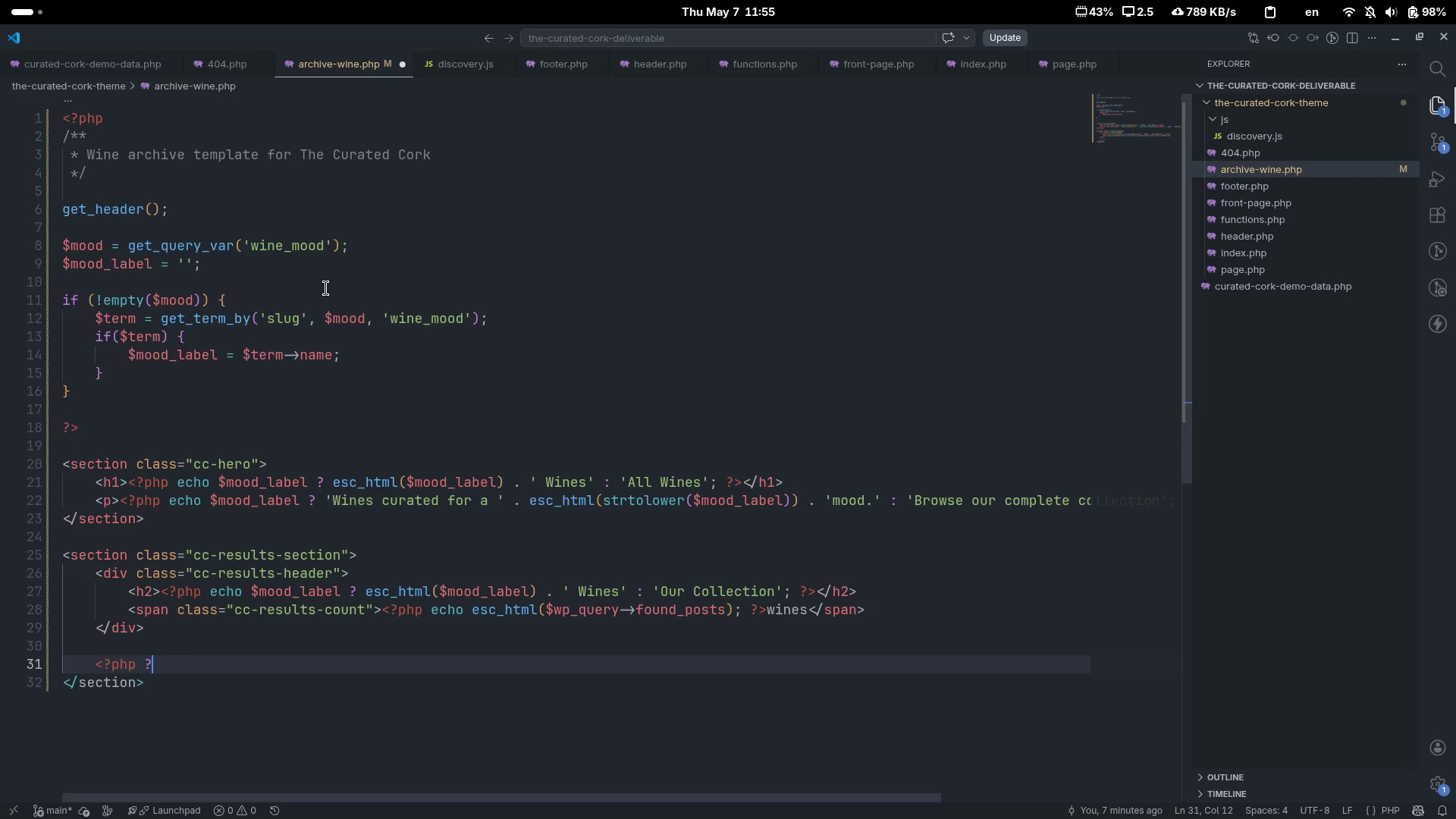 
key(Backspace)
 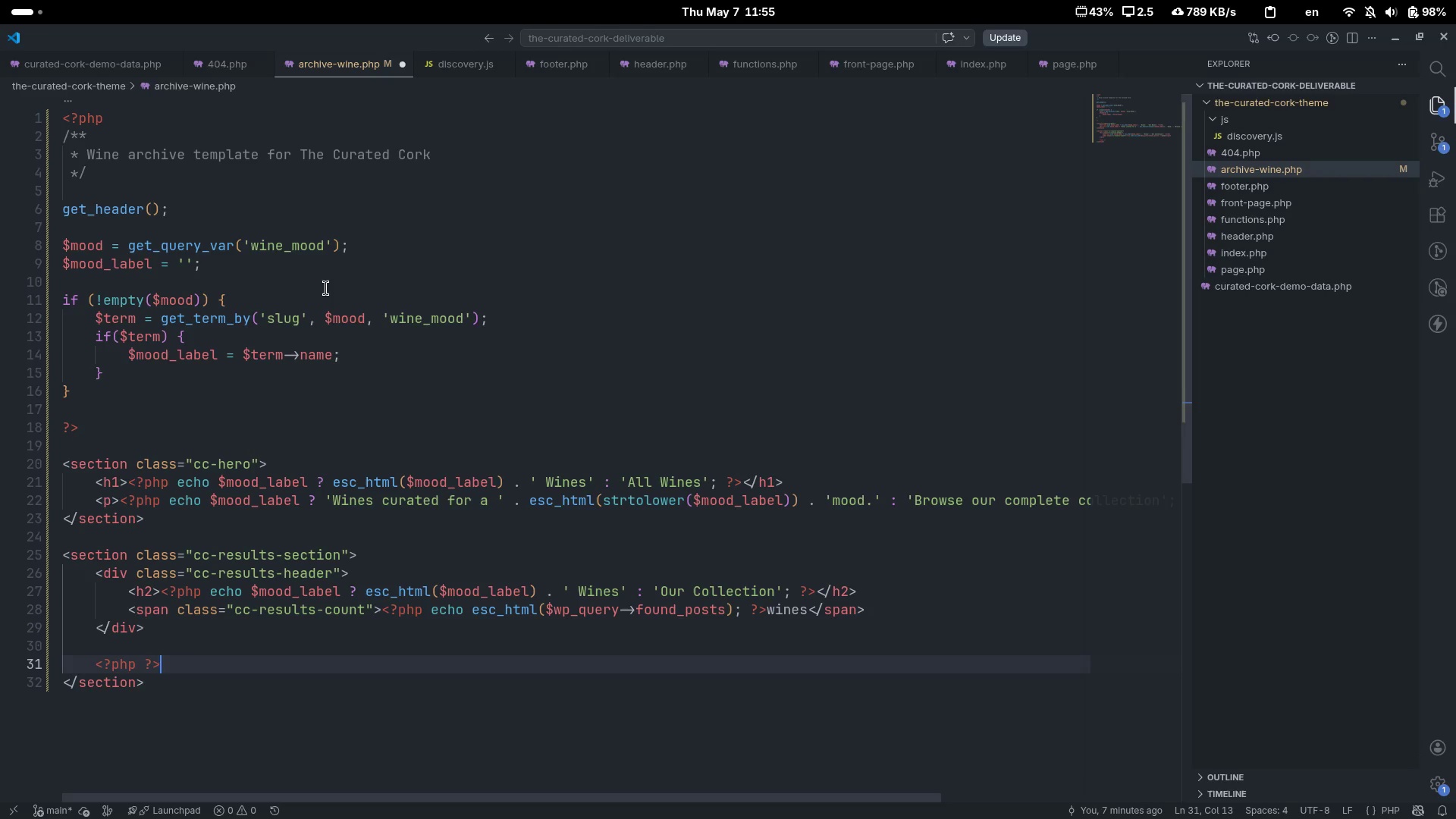 
key(Shift+ShiftLeft)
 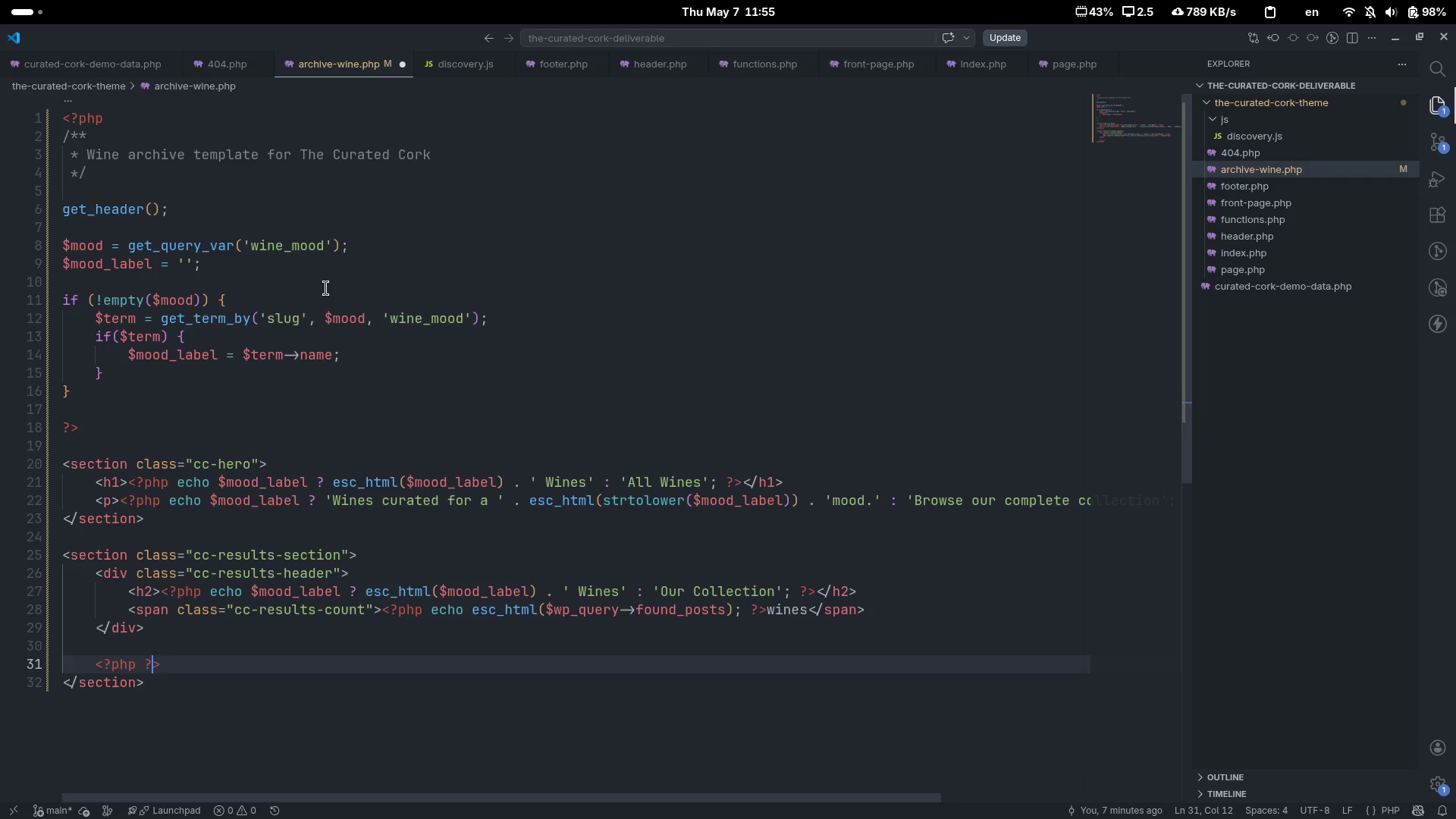 
key(Shift+Period)
 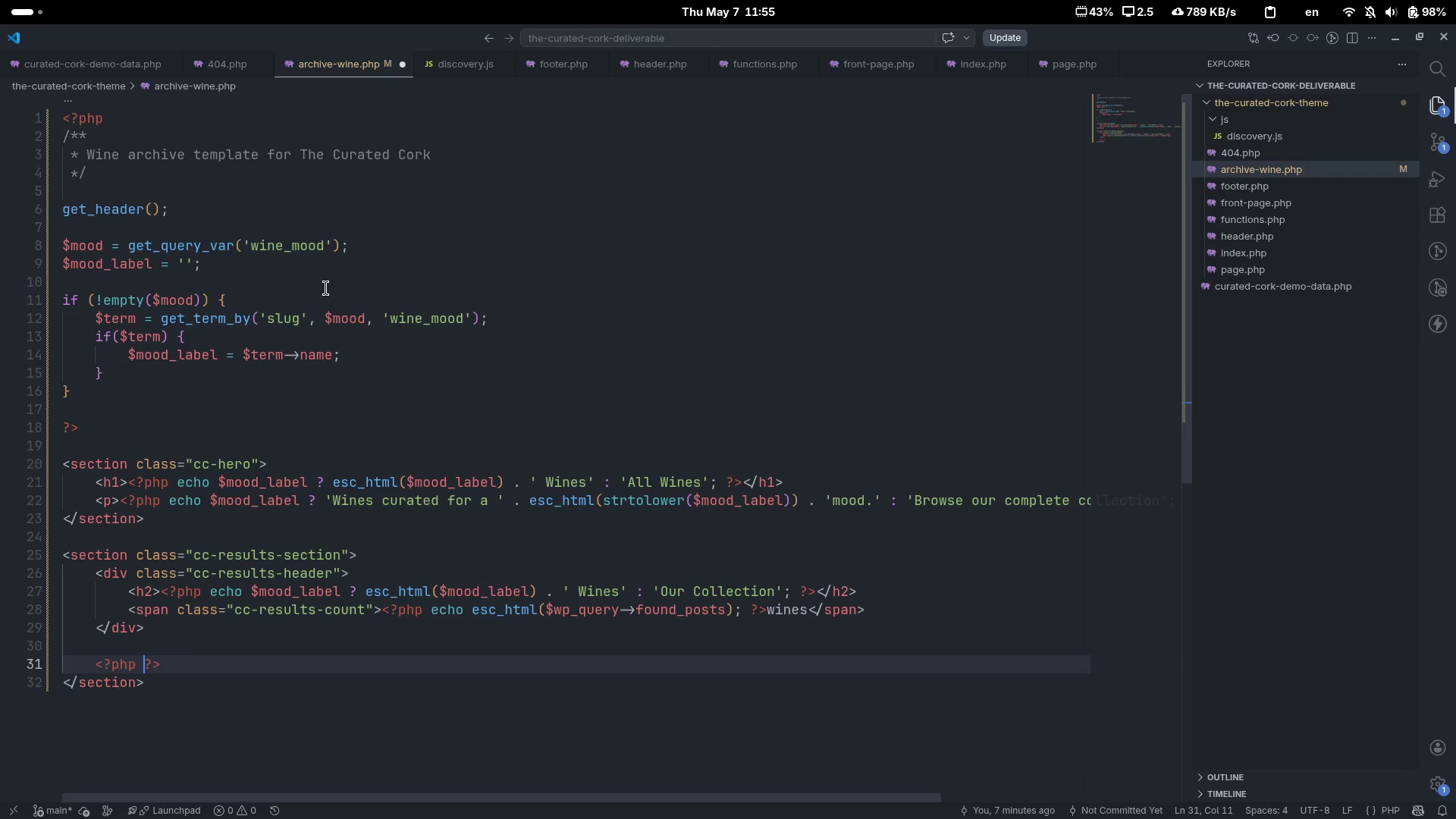 
key(ArrowLeft)
 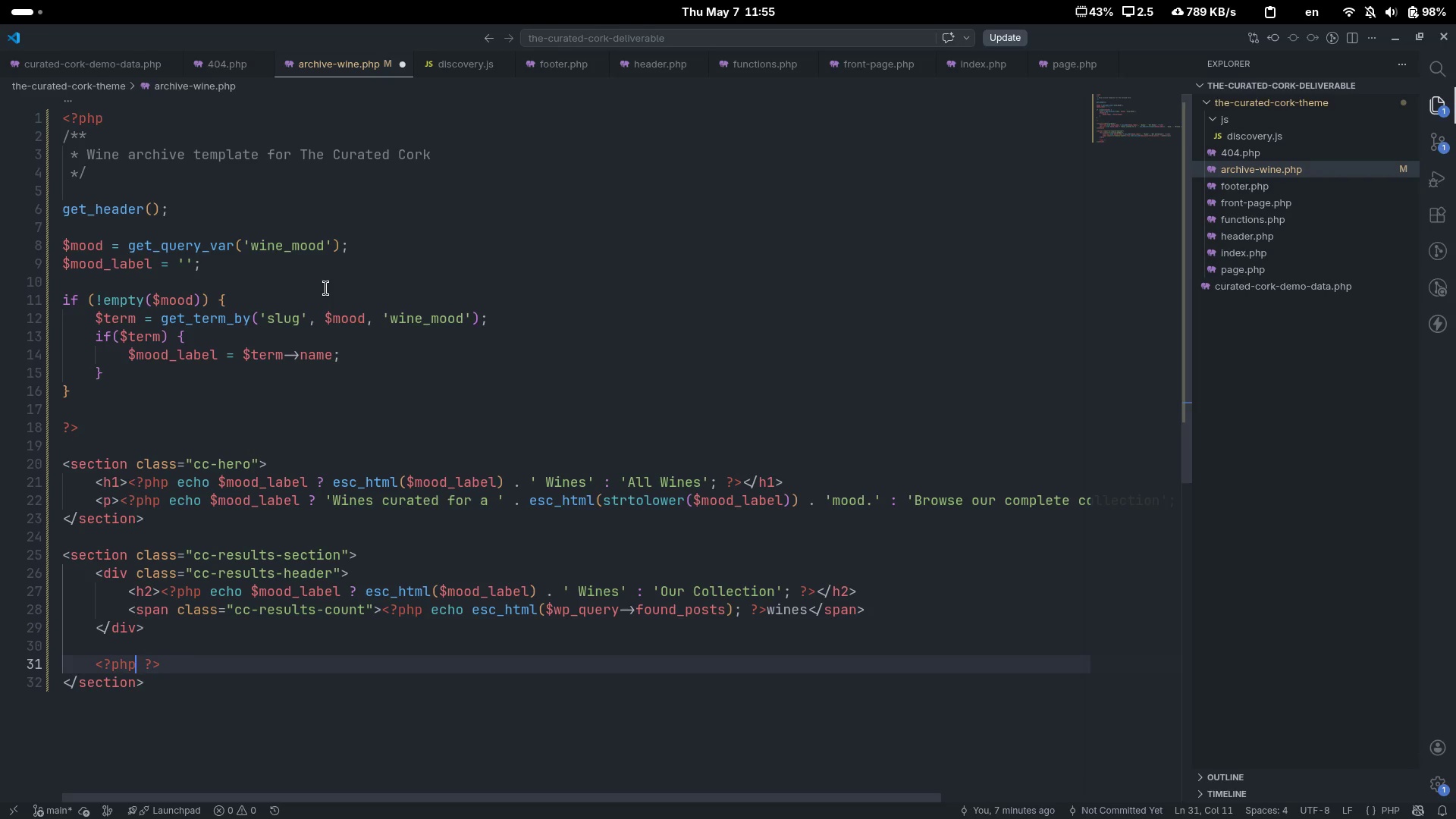 
key(ArrowLeft)
 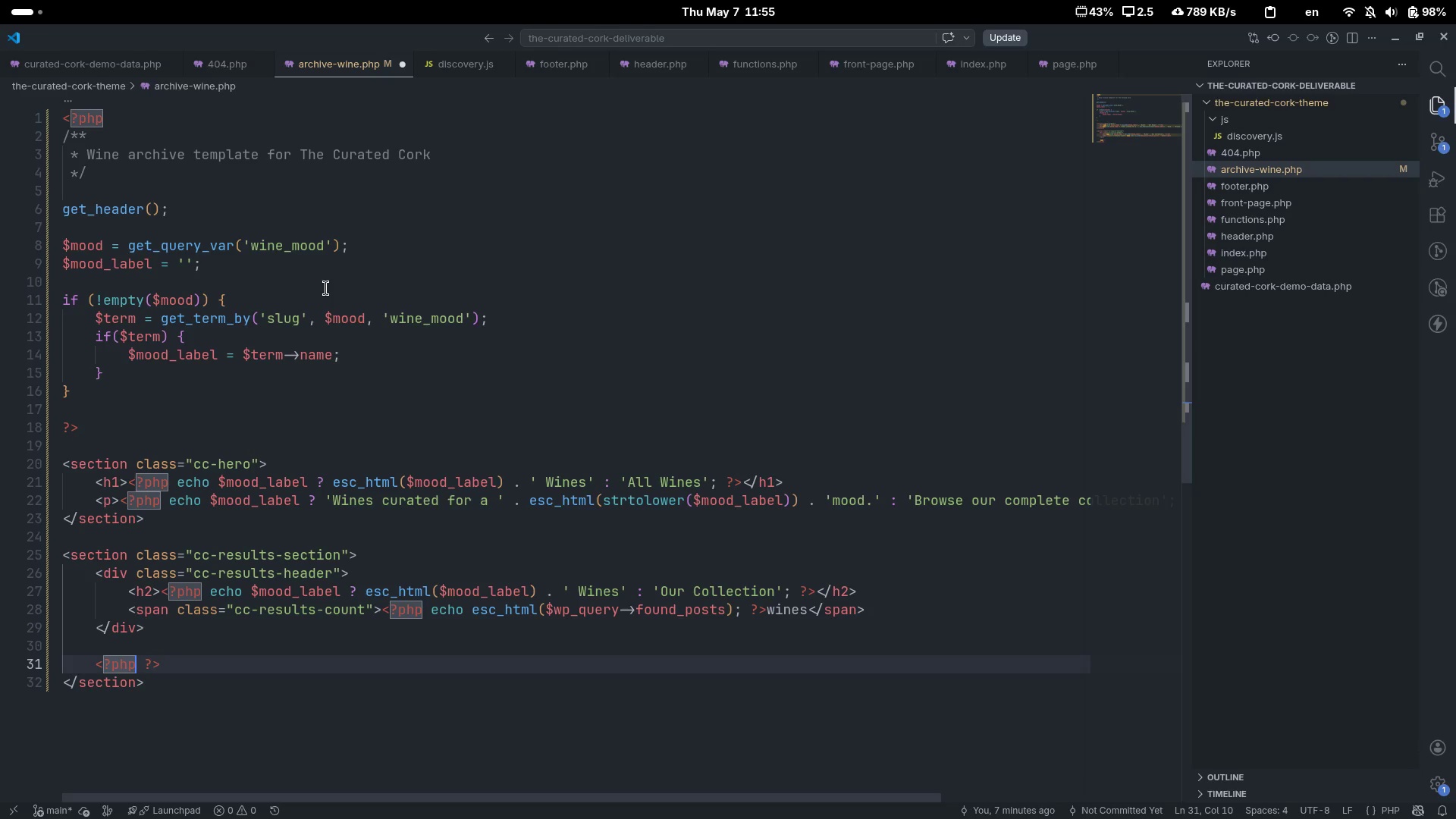 
key(ArrowLeft)
 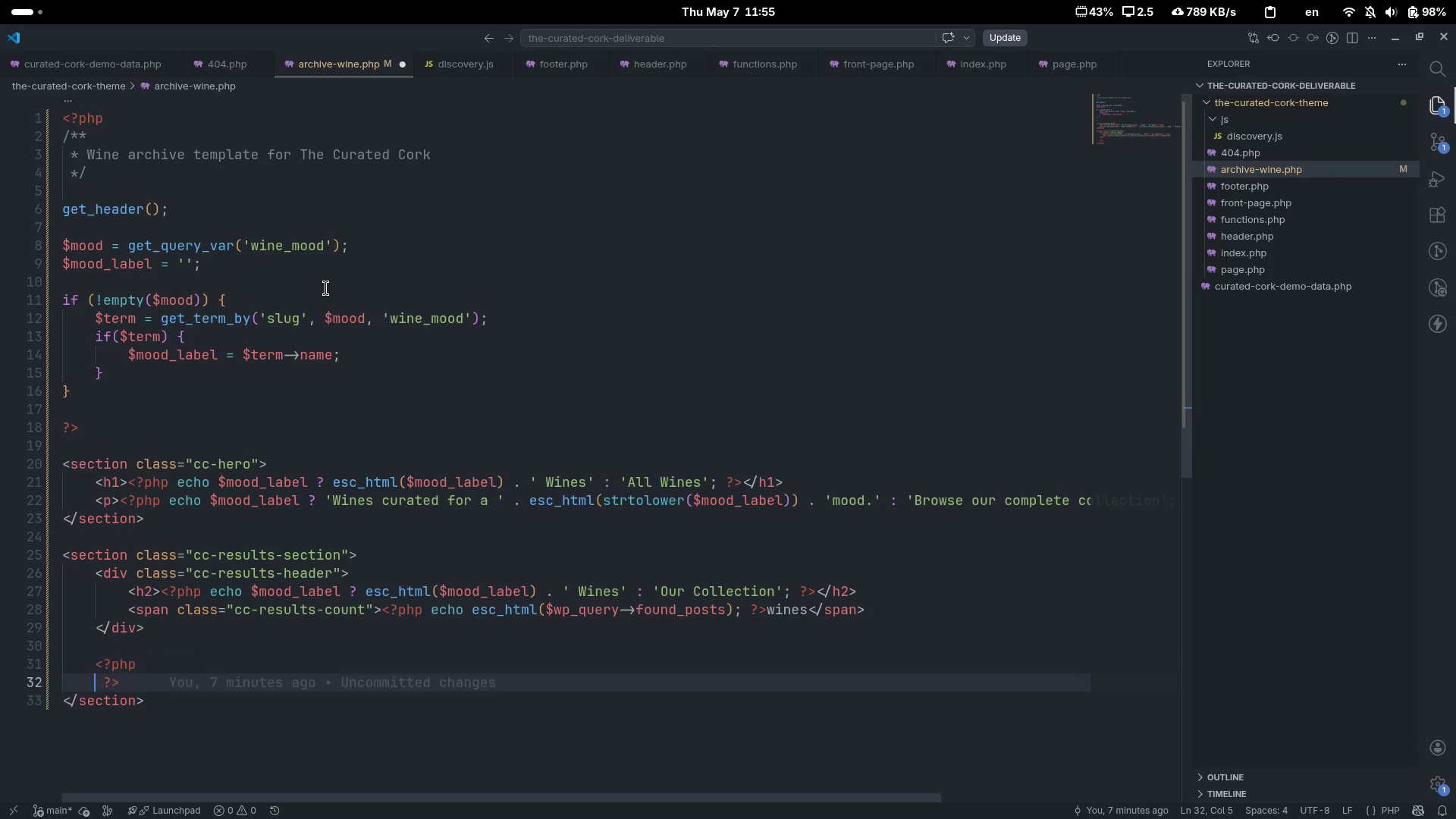 
key(Space)
 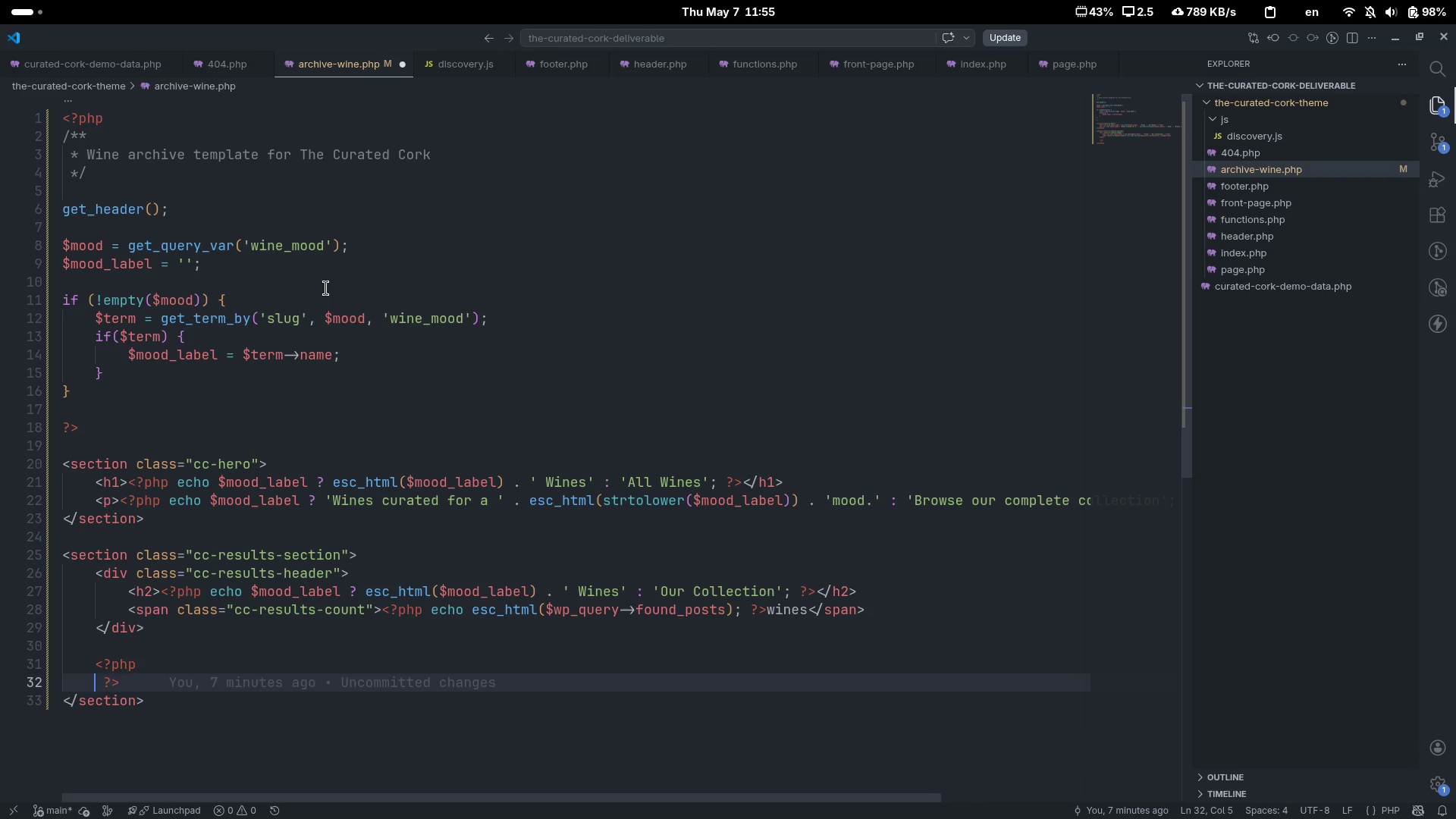 
key(Enter)
 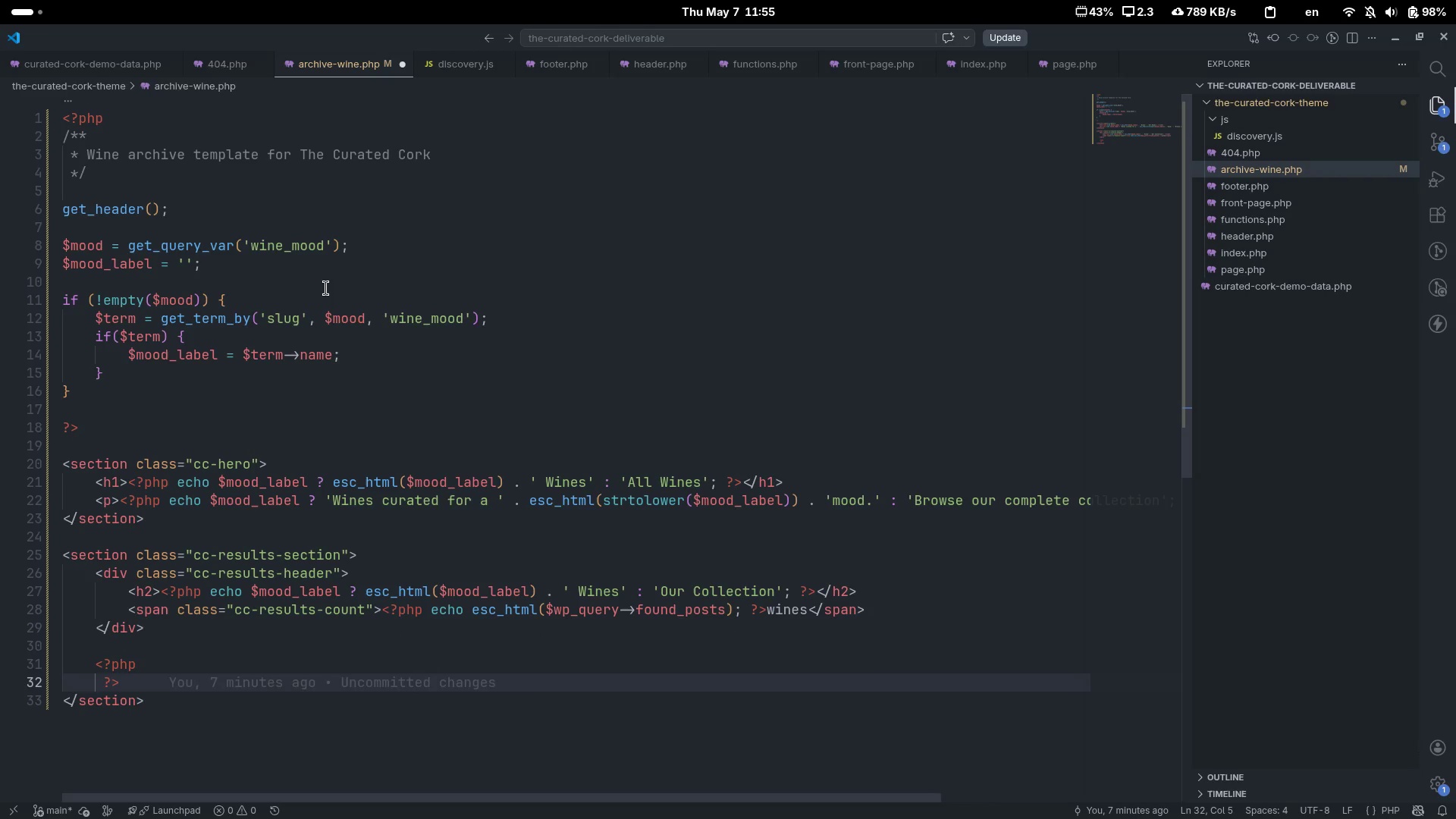 
key(Delete)
 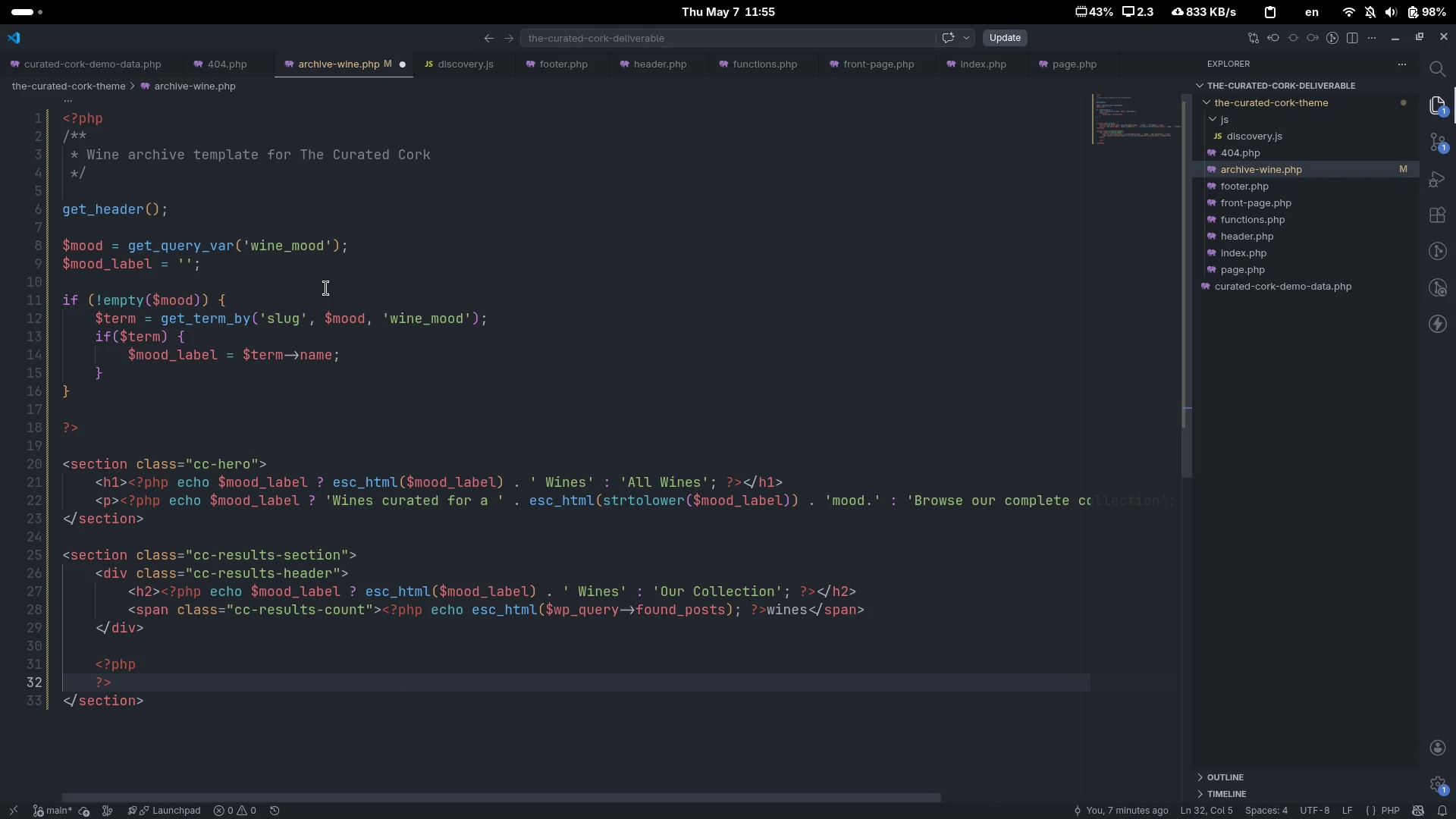 
key(Control+Backspace)
 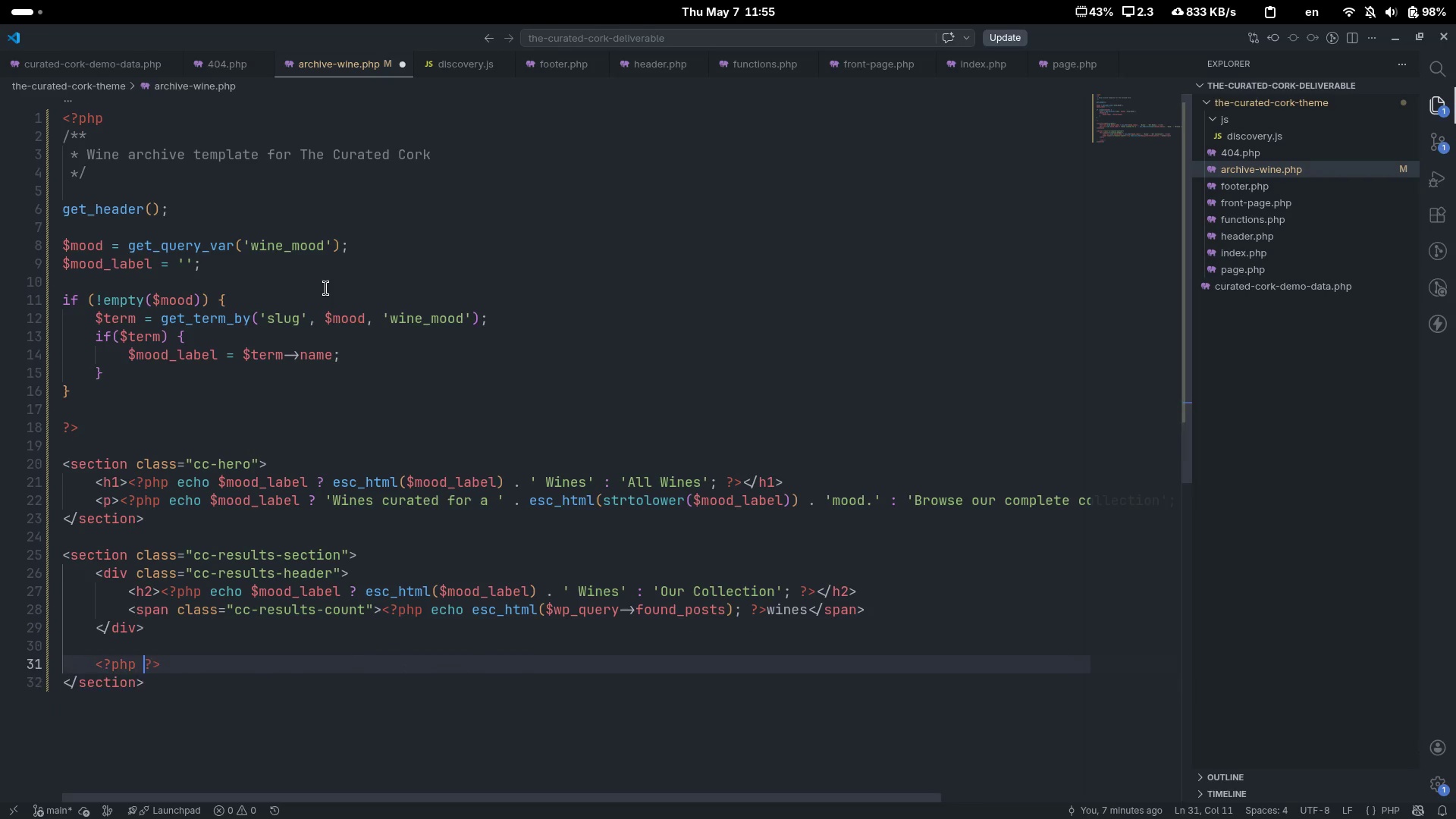 
key(Control+Backspace)
 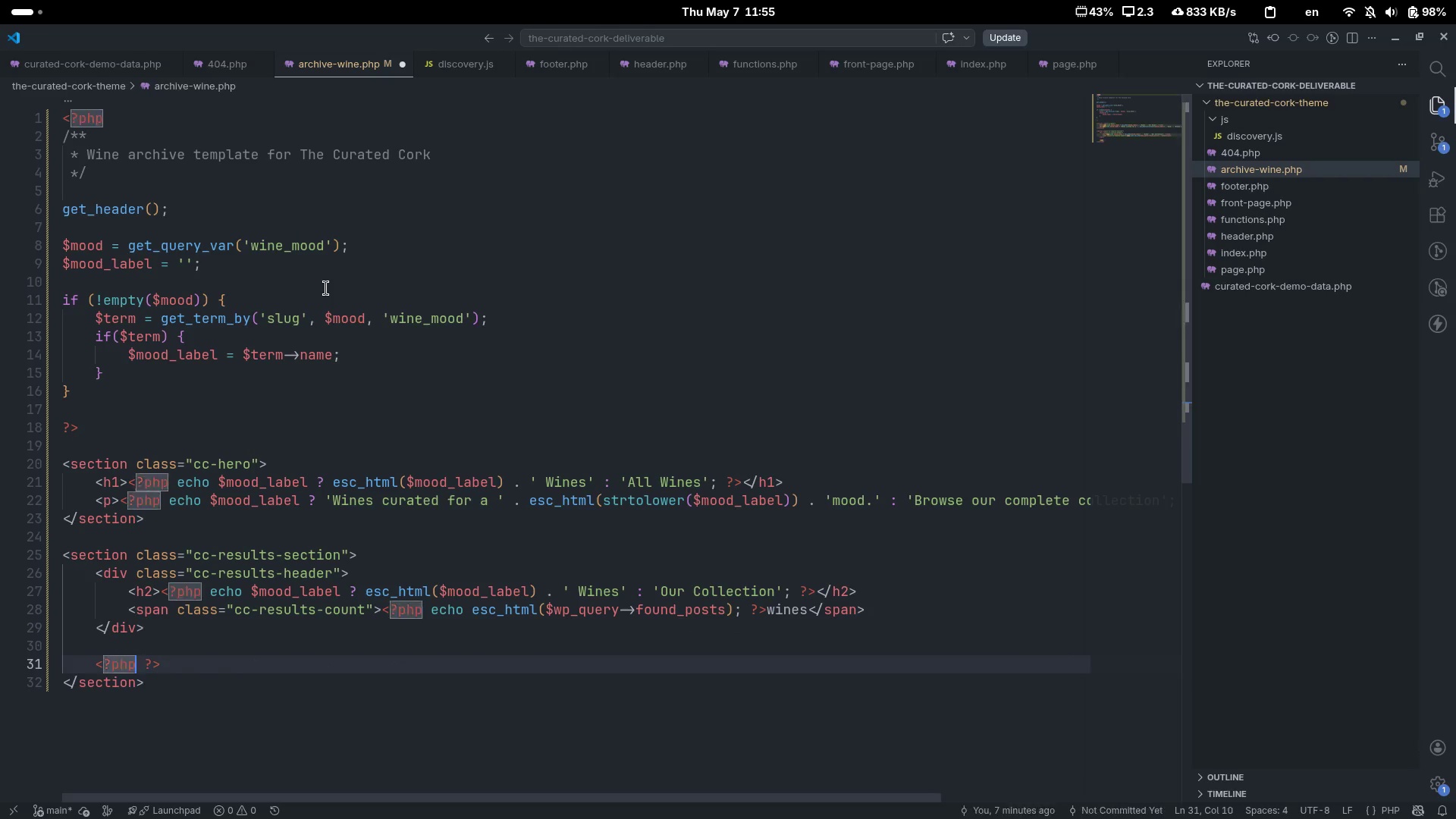 
key(ArrowLeft)
 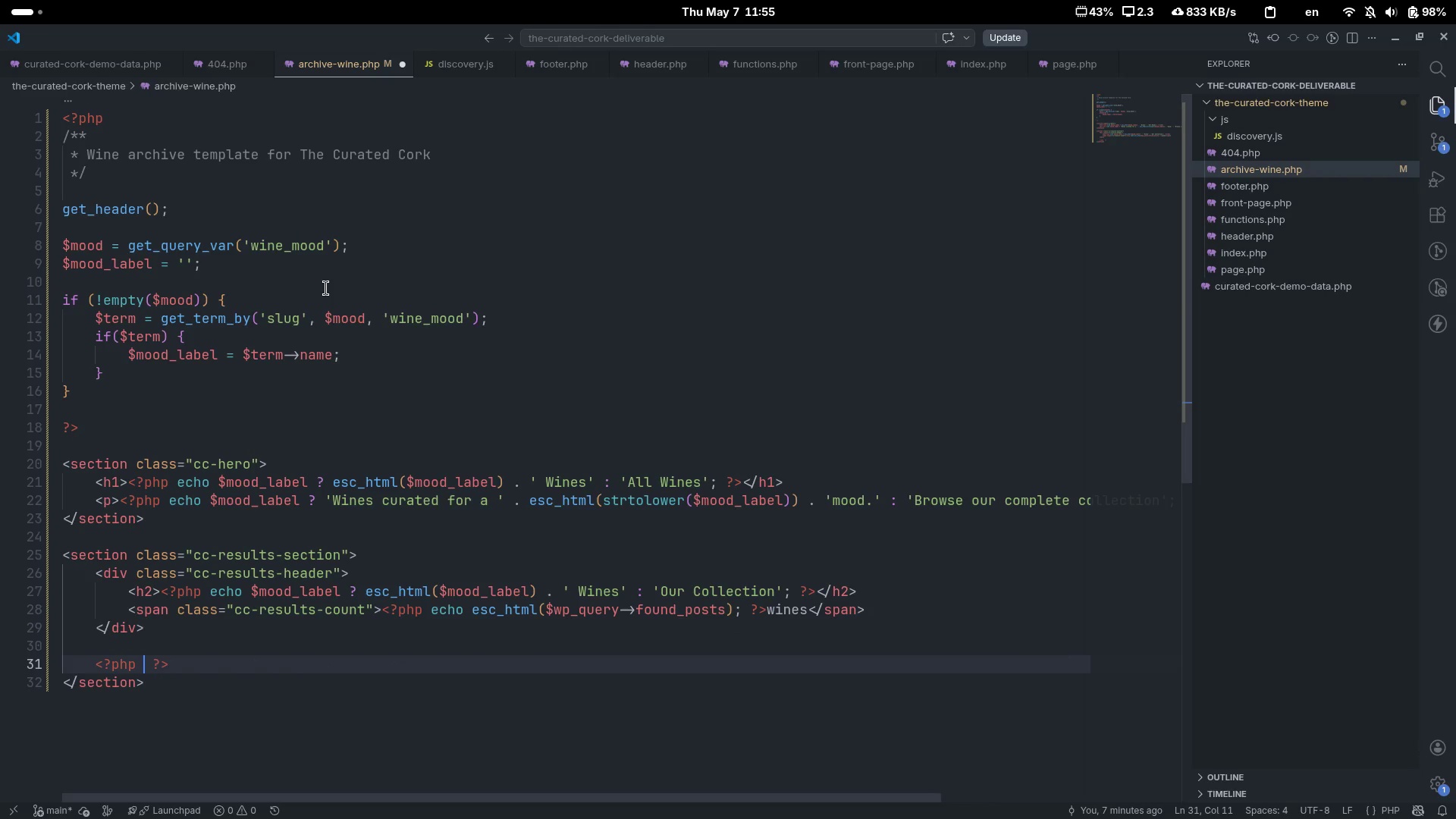 
type( if a)
key(Backspace)
type(have)
 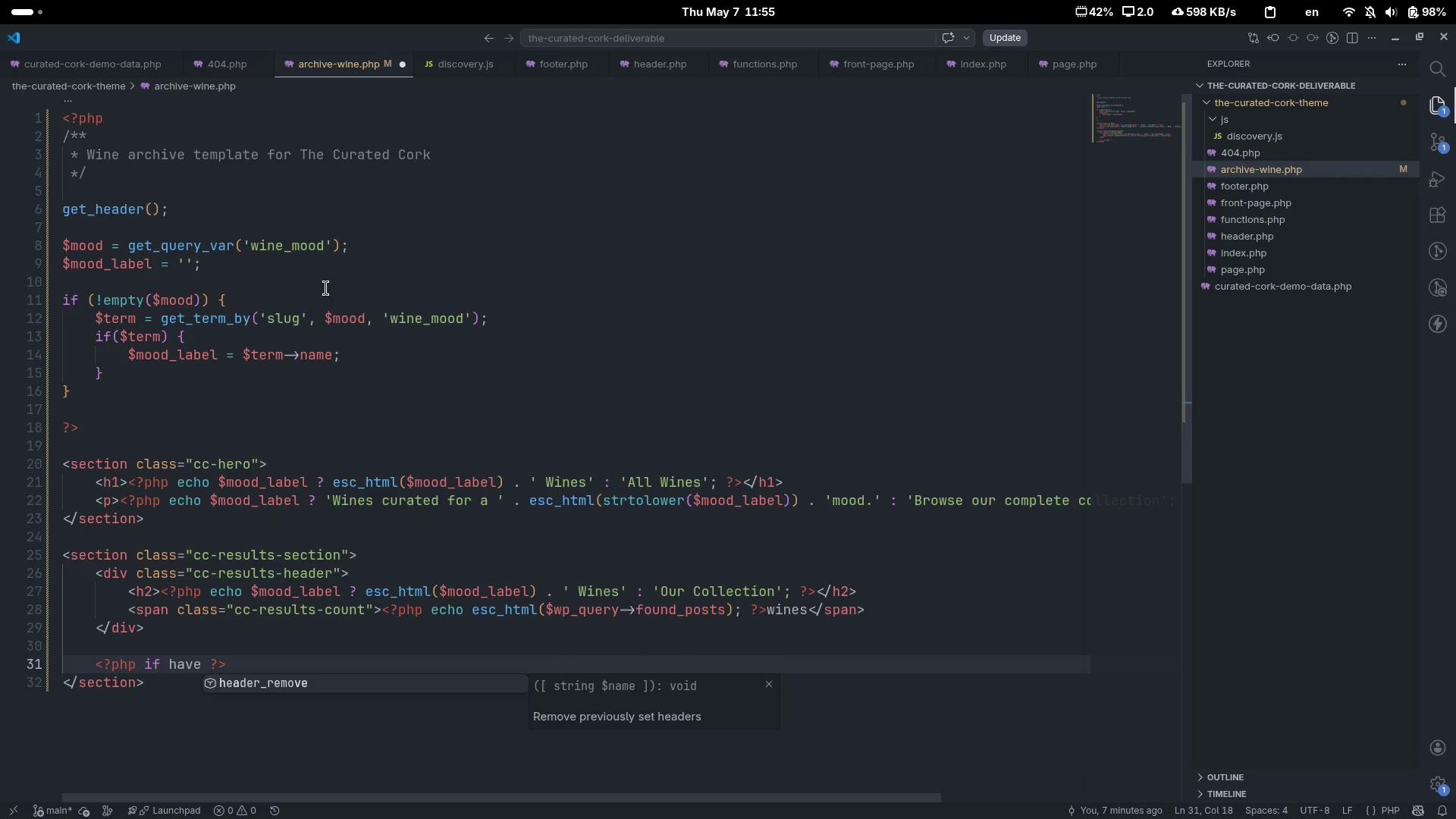 
key(Control+ControlLeft)
 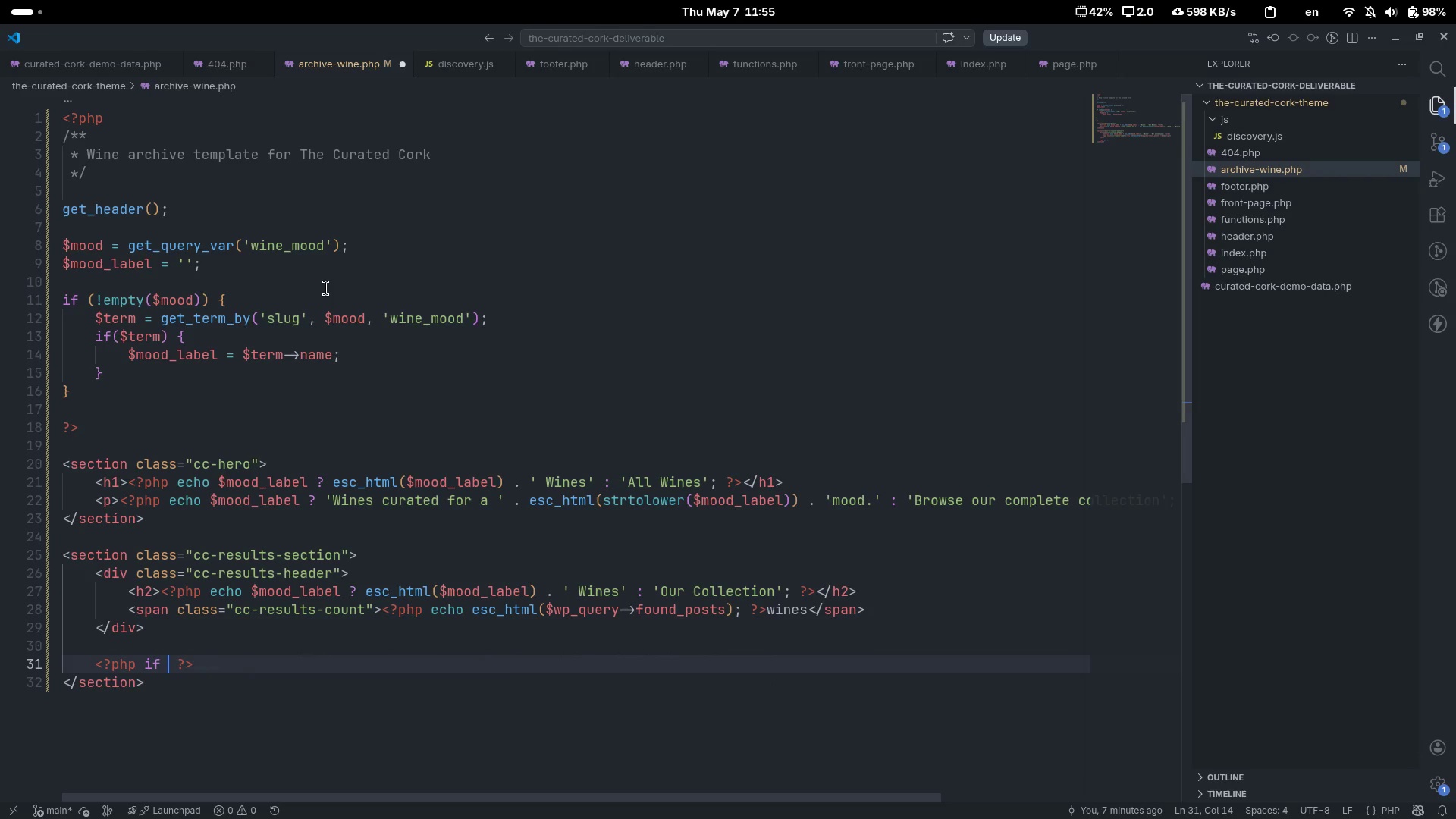 
key(Control+Backspace)
 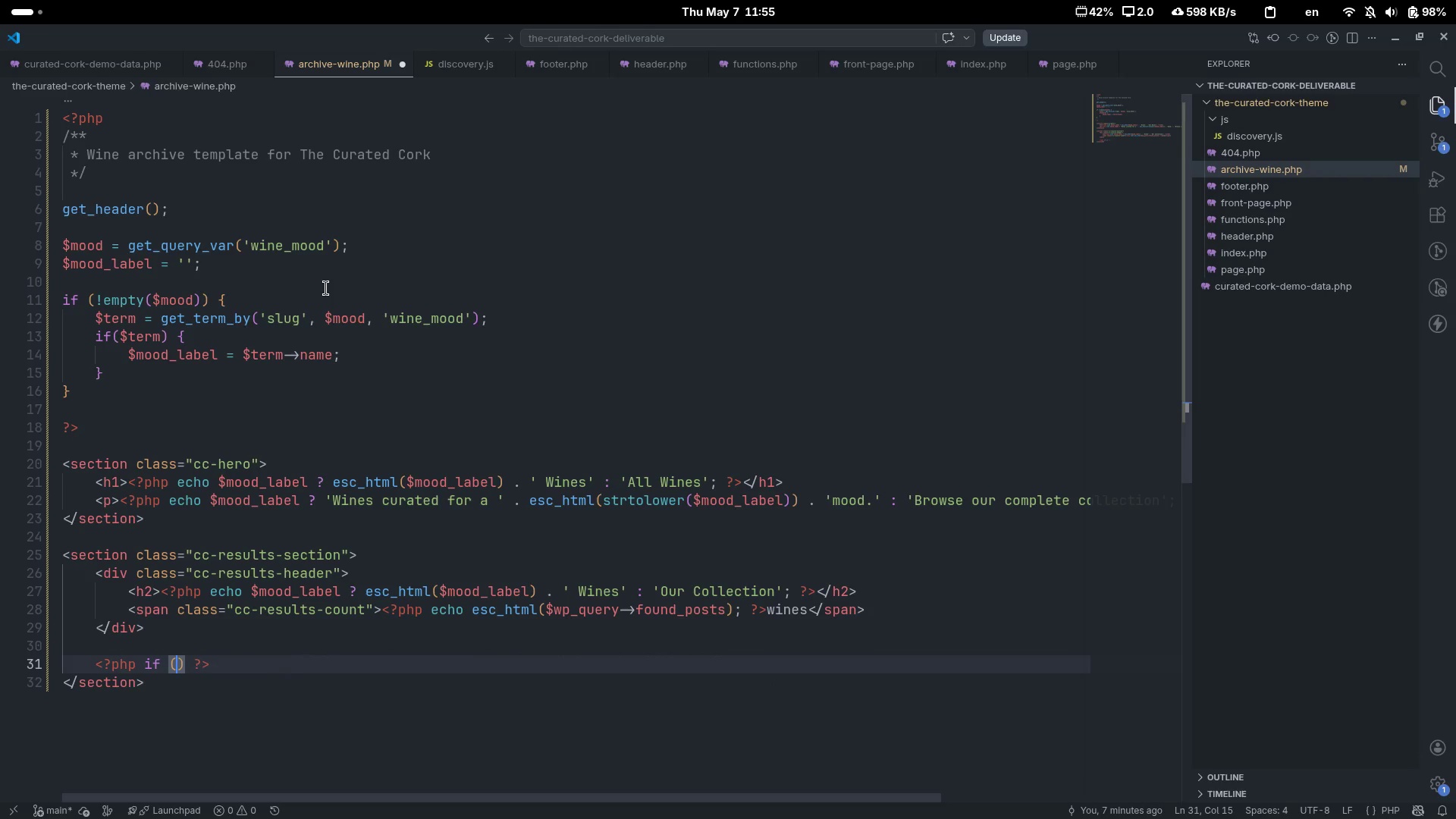 
type((have_pos)
 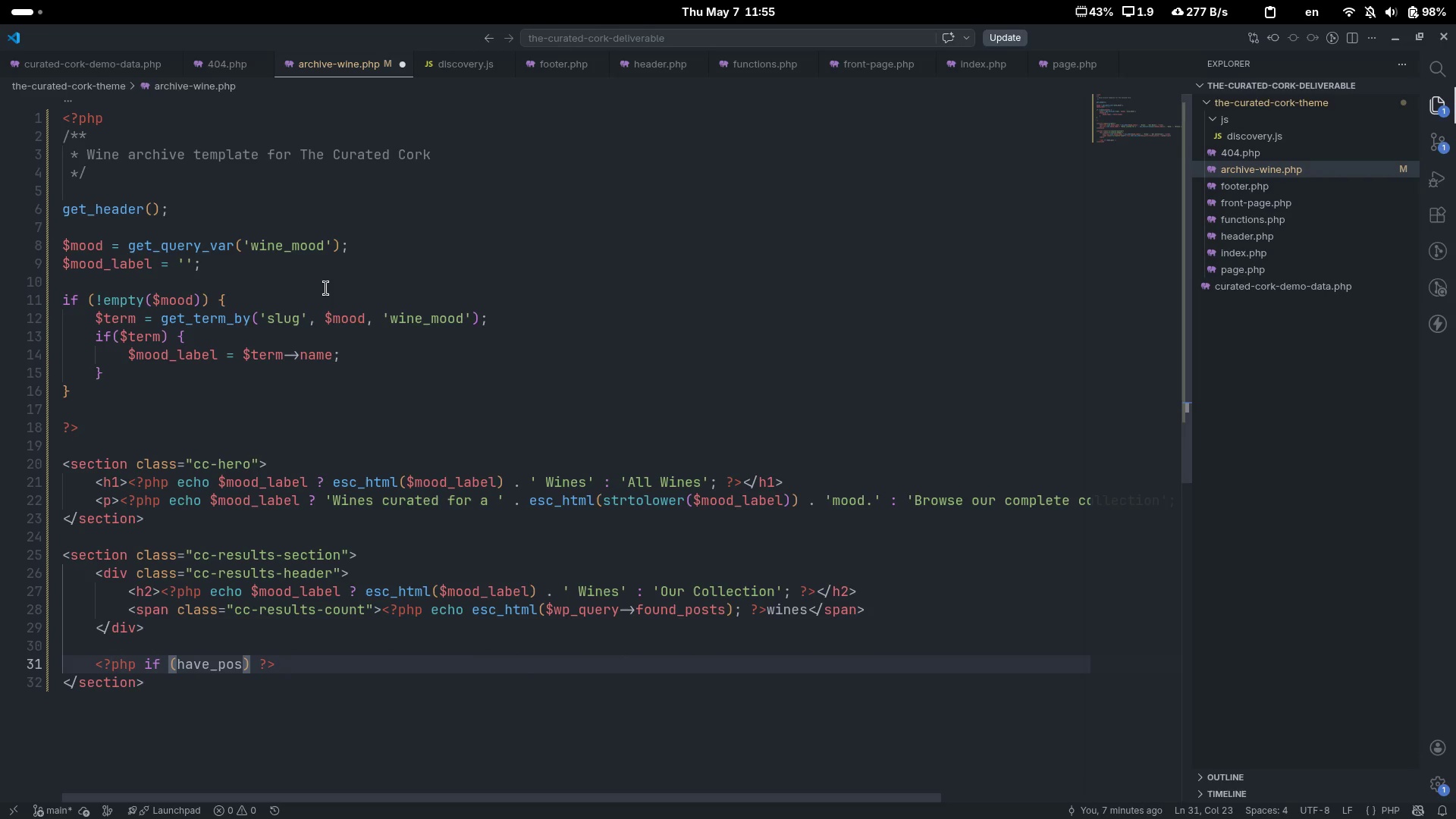 
key(T)
 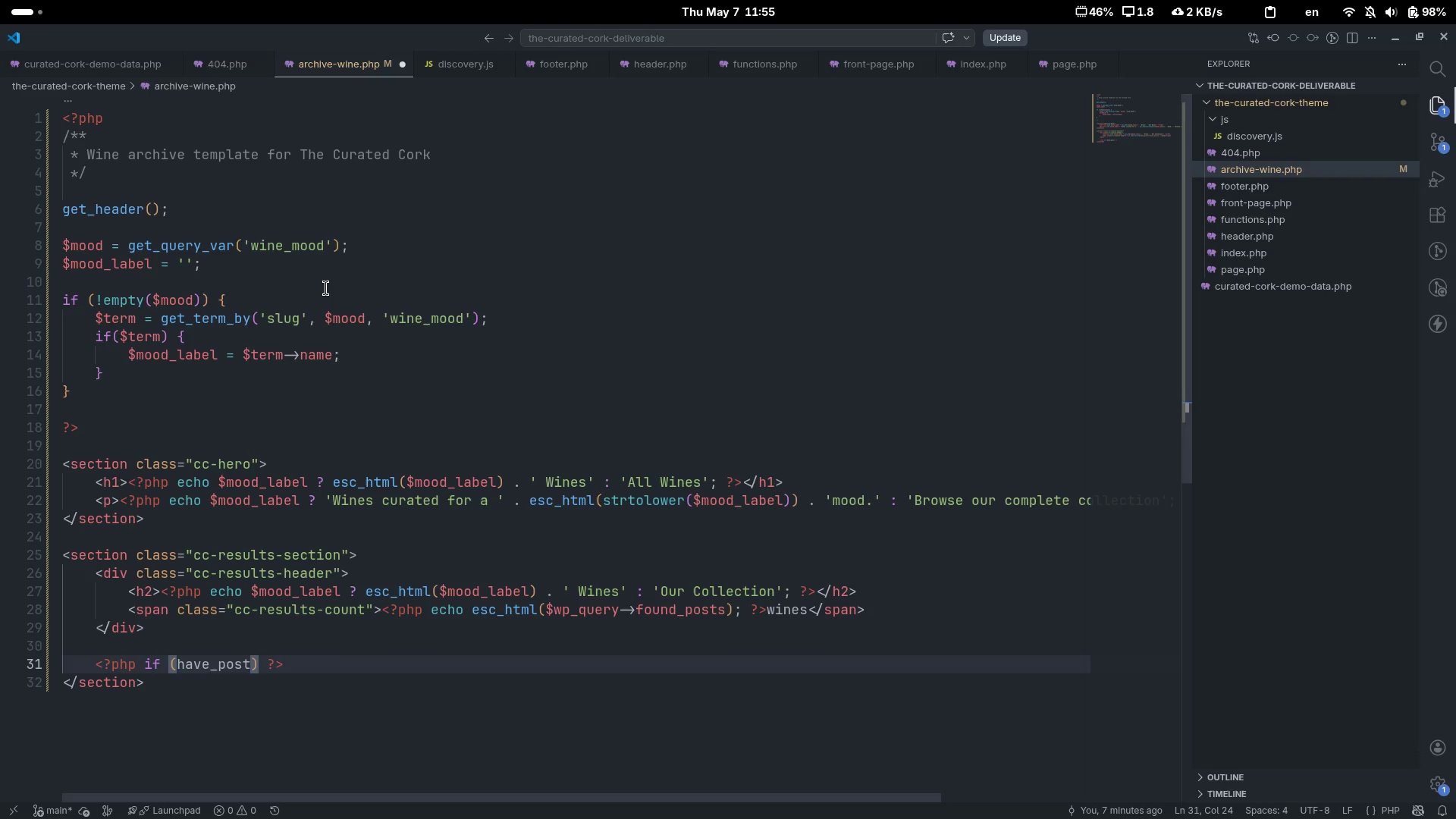 
key(S)
 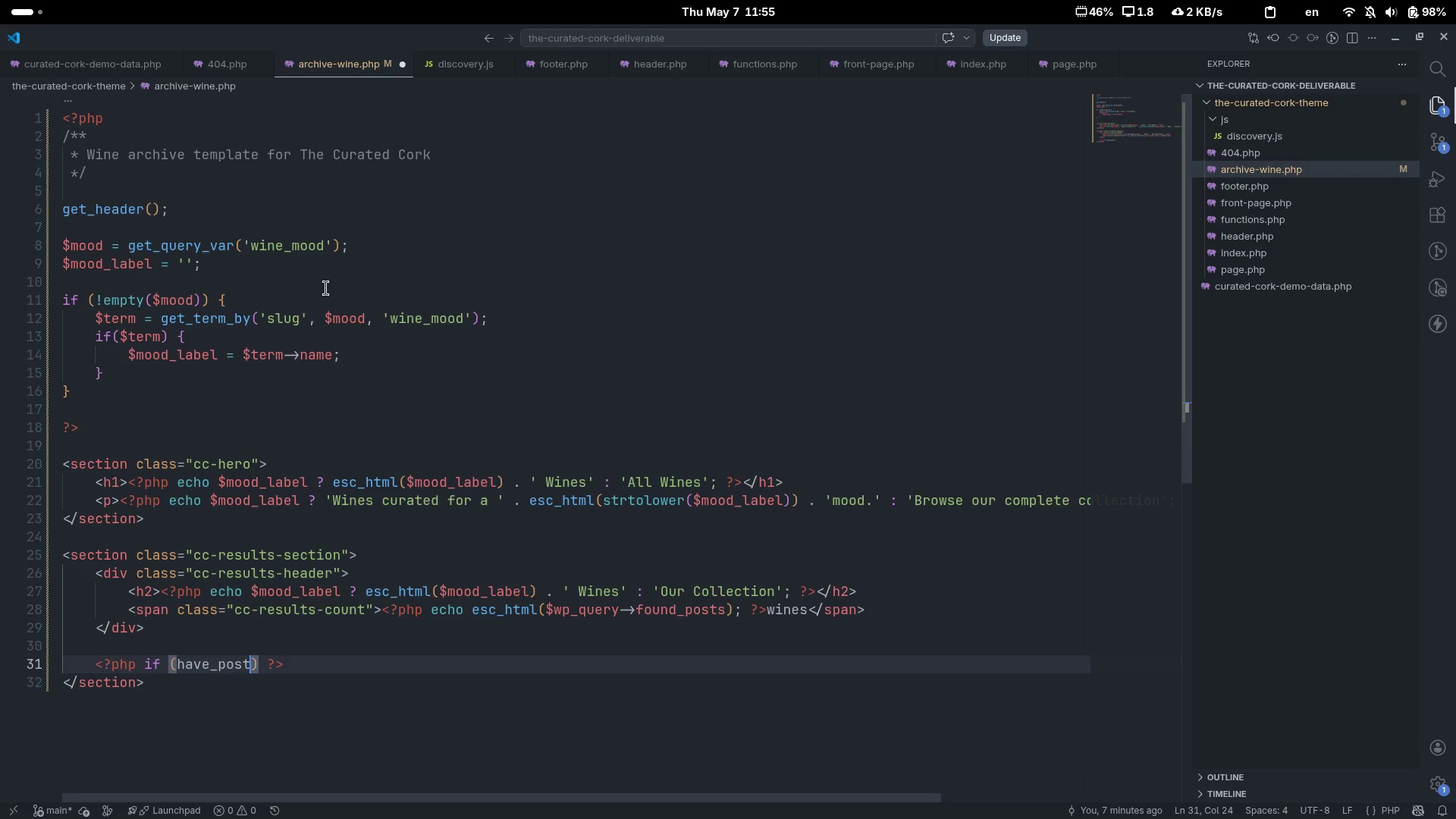 
key(Backspace)
 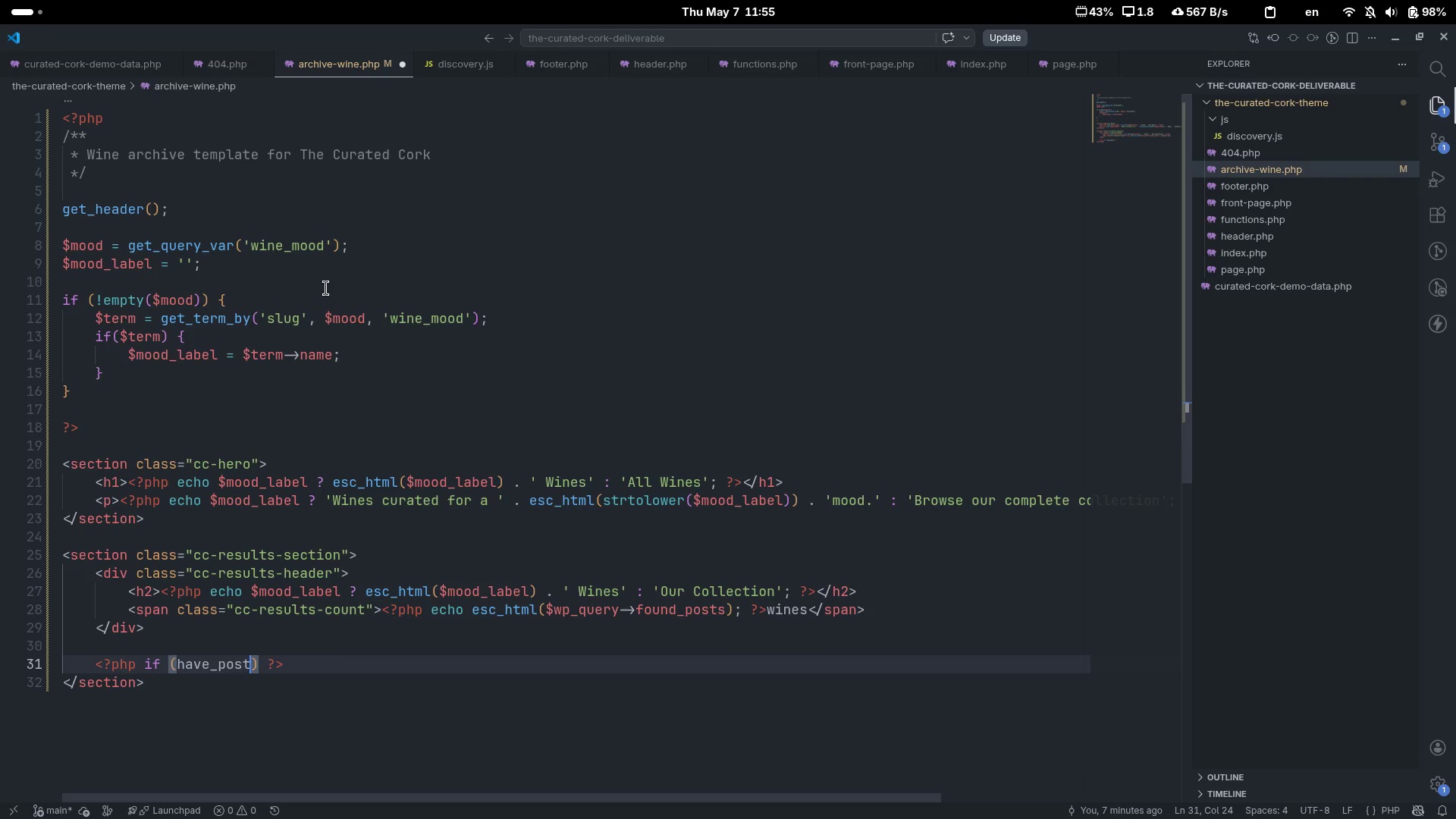 
wait(9.73)
 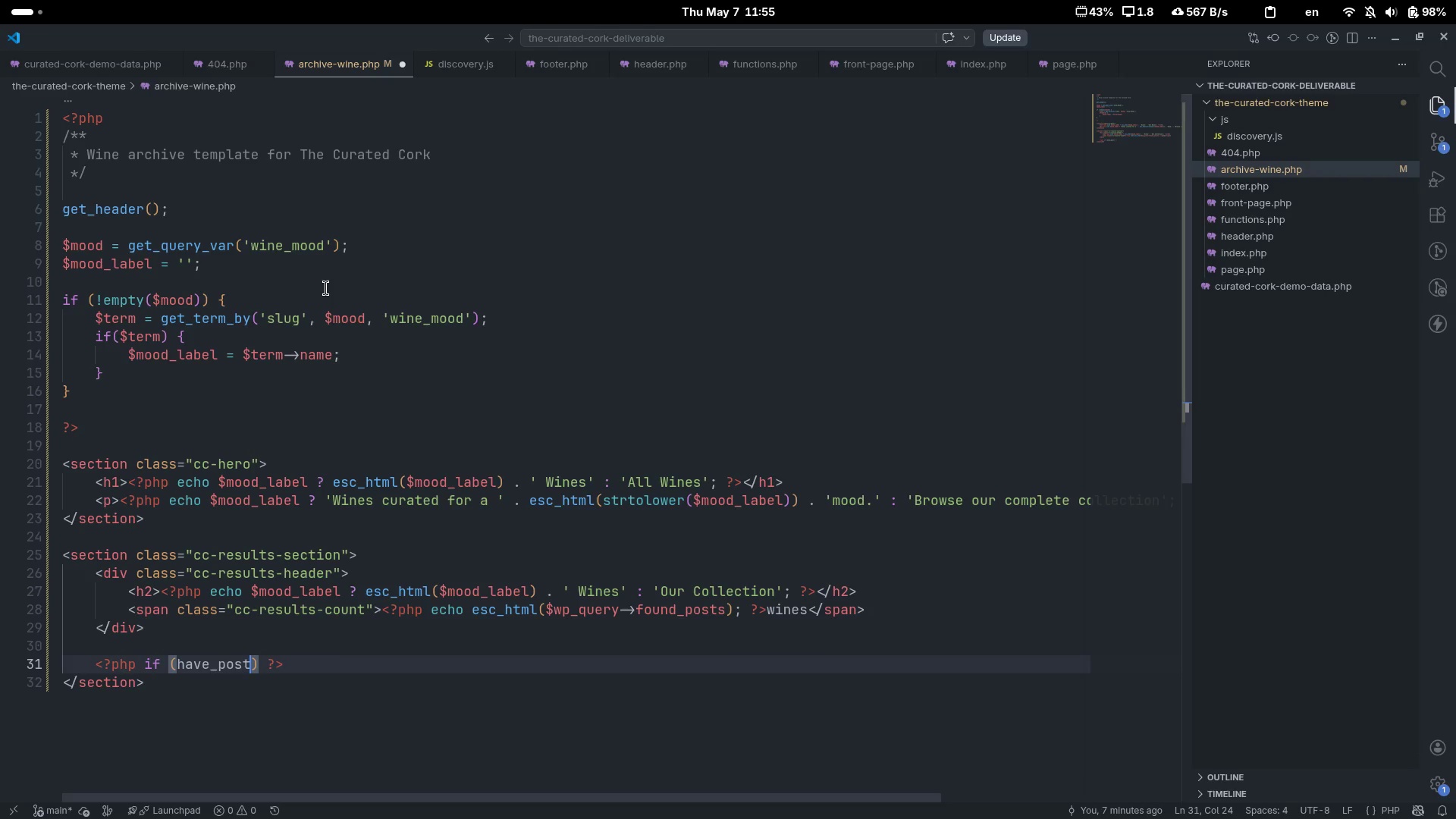 
type(s())
 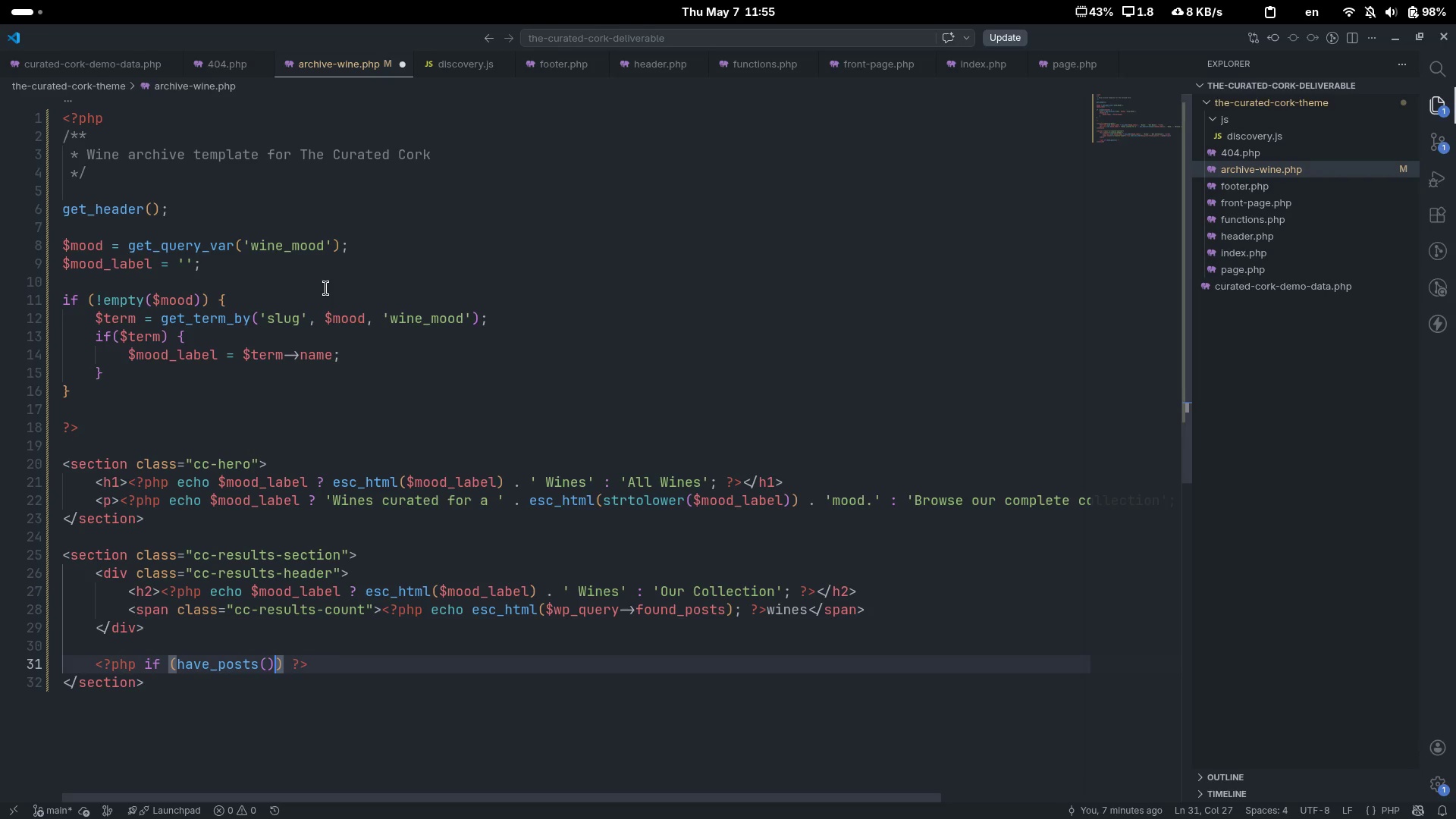 
key(ArrowRight)
 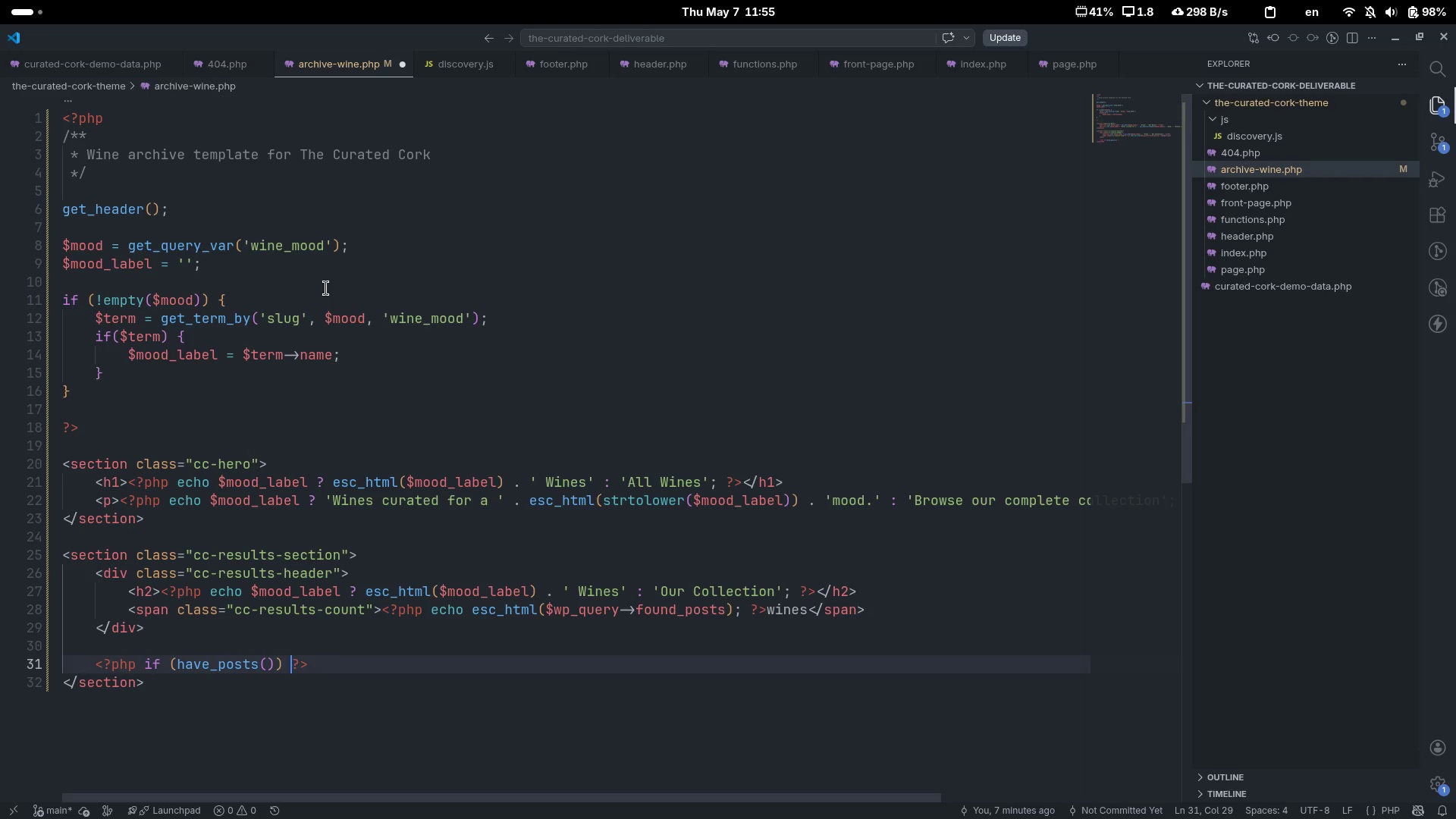 
key(ArrowRight)
 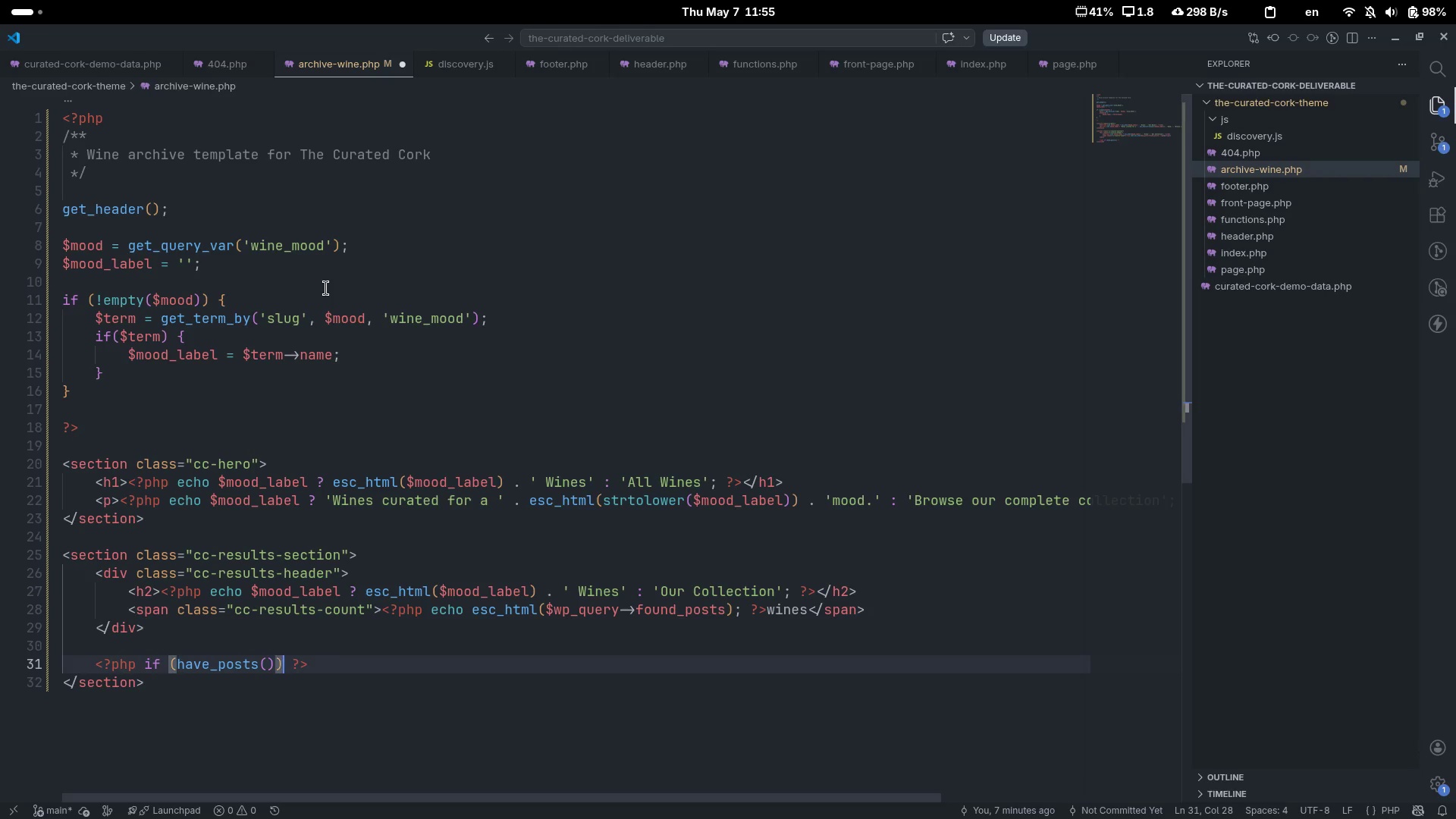 
key(ArrowLeft)
 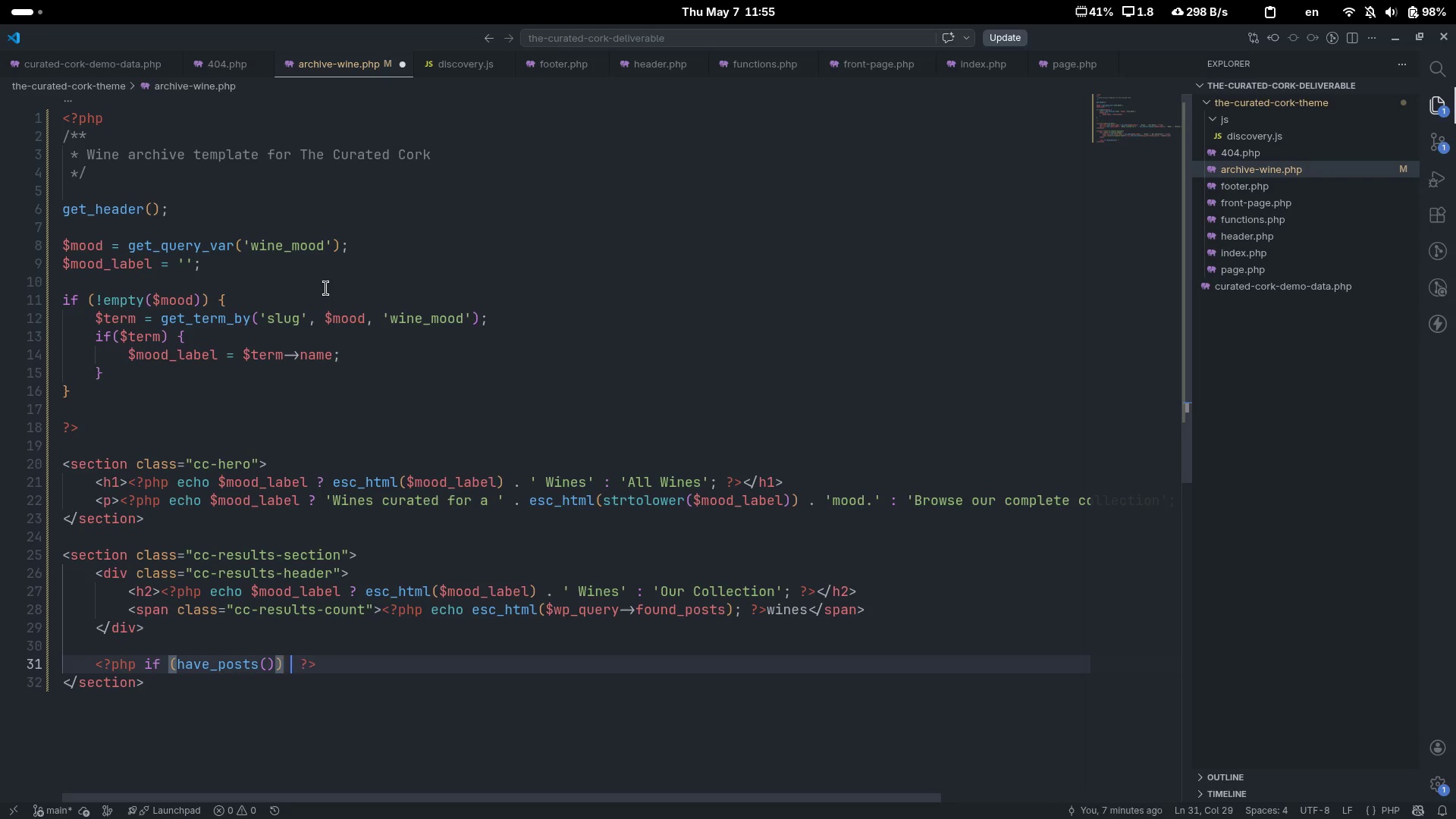 
key(Space)
 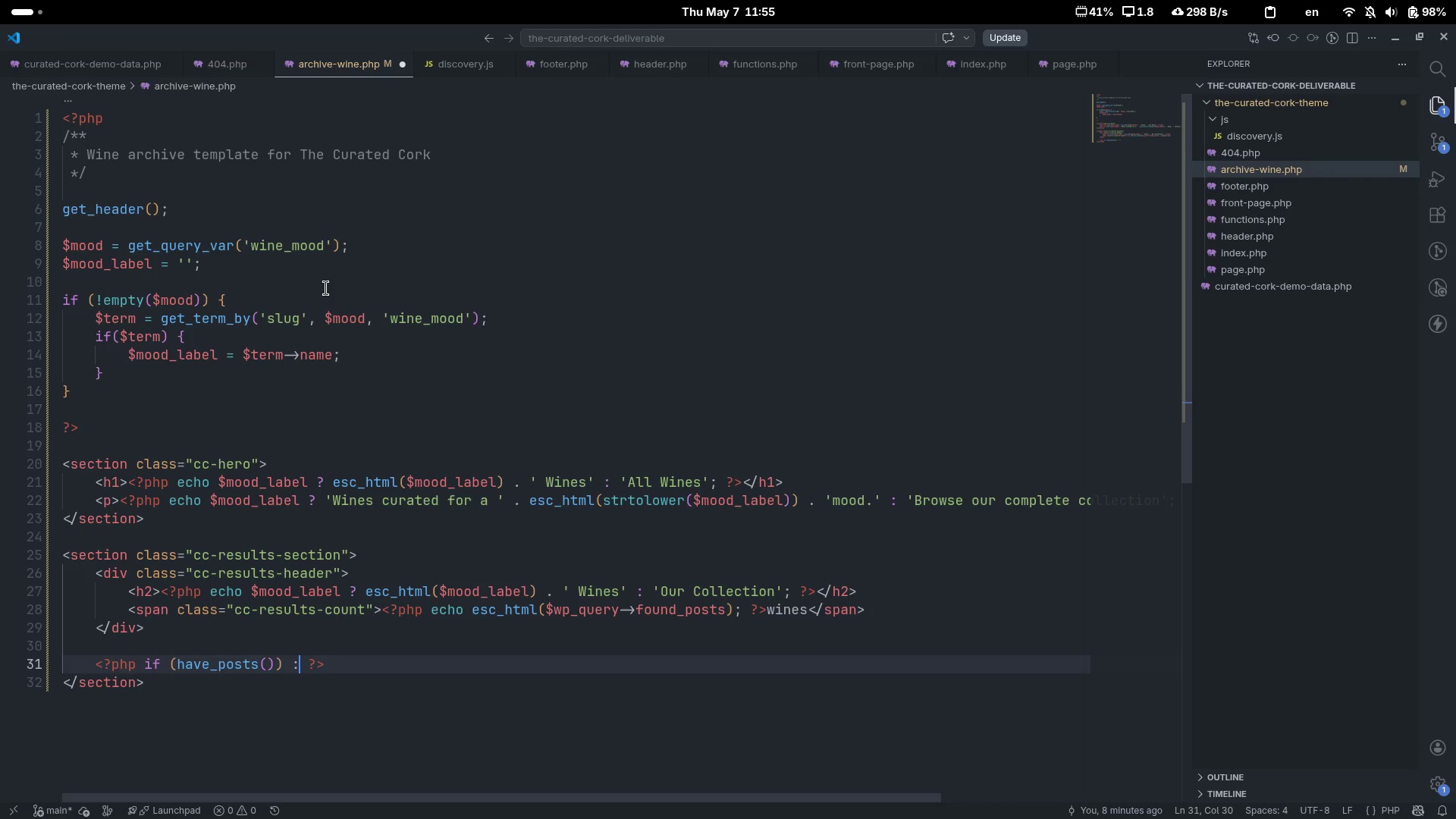 
key(Shift+Semicolon)
 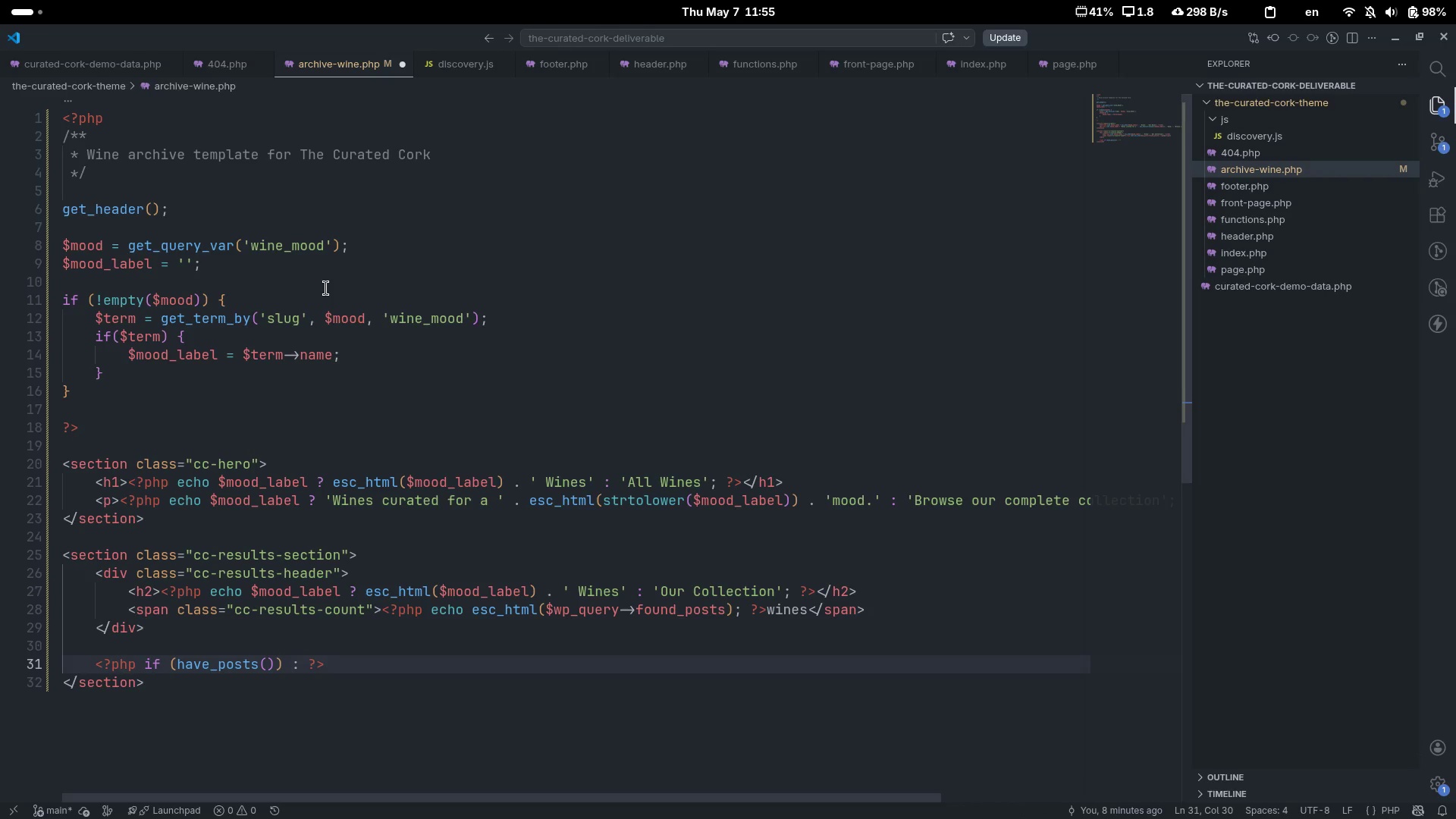 
scroll: coordinate [326, 288], scroll_direction: down, amount: 4.0
 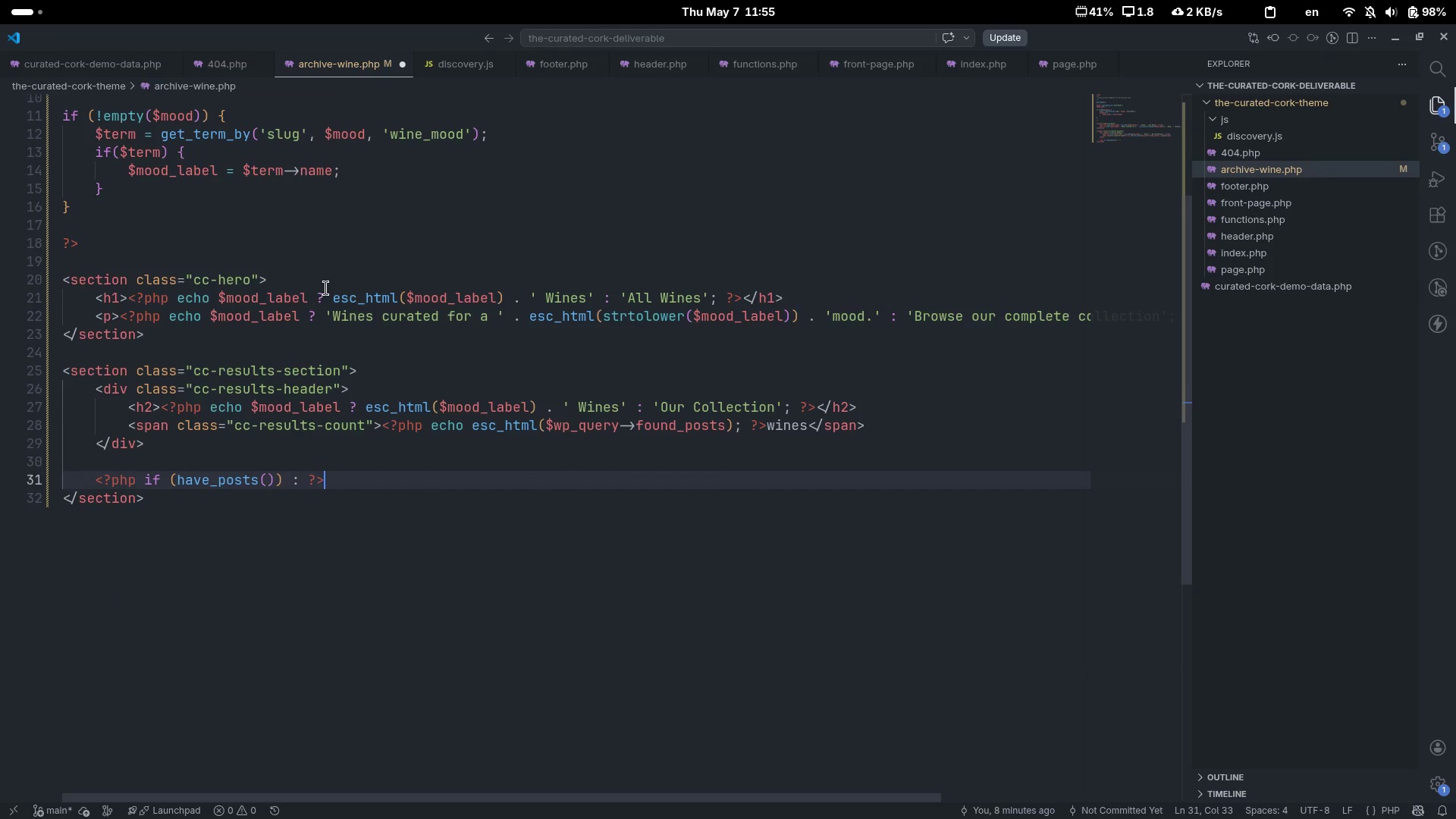 
key(End)
 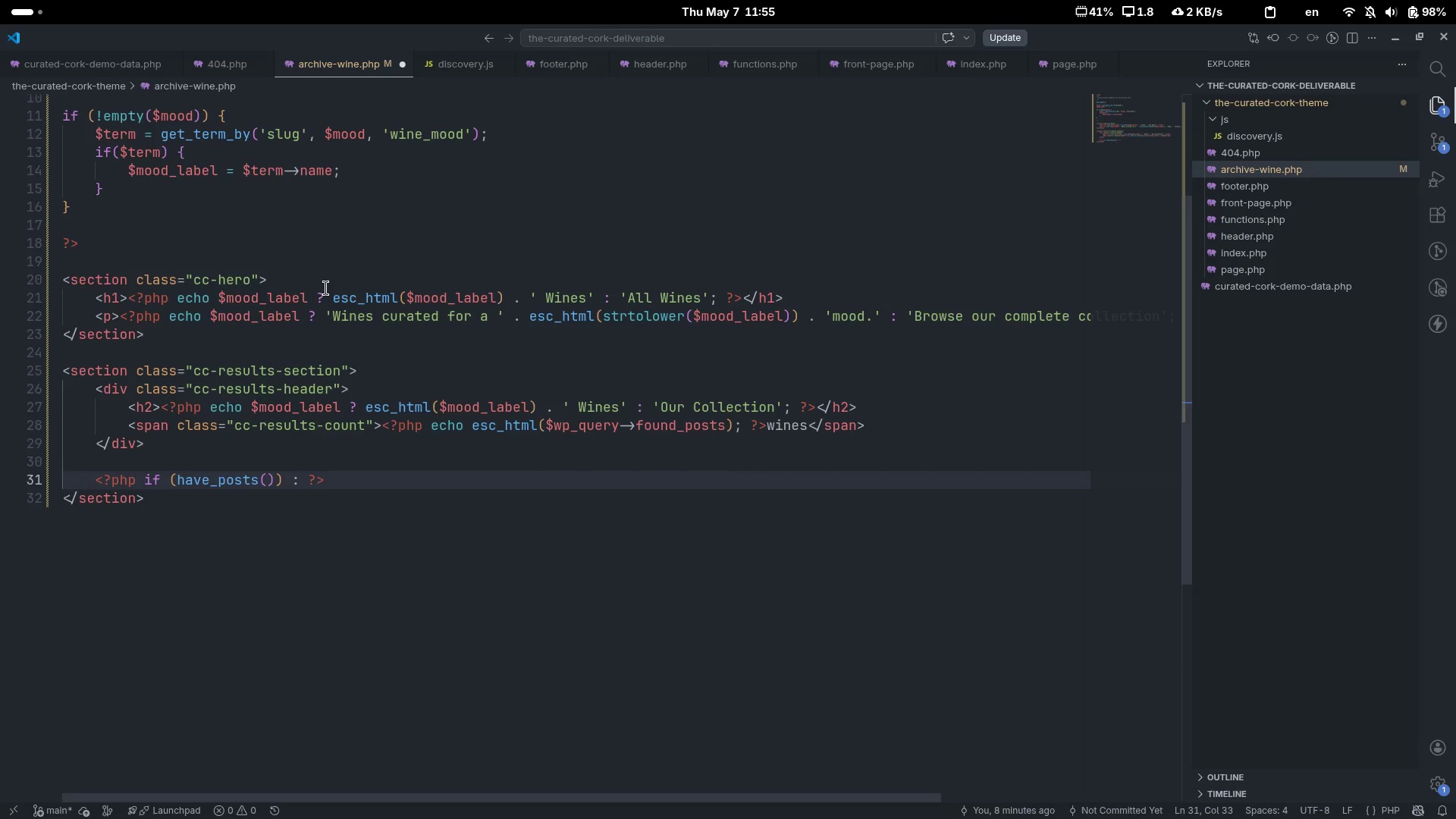 
key(Enter)
 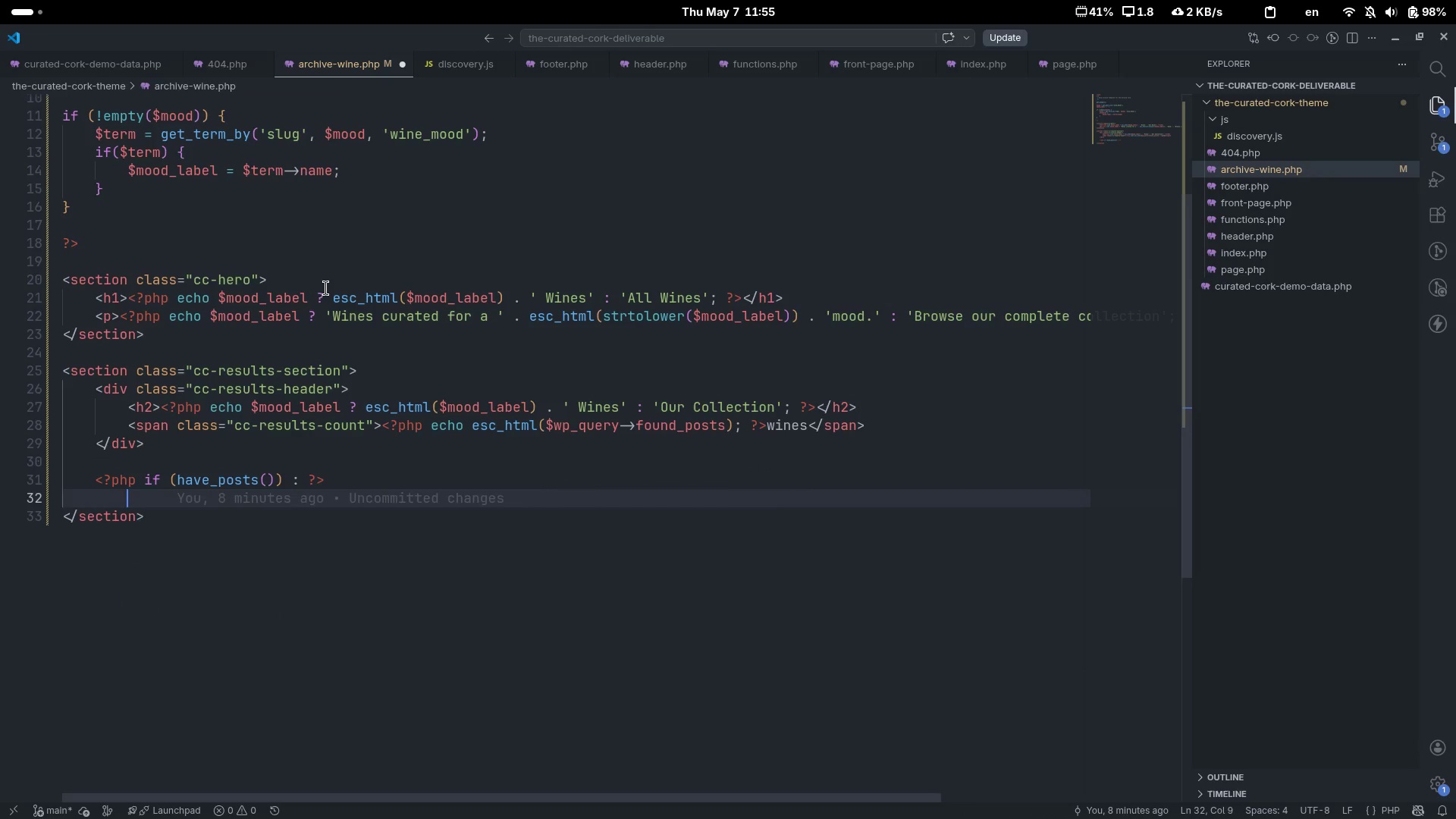 
type(div)
key(Tab)
 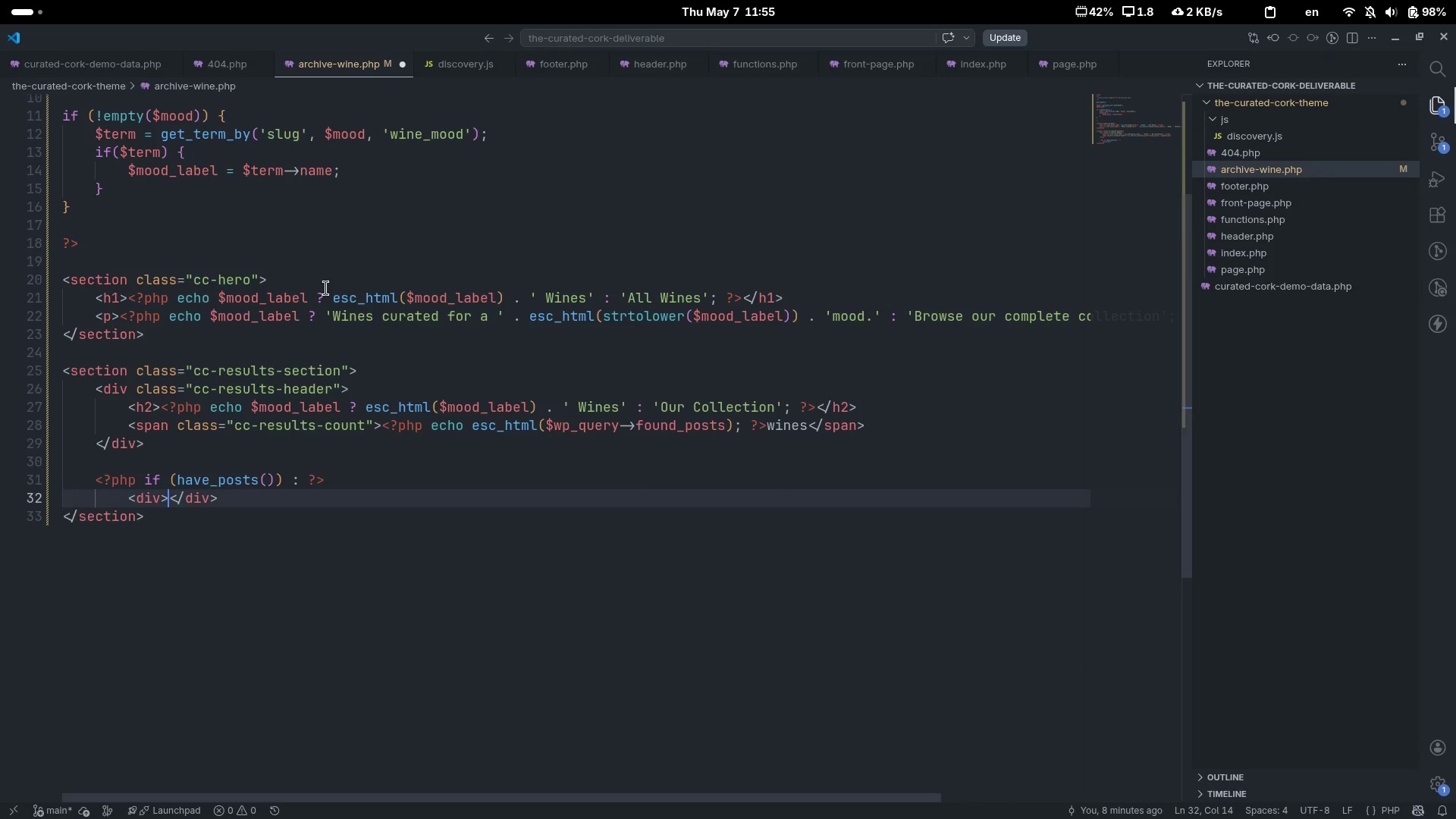 
key(Enter)
 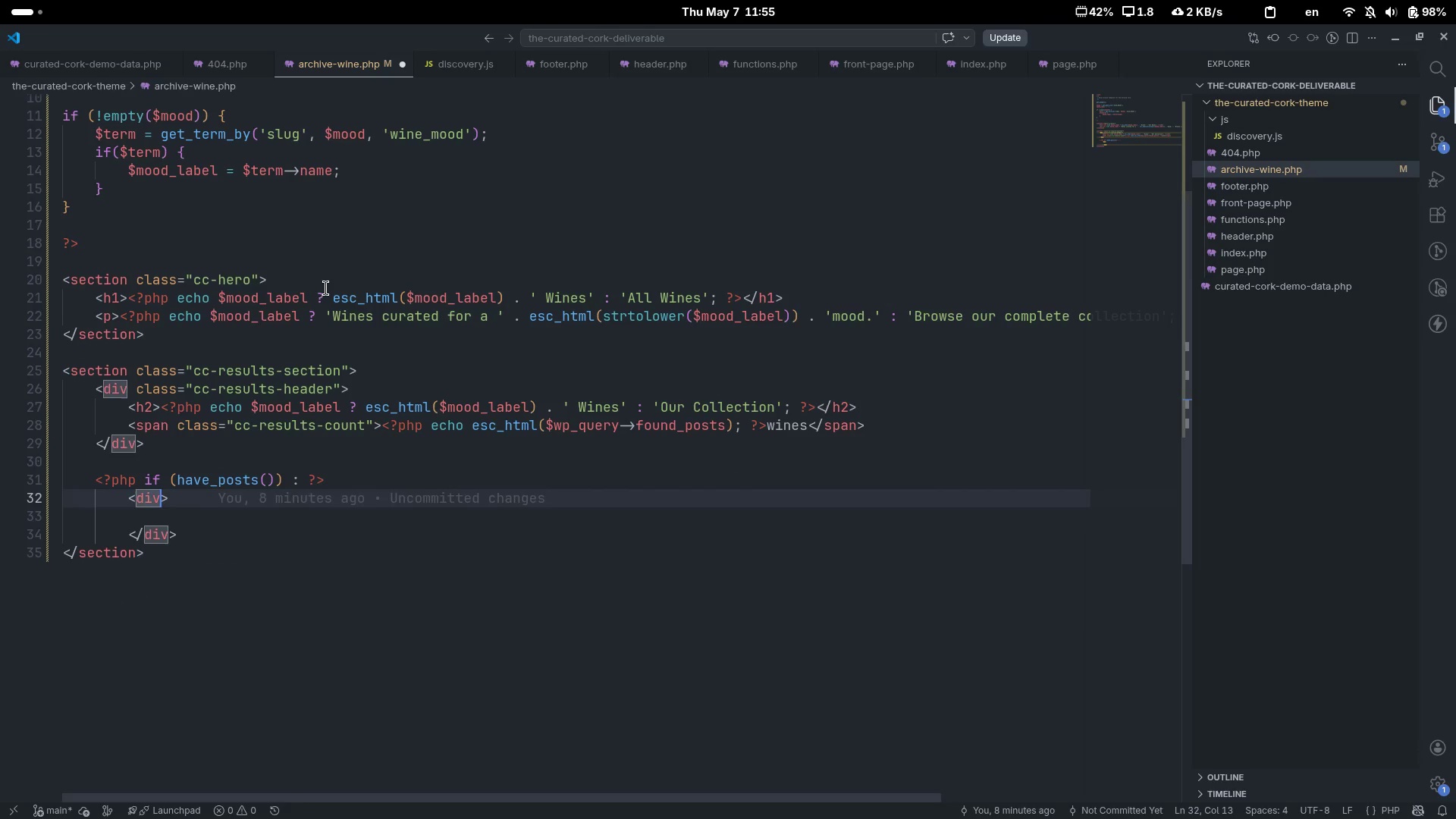 
key(ArrowUp)
 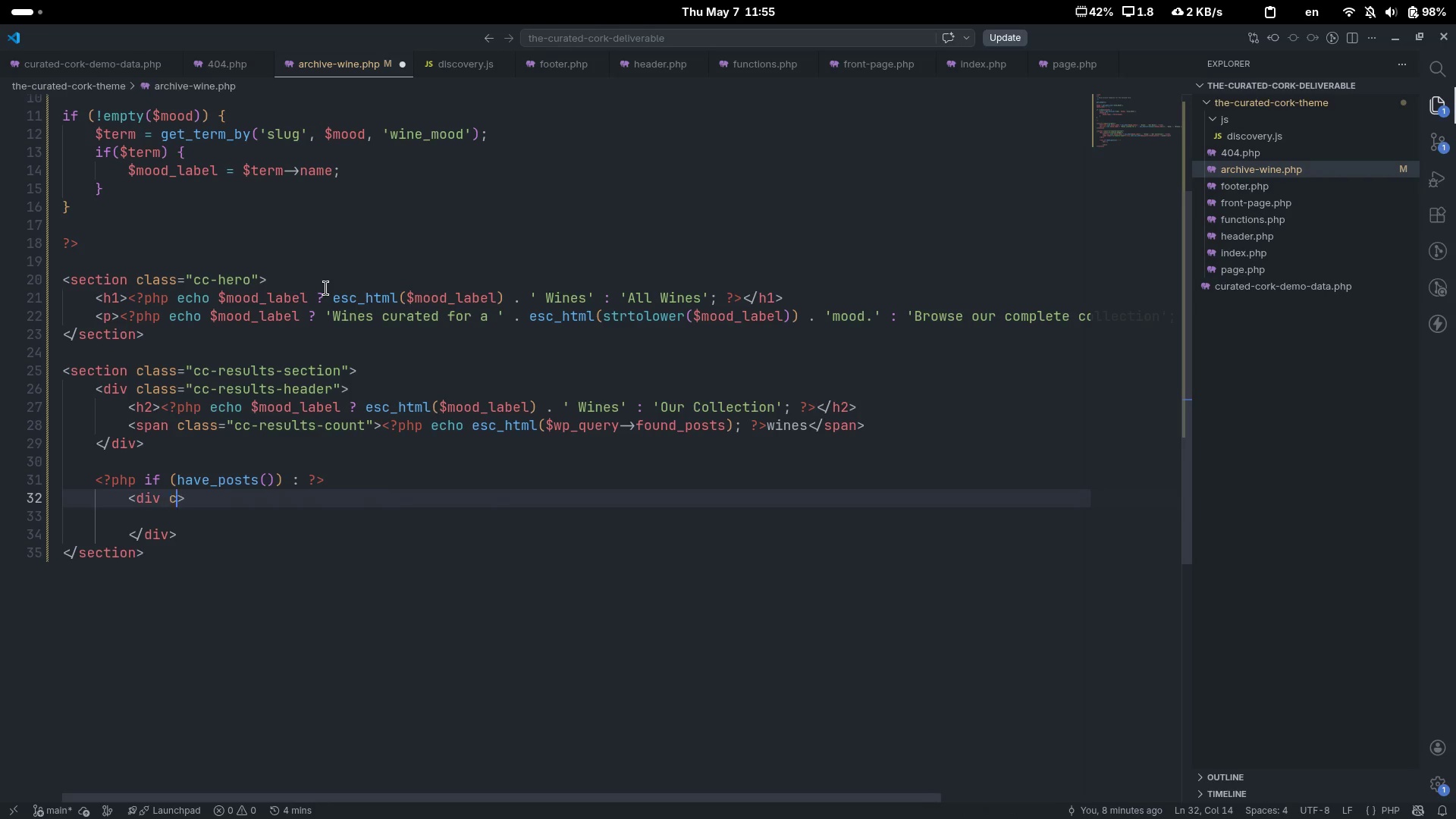 
type( clas)
key(Tab)
type(="")
 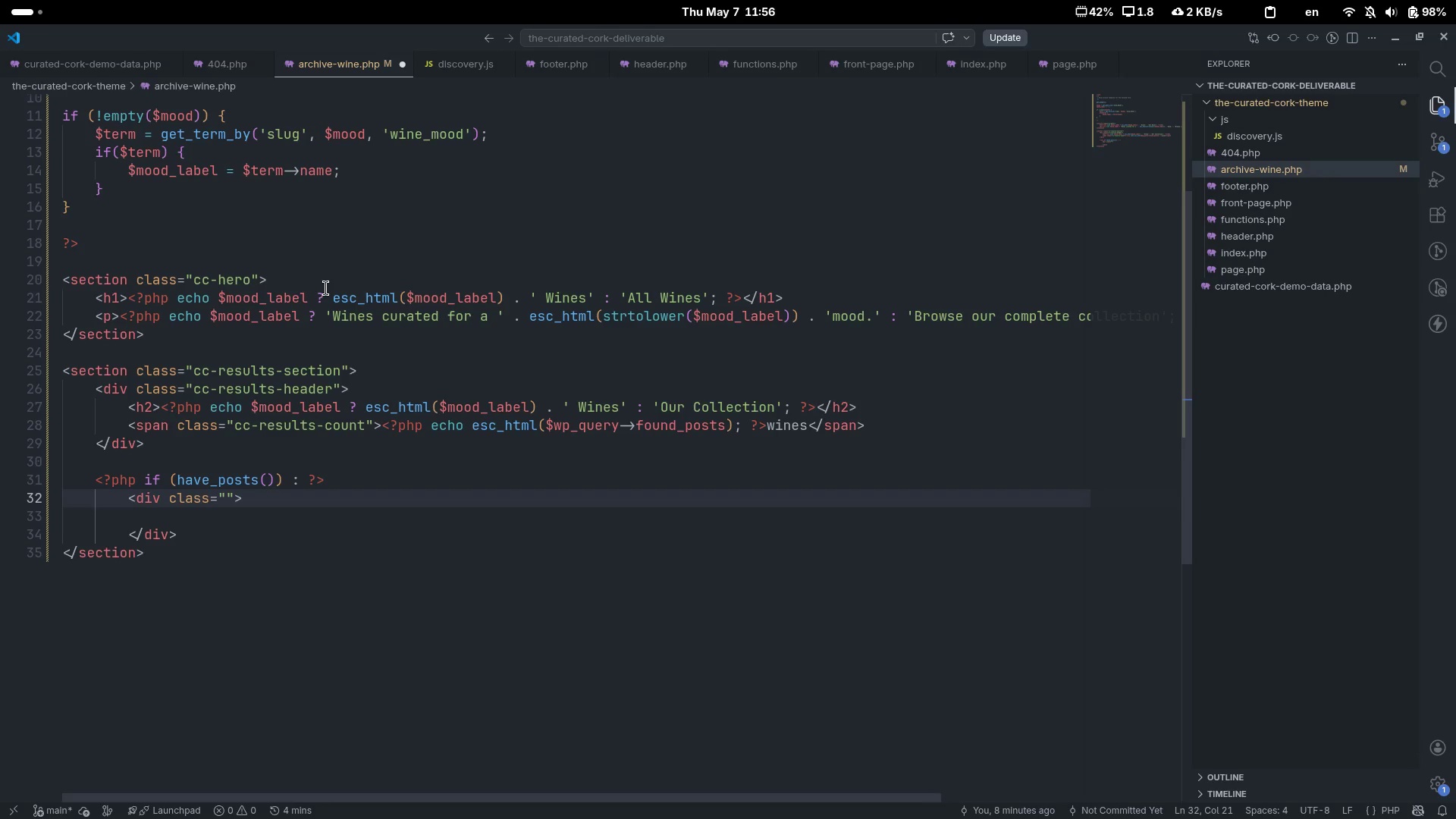 
 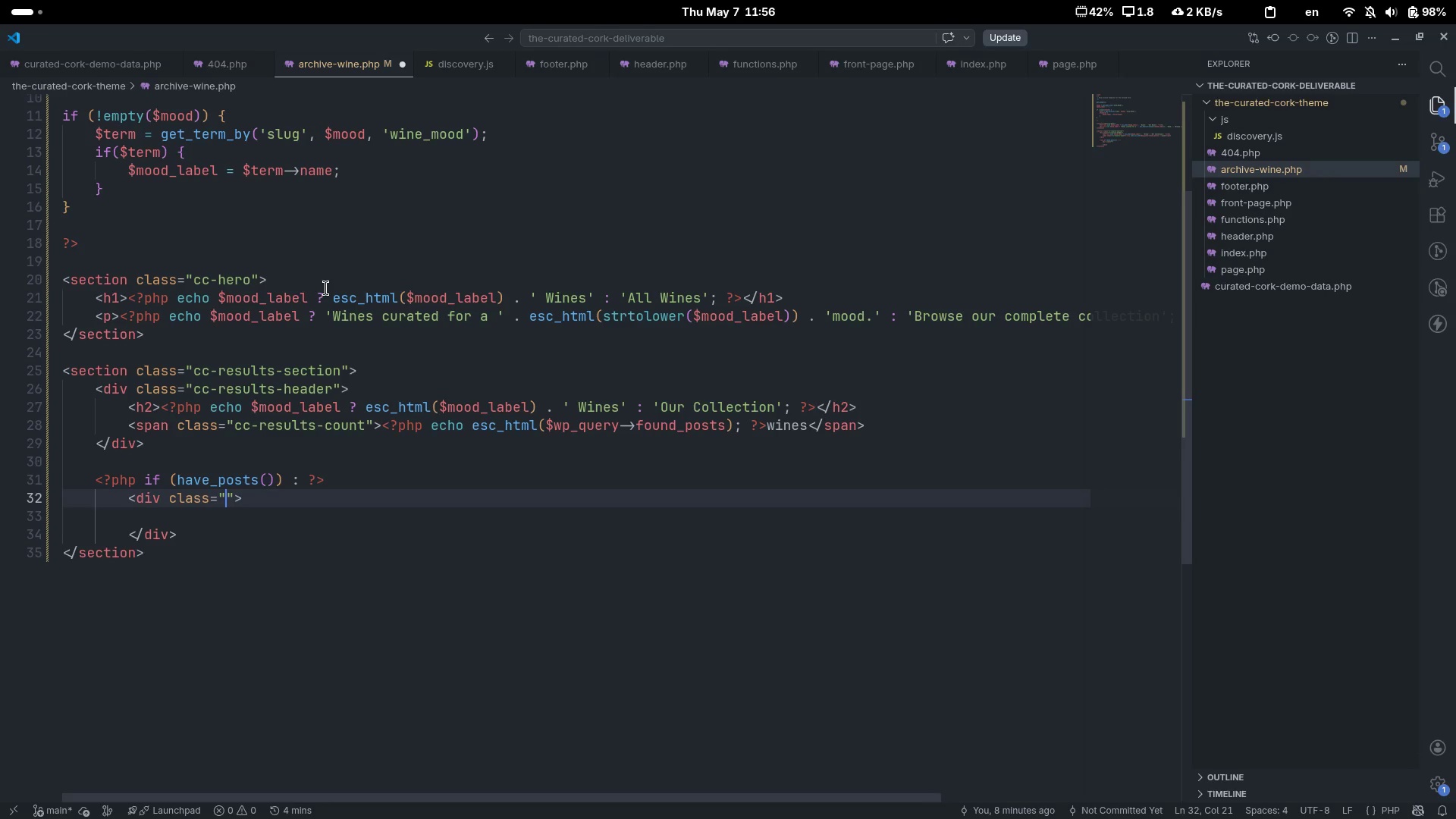 
key(ArrowLeft)
 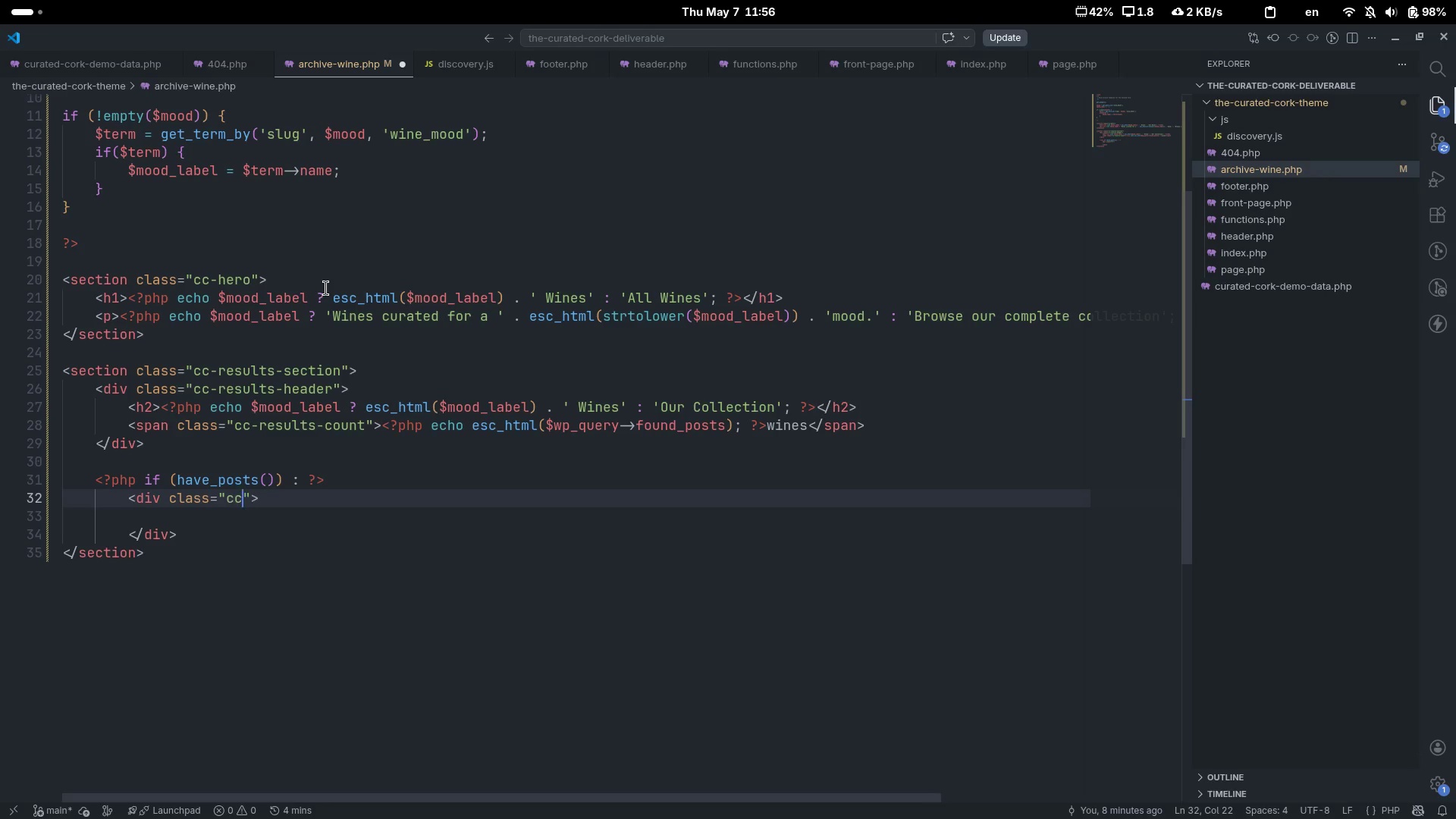 
type(cc-wine-grid)
 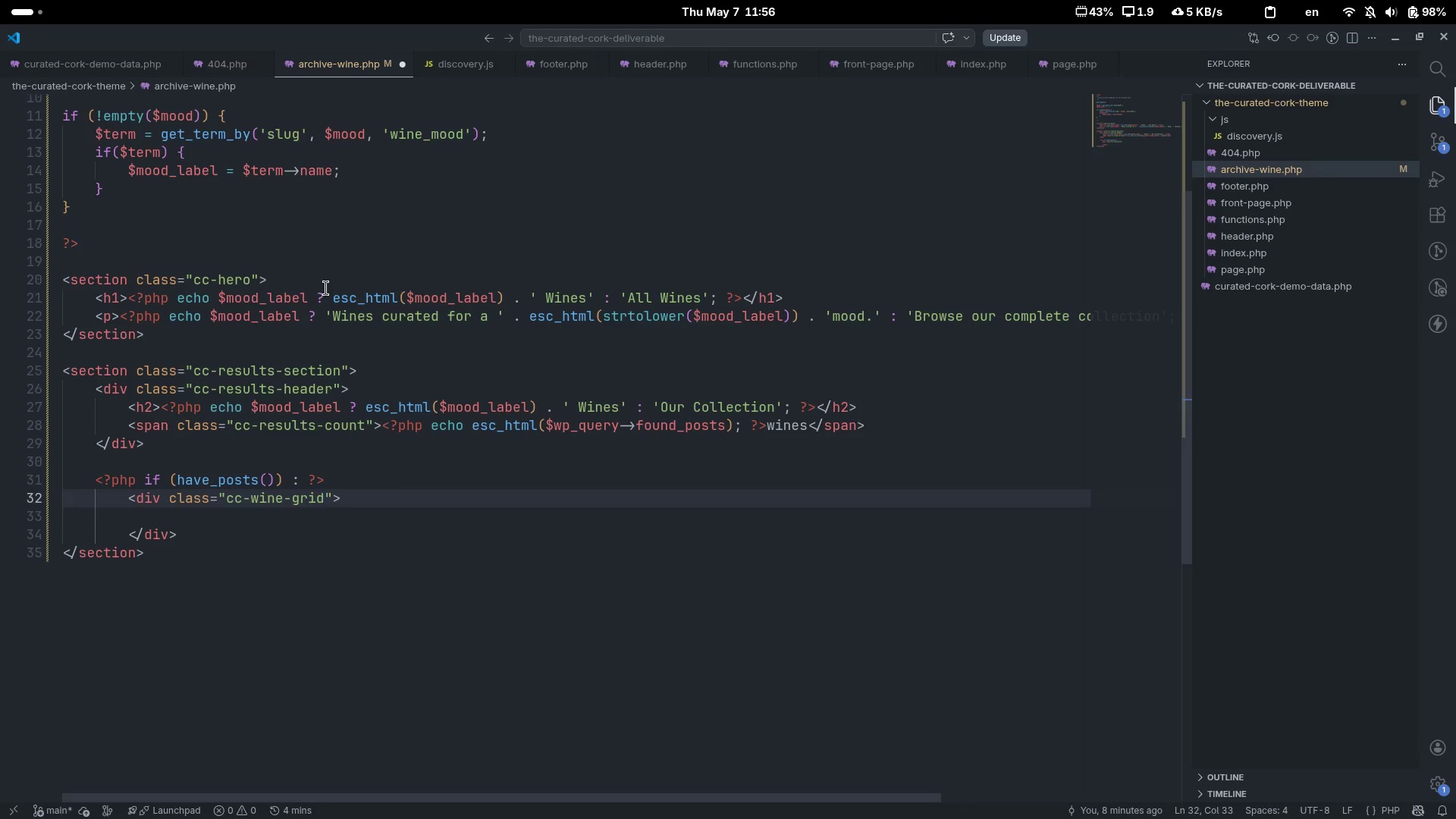 
key(ArrowDown)
 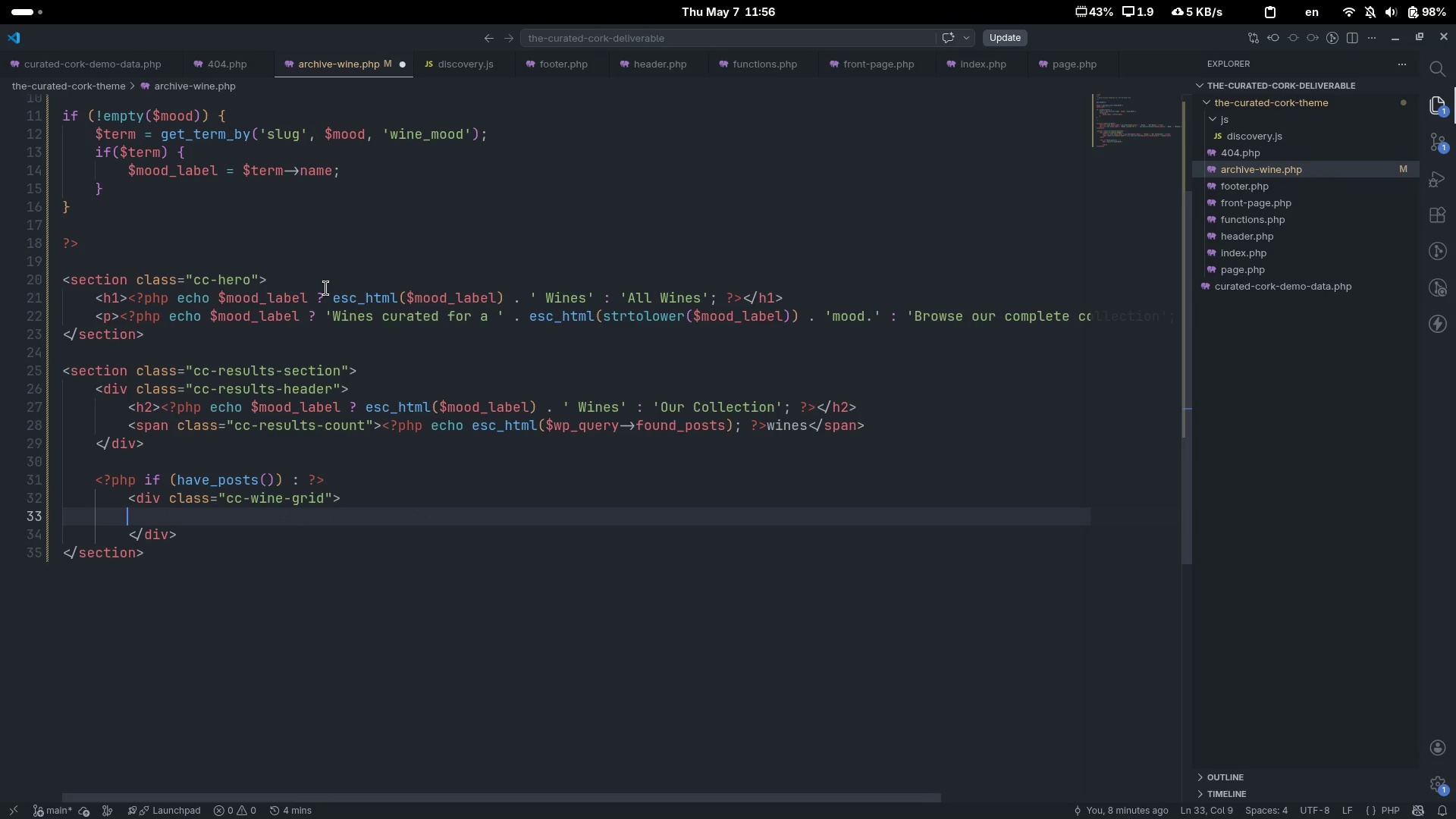 
key(Tab)
 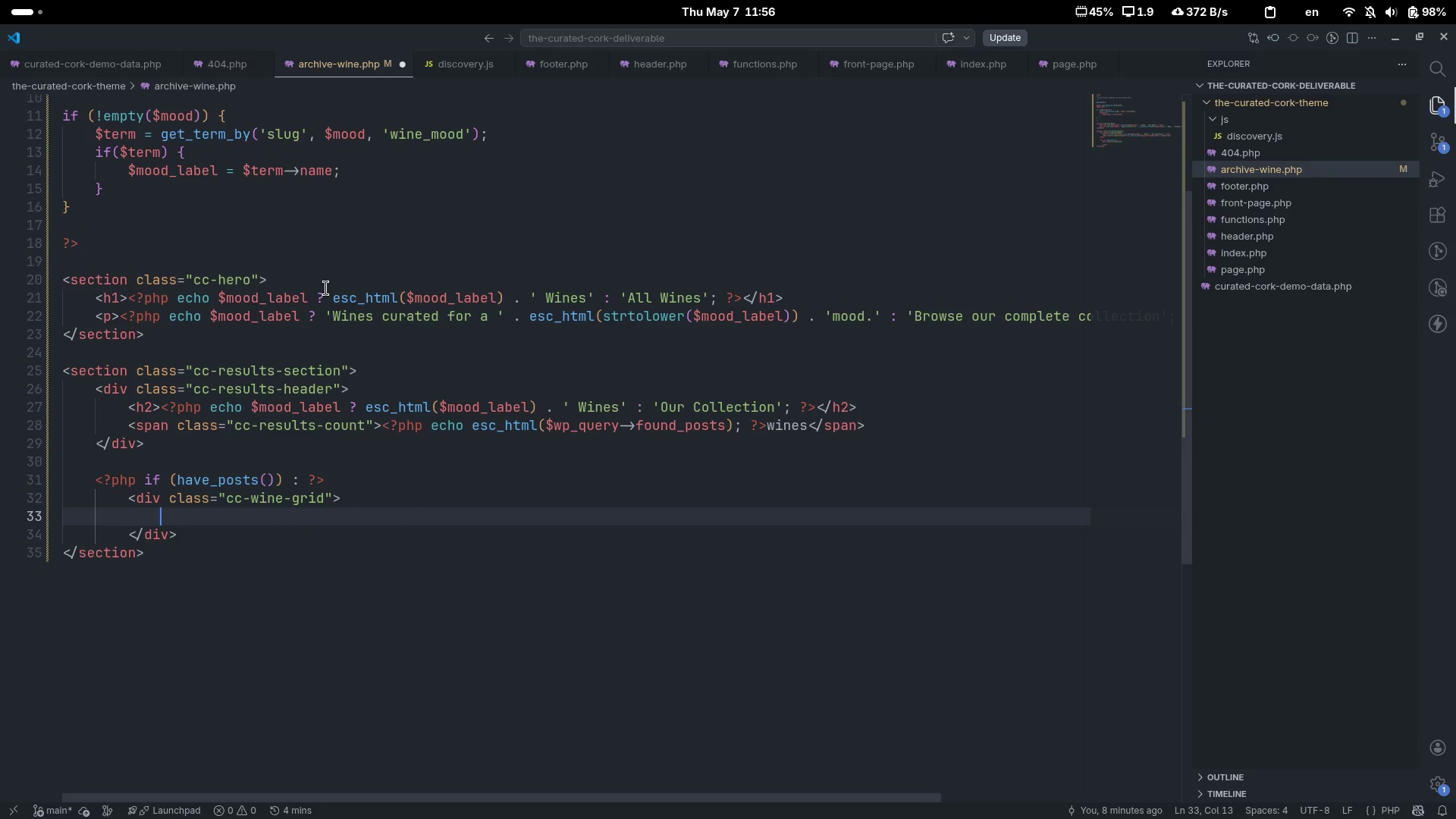 
key(Tab)
 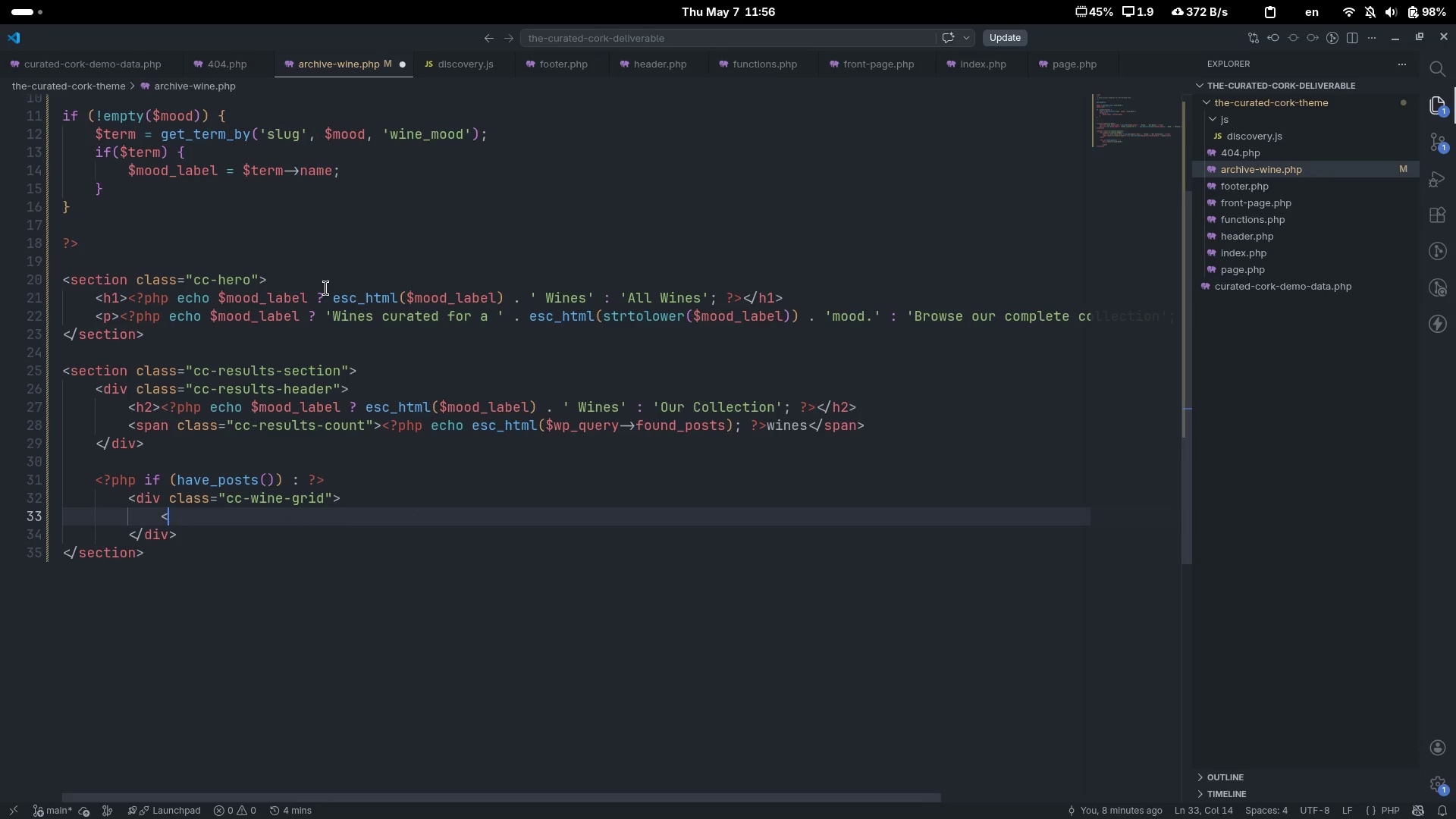 
key(Shift+Comma)
 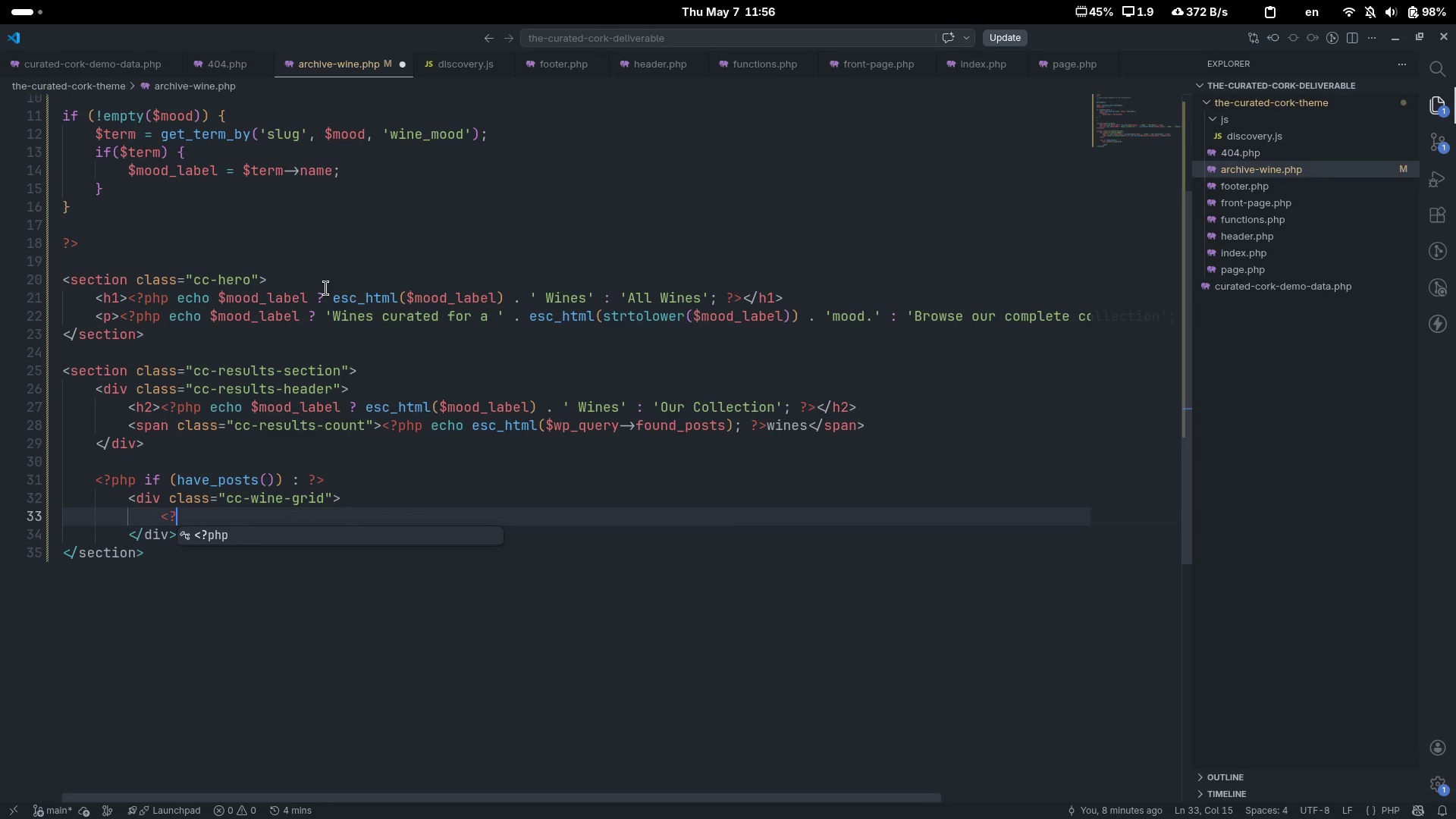 
key(Shift+Slash)
 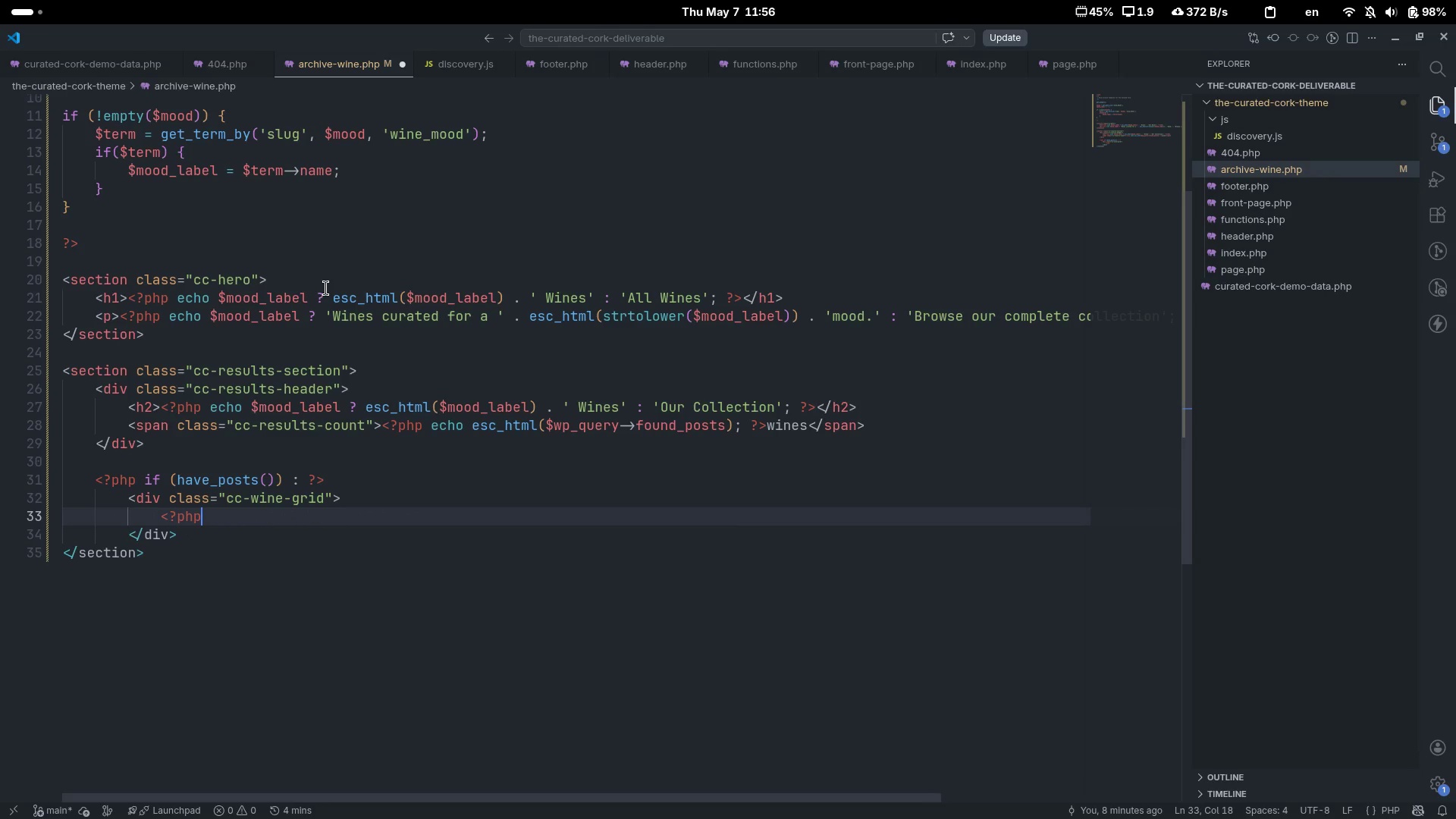 
key(Tab)
 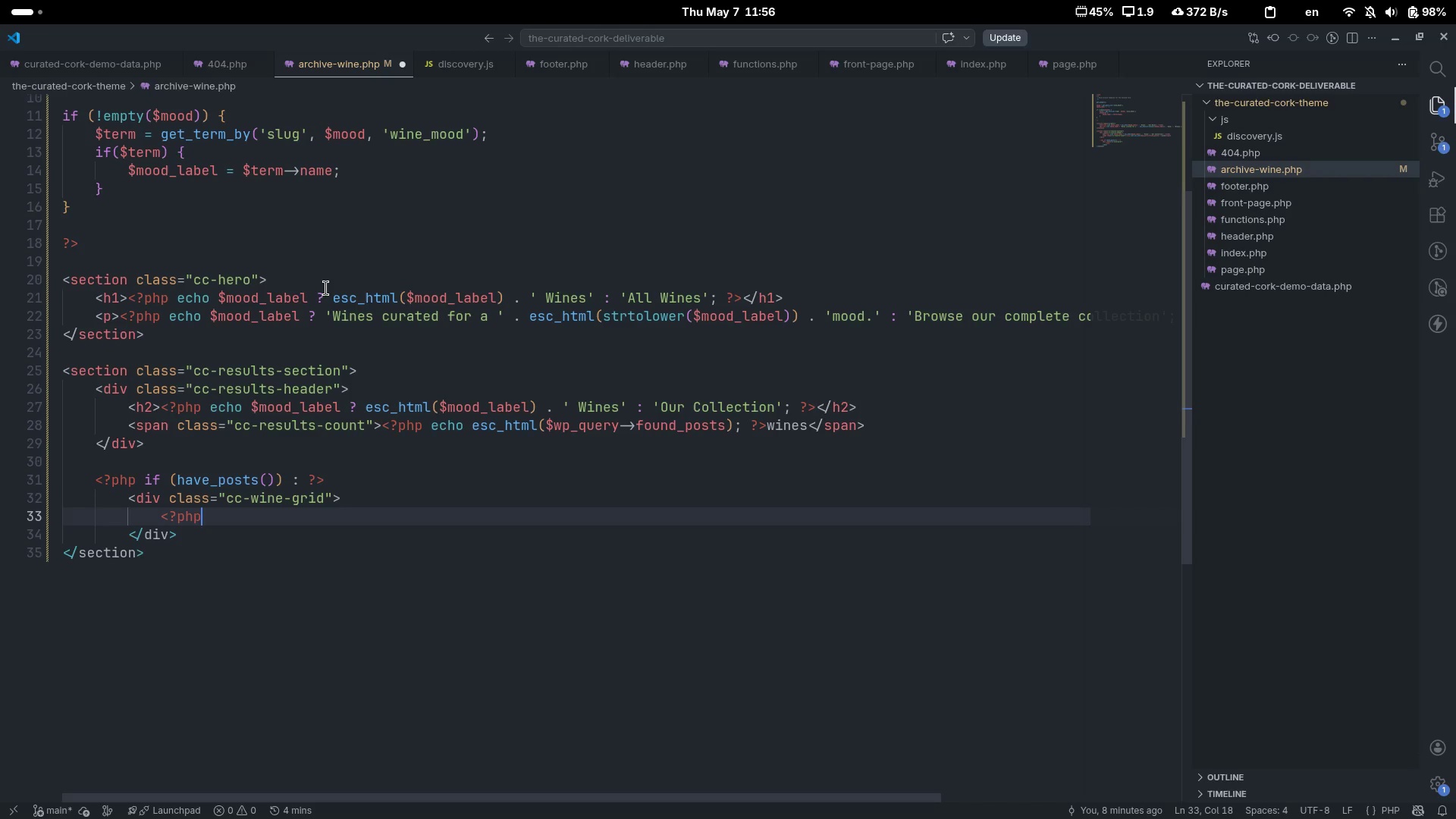 
key(Space)
 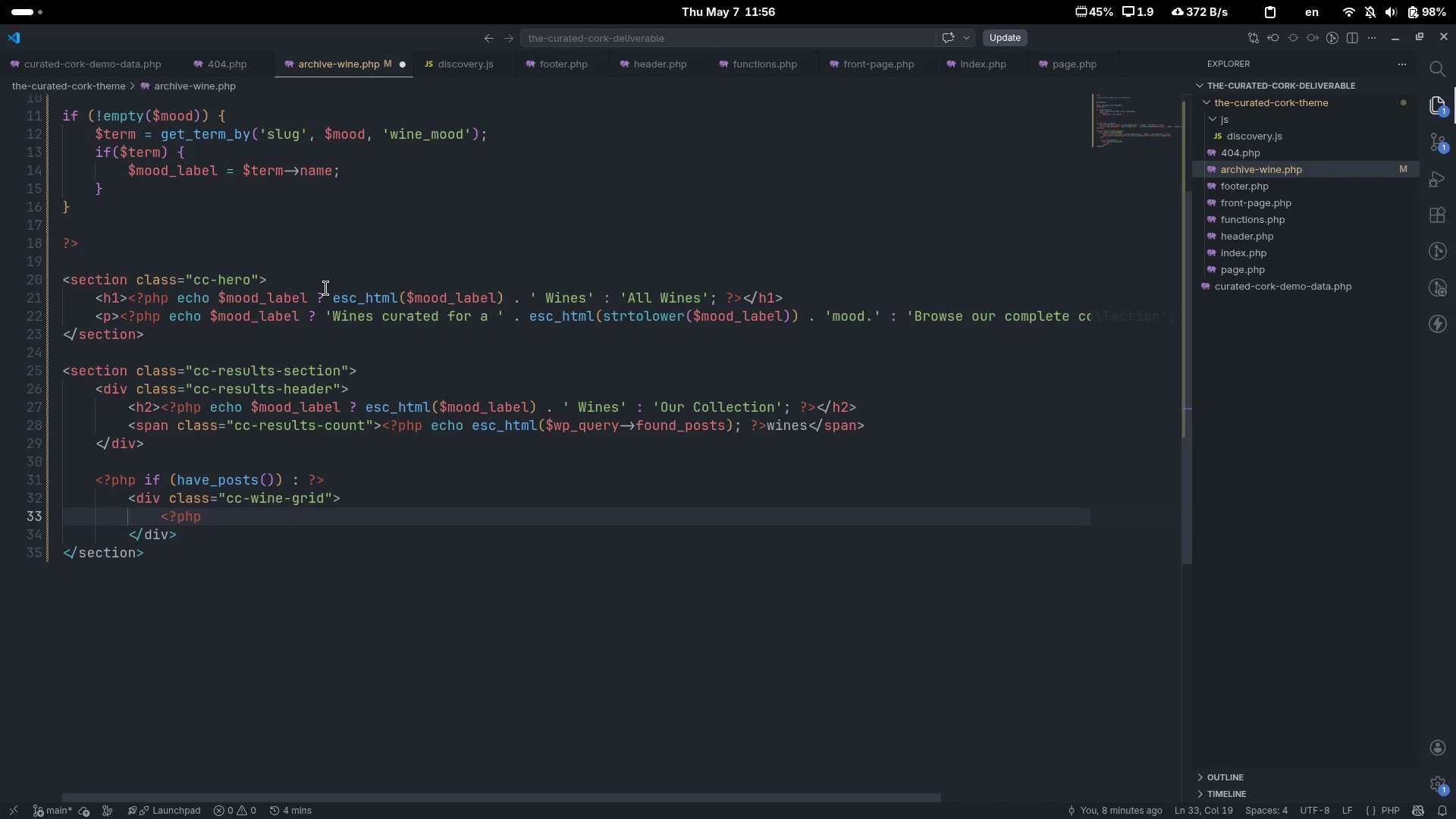 
key(Shift+Slash)
 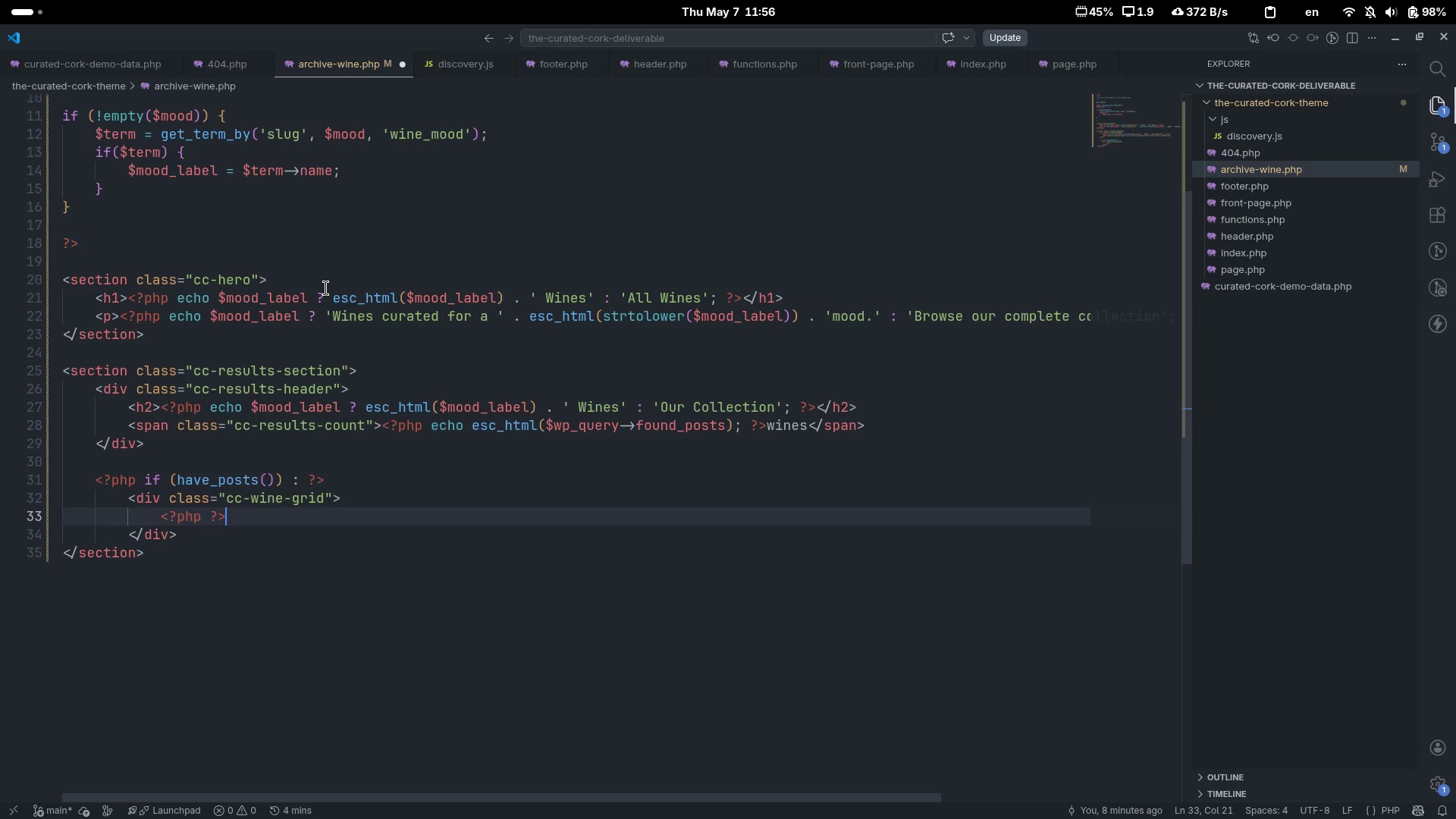 
key(Shift+Period)
 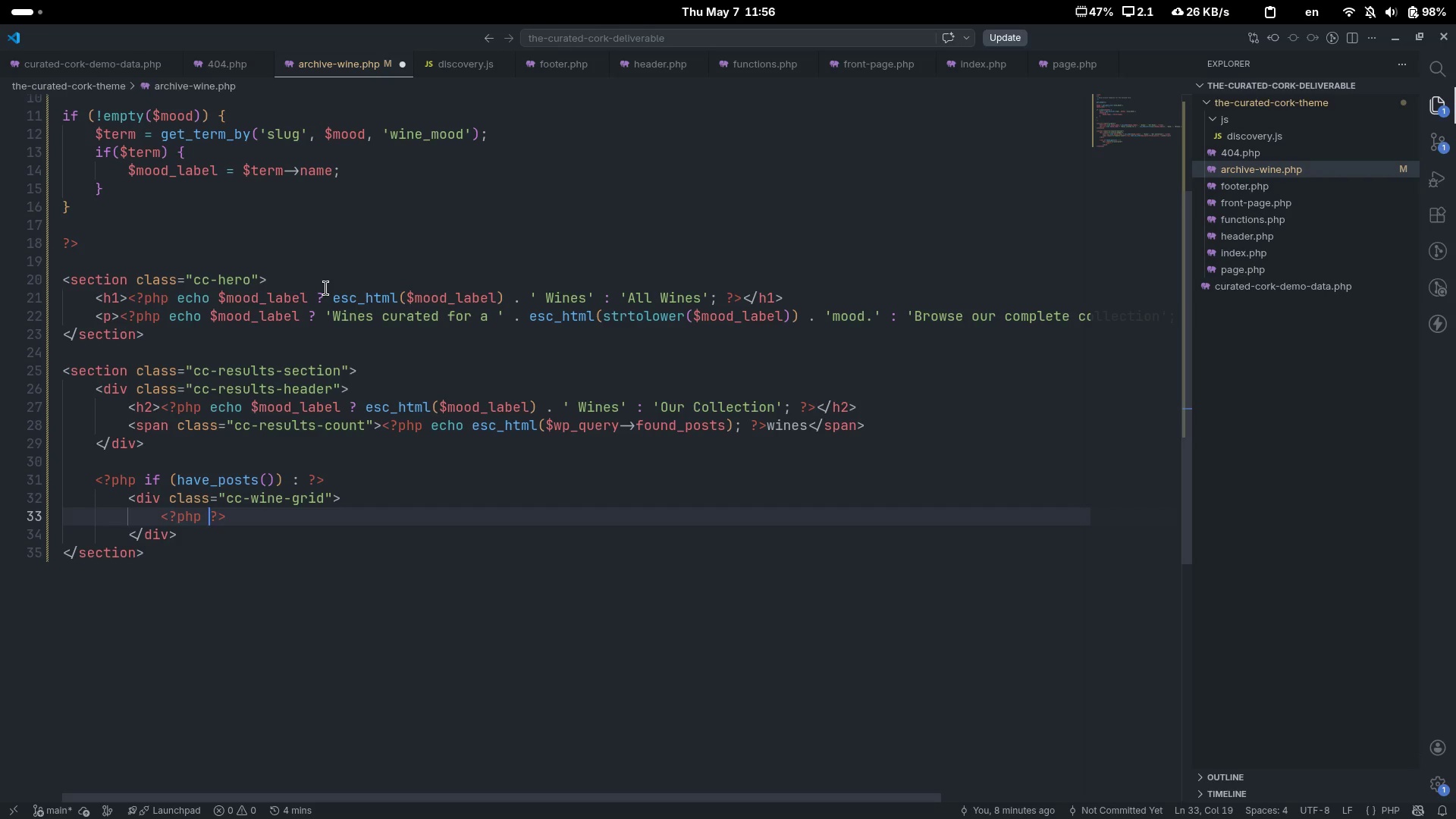 
key(ArrowLeft)
 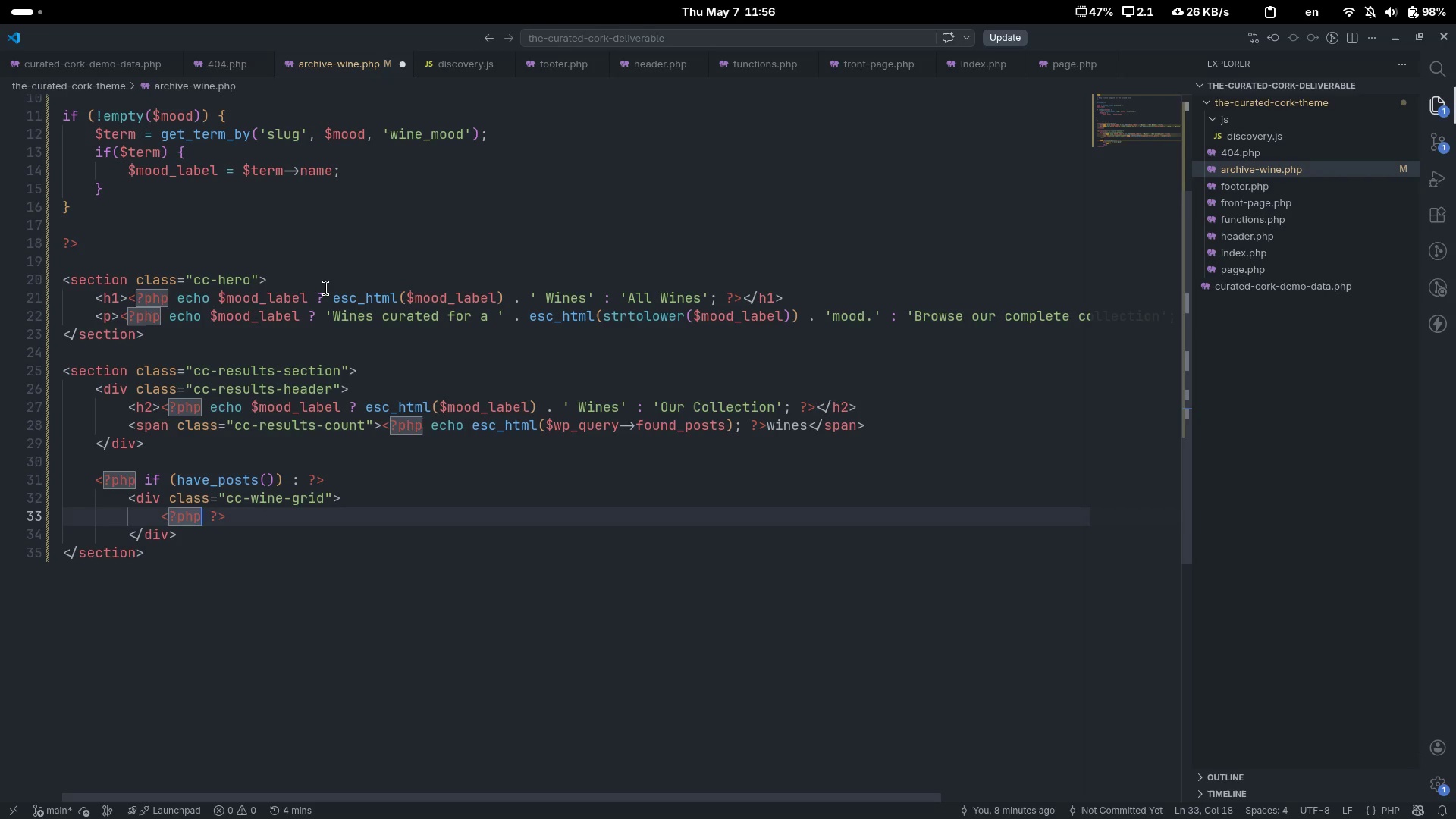 
key(ArrowLeft)
 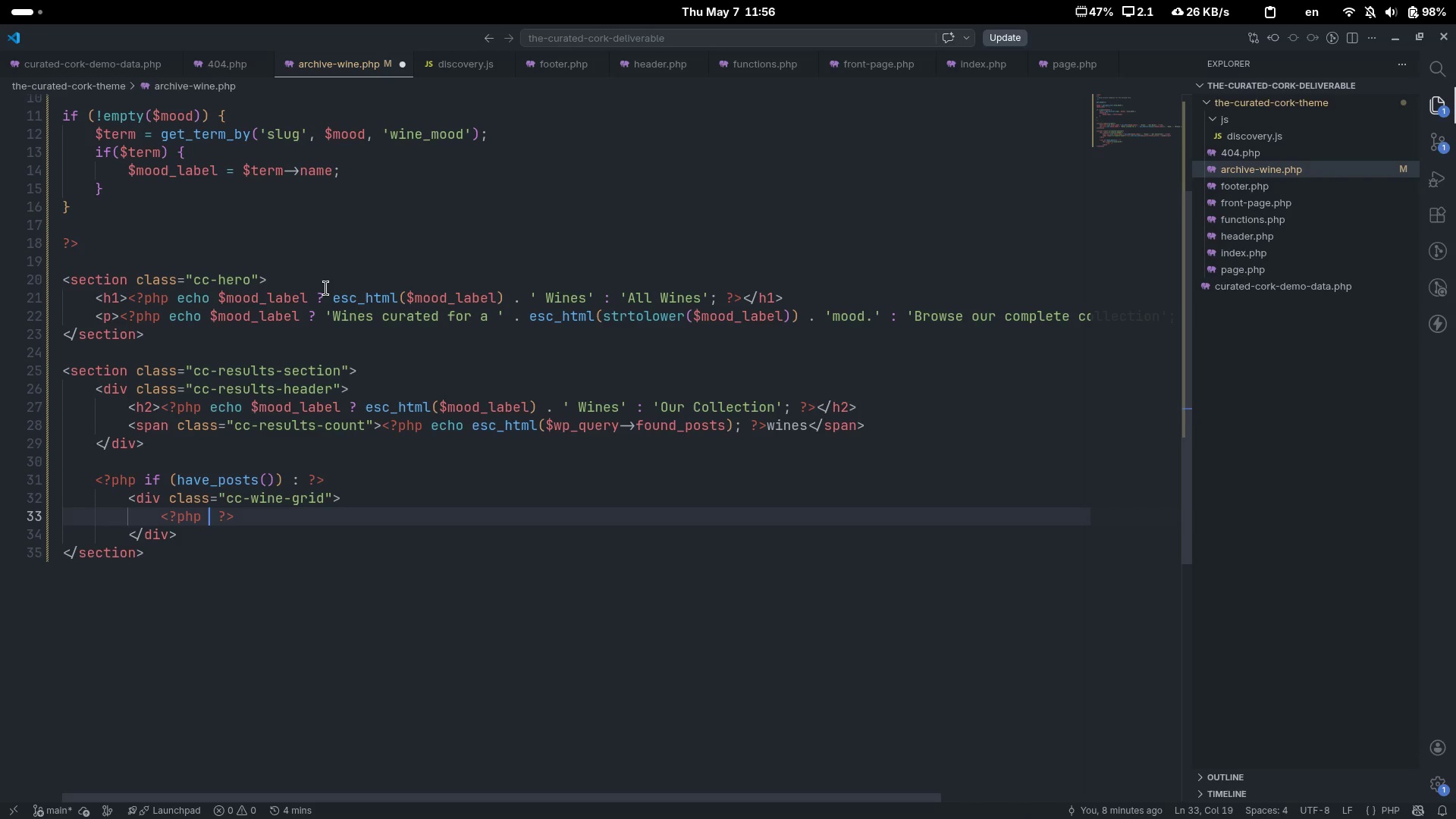 
key(ArrowLeft)
 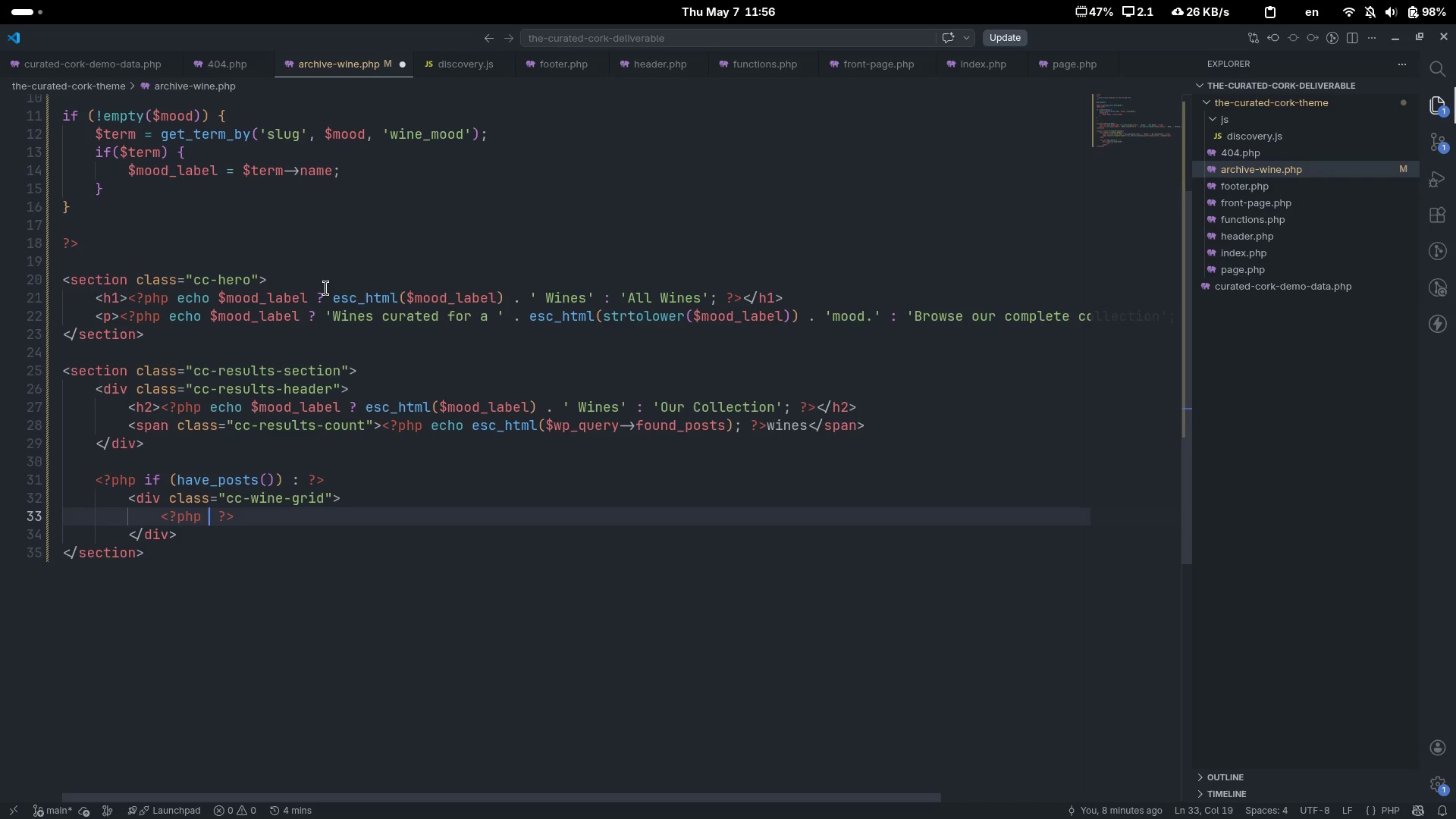 
type( wh)
key(Tab)
type( (have_pos)
key(Tab)
type(())
 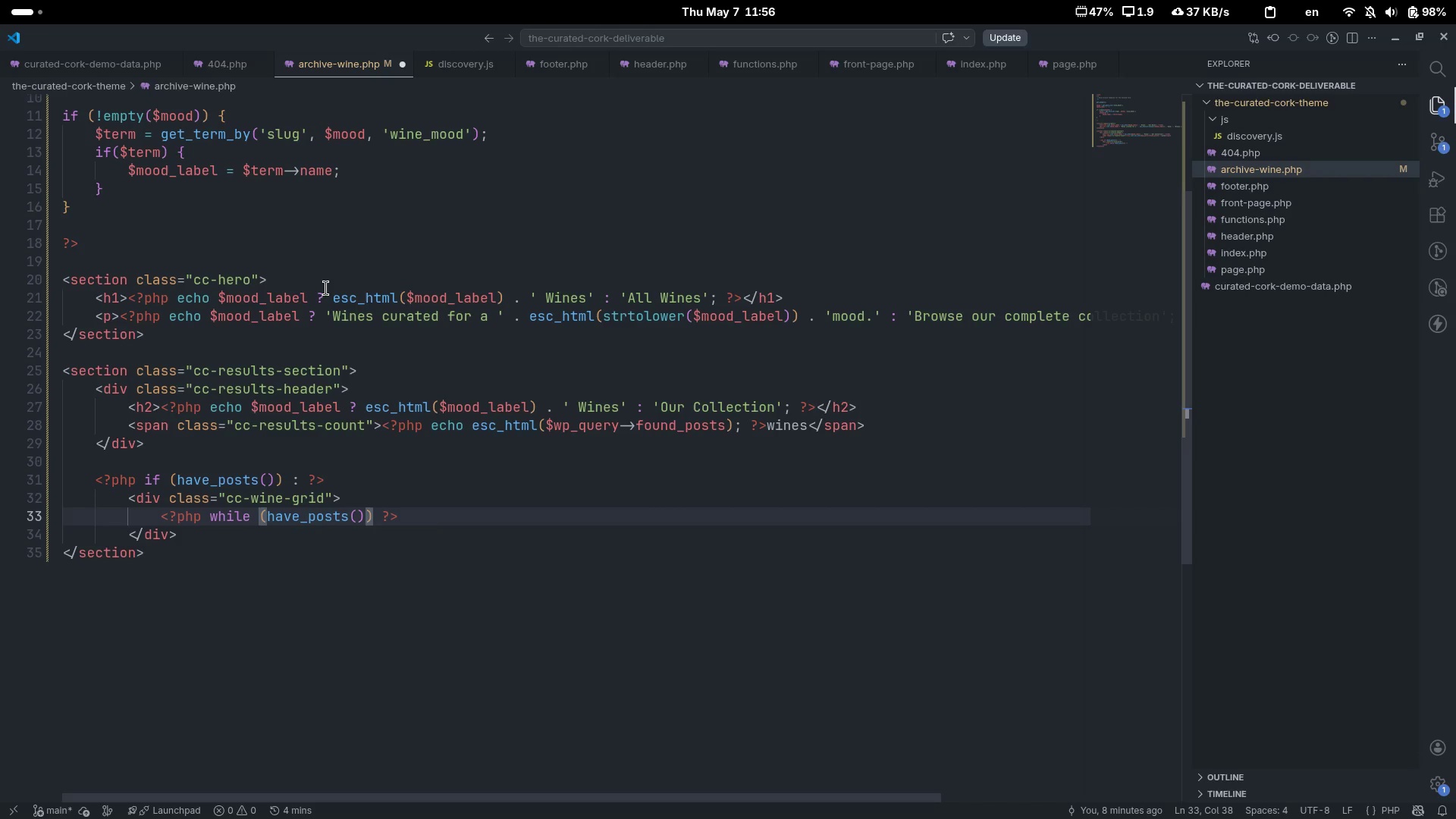 
key(ArrowRight)
 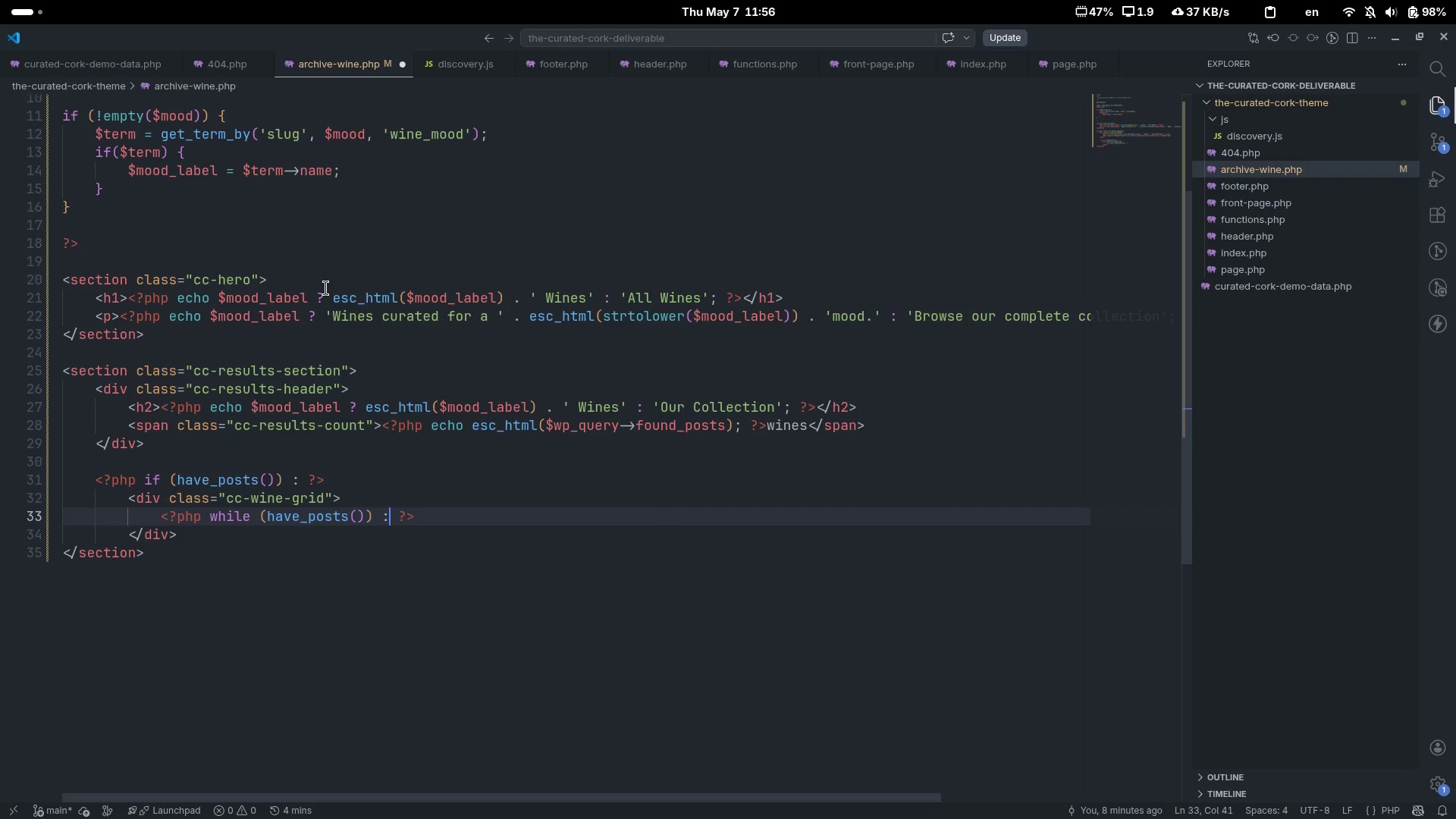 
type( : the_posts();)
 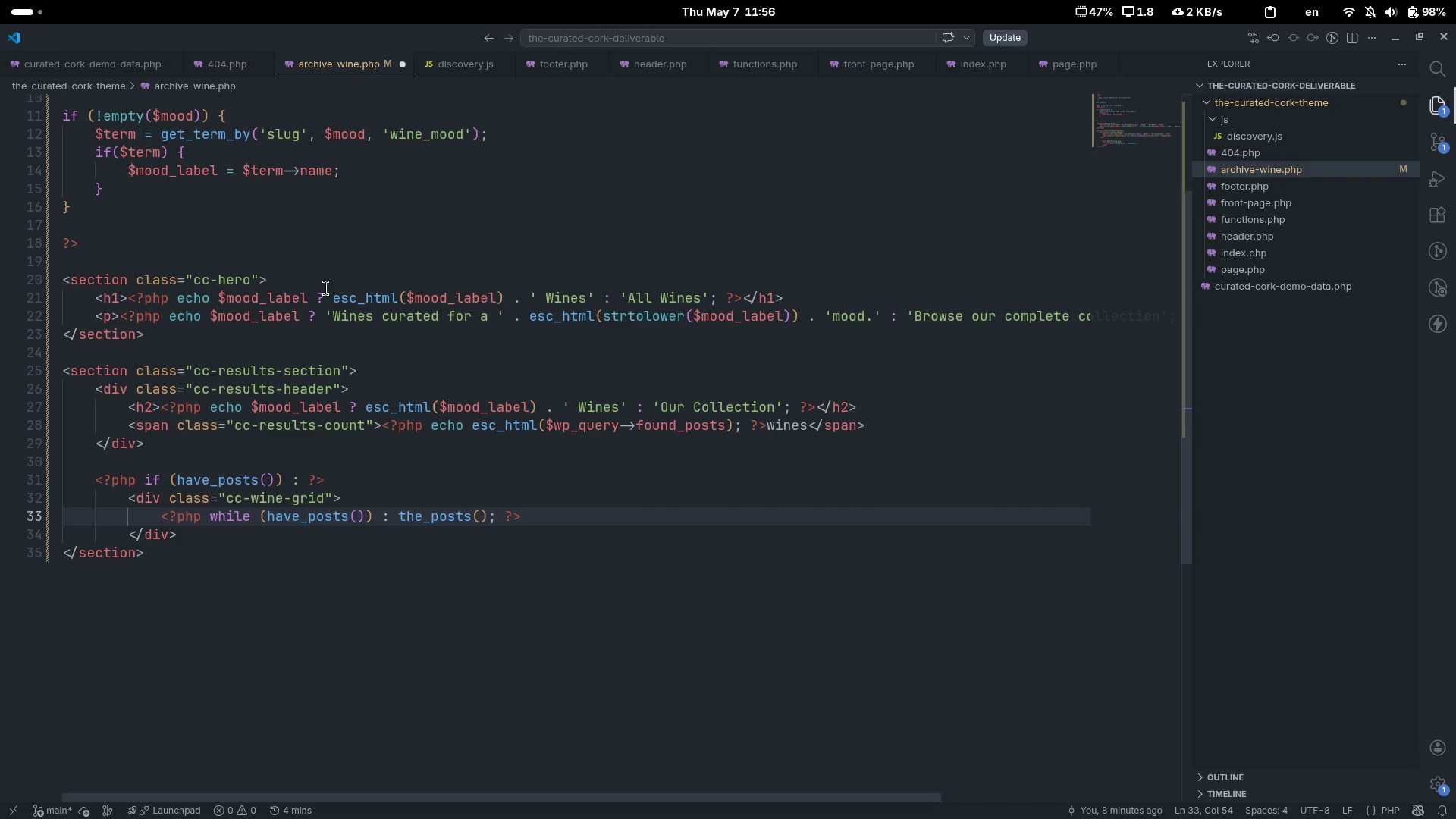 
key(ArrowLeft)
 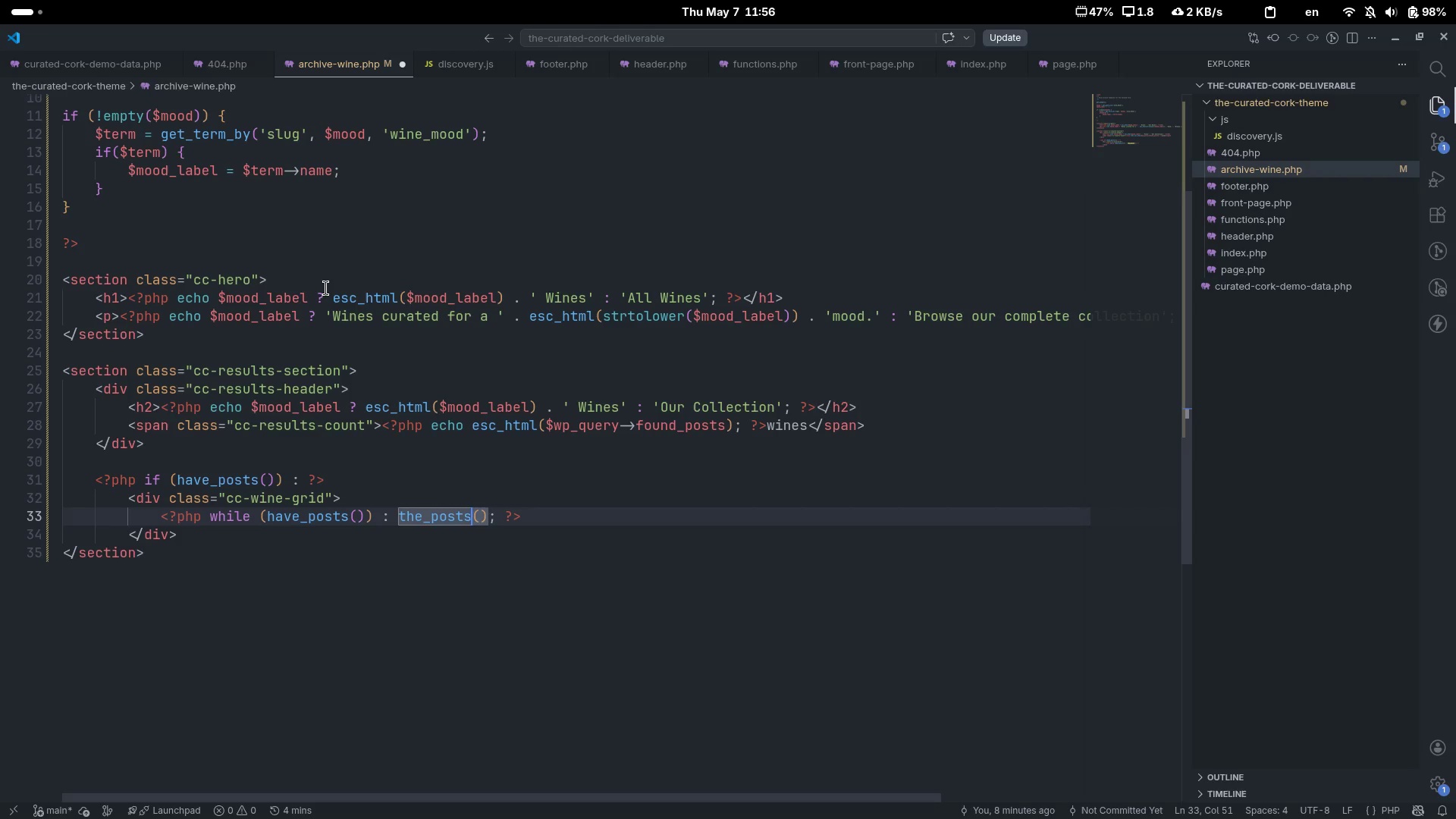 
key(ArrowLeft)
 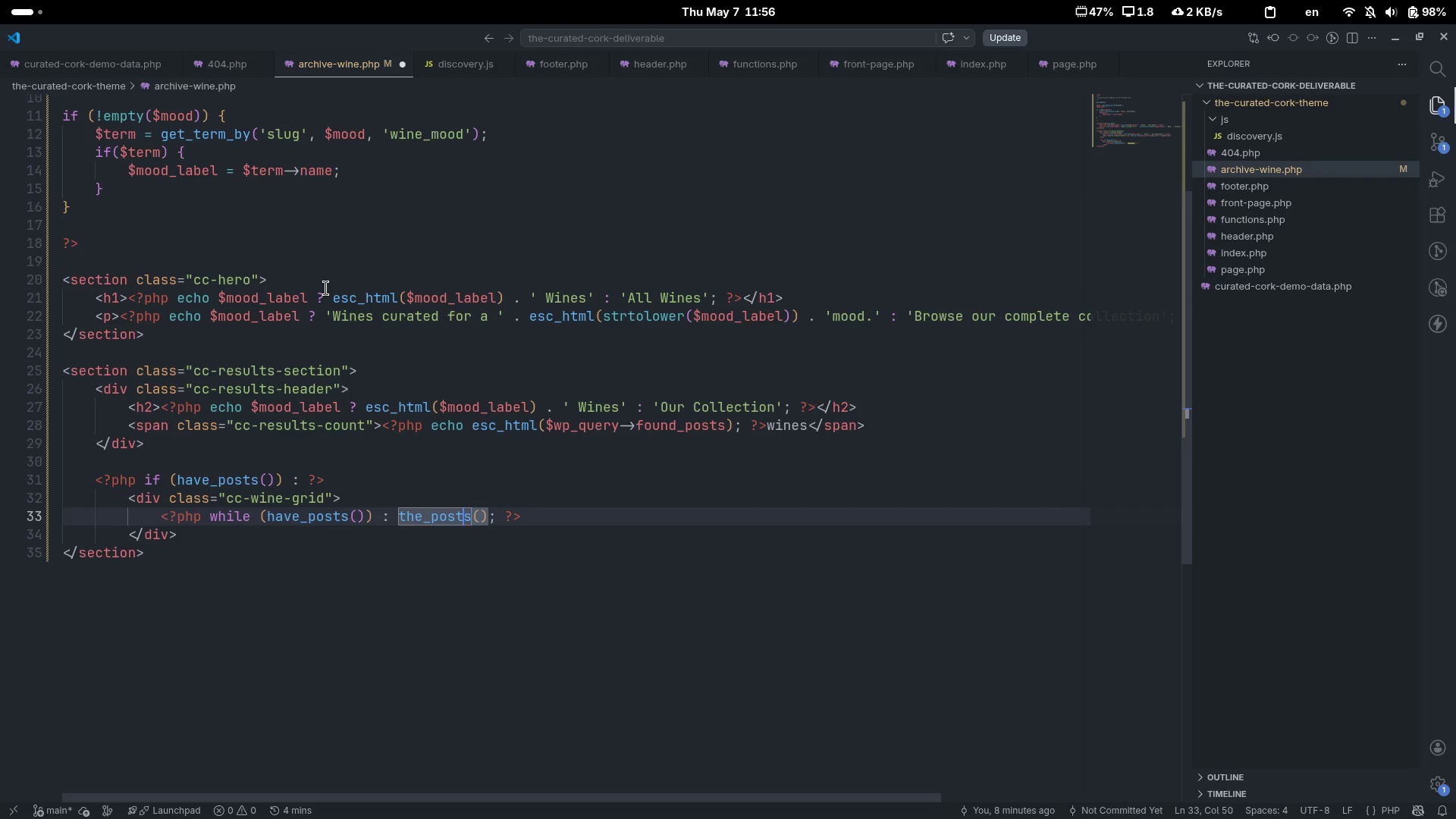 
key(ArrowLeft)
 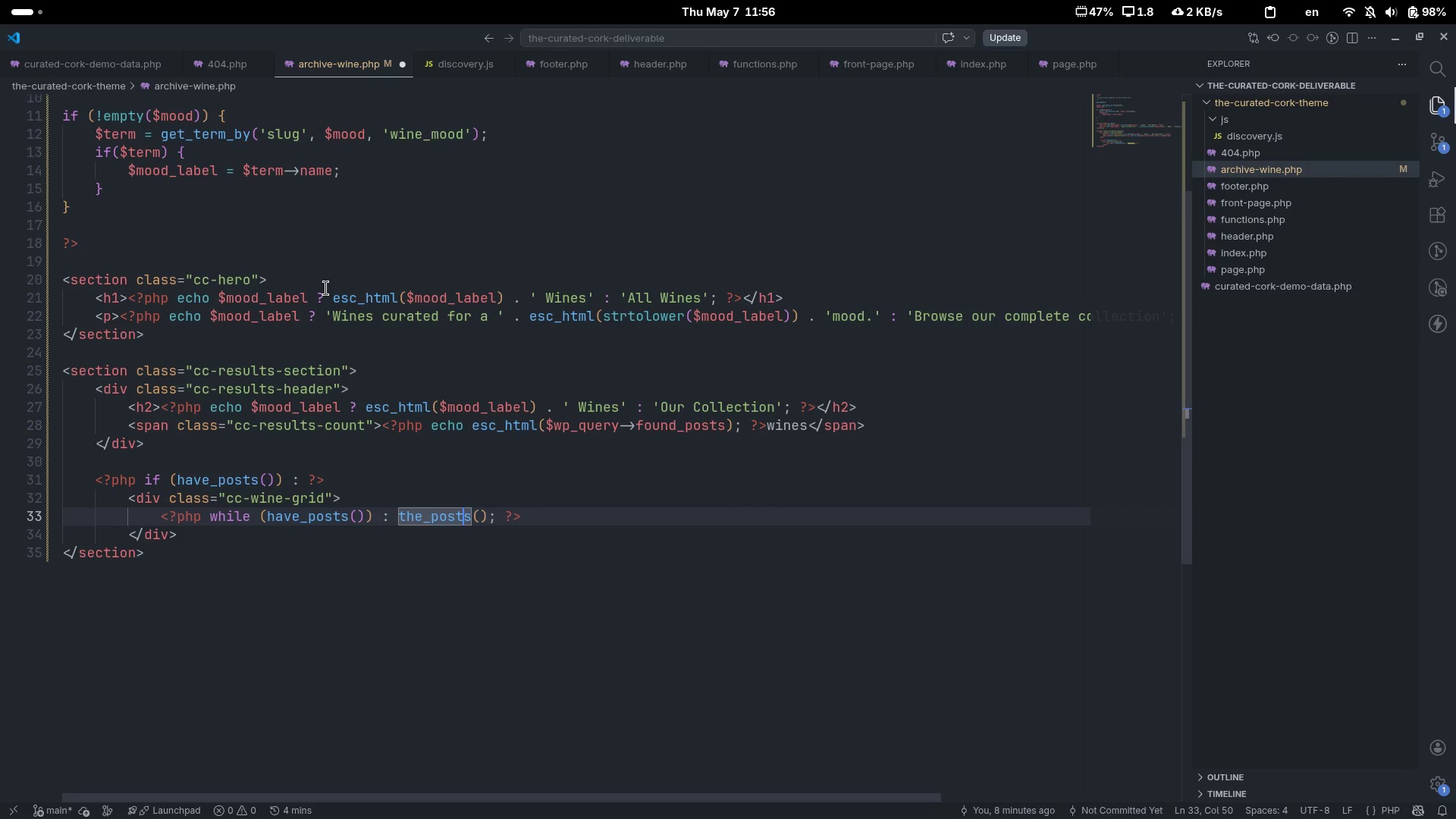 
key(ArrowLeft)
 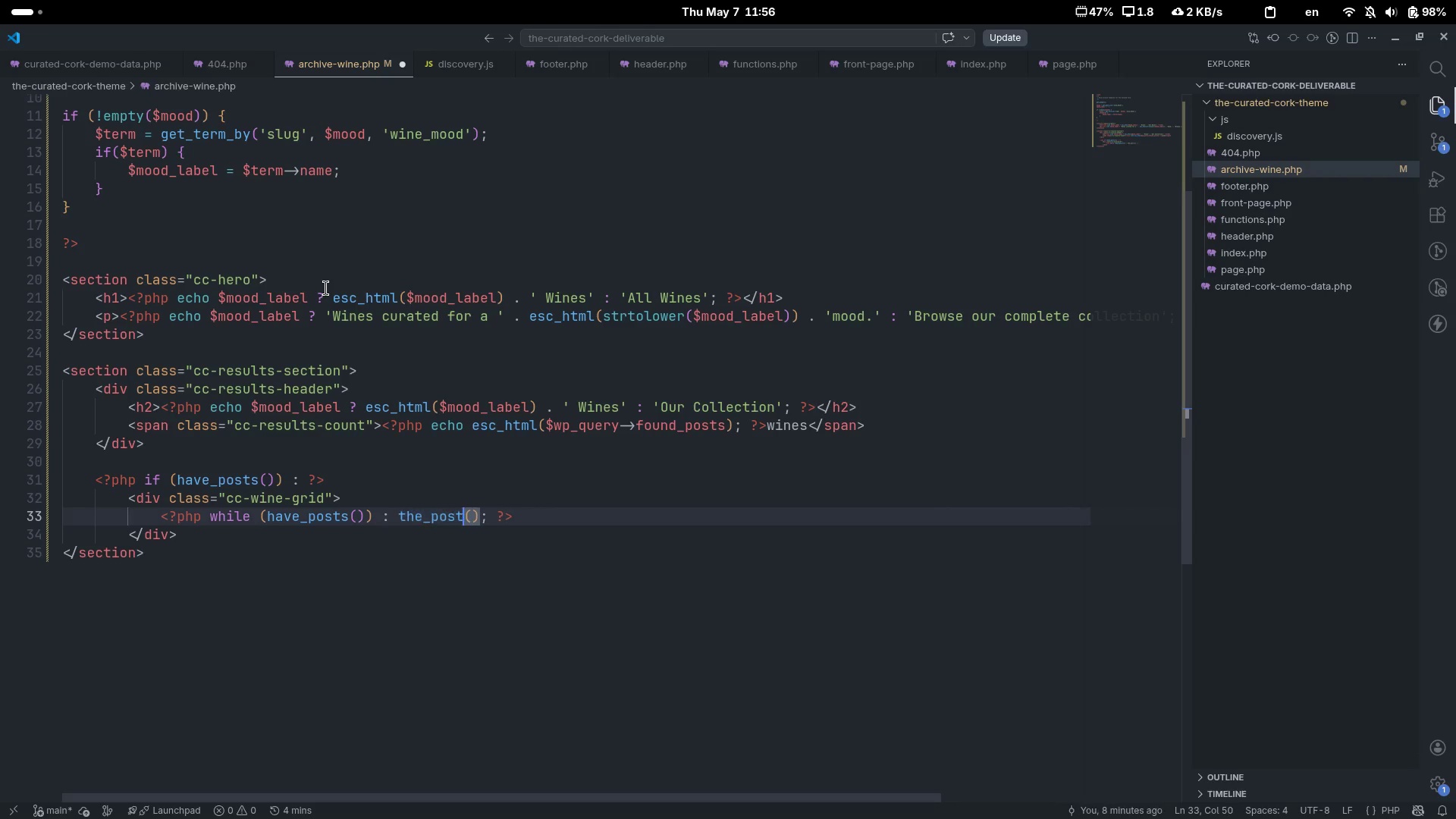 
key(ArrowRight)
 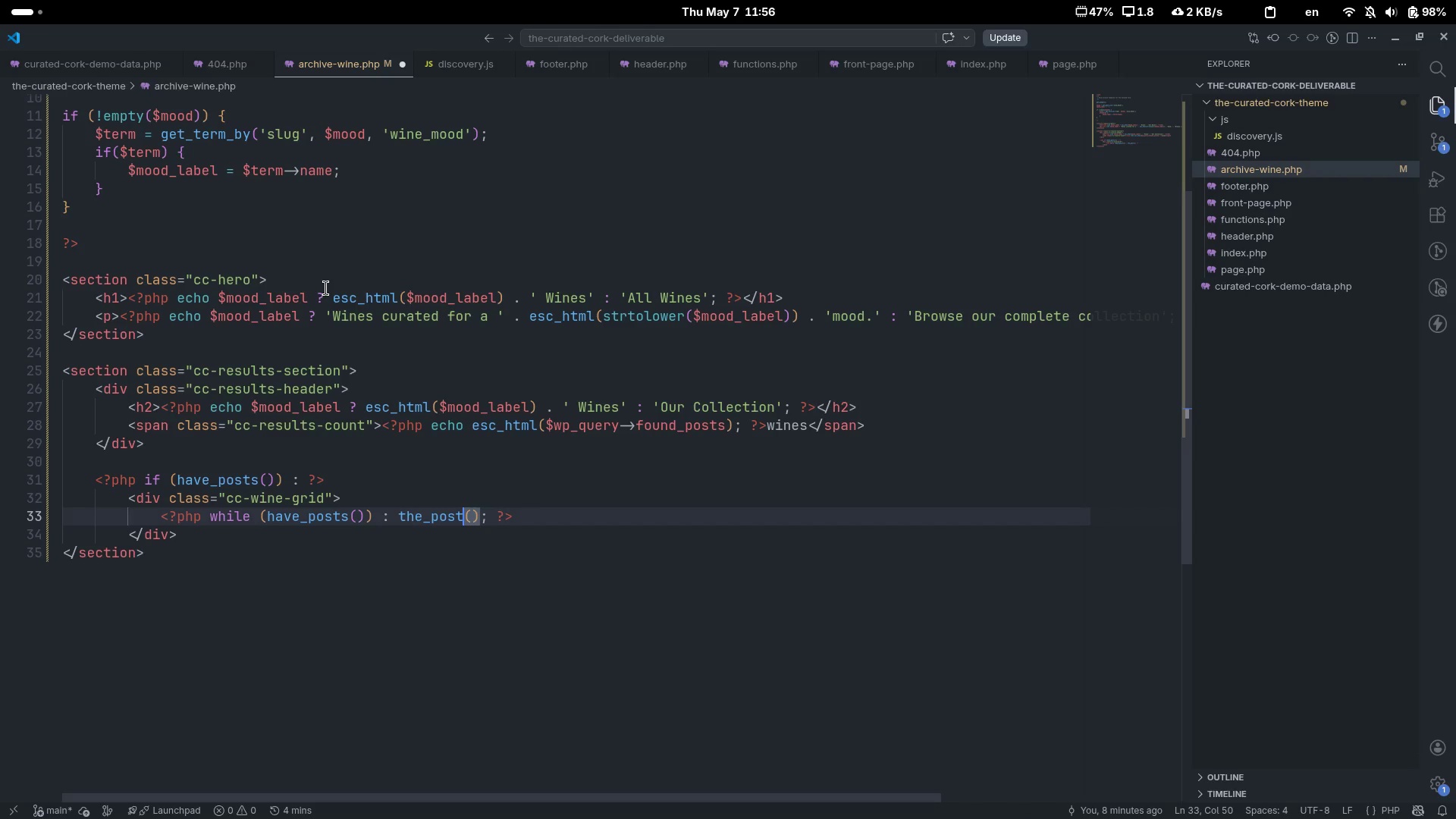 
key(Backspace)
 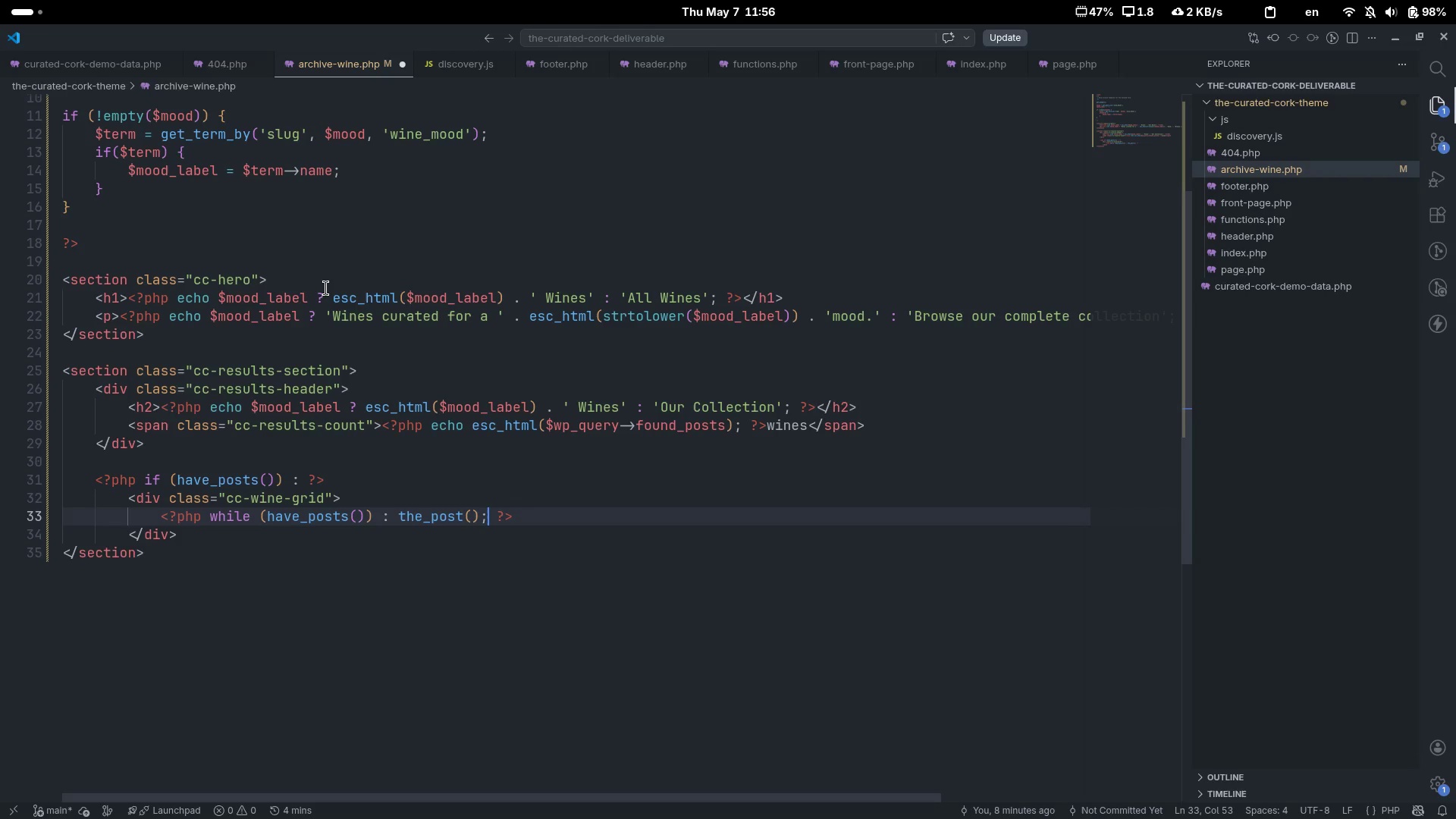 
key(Control+ControlLeft)
 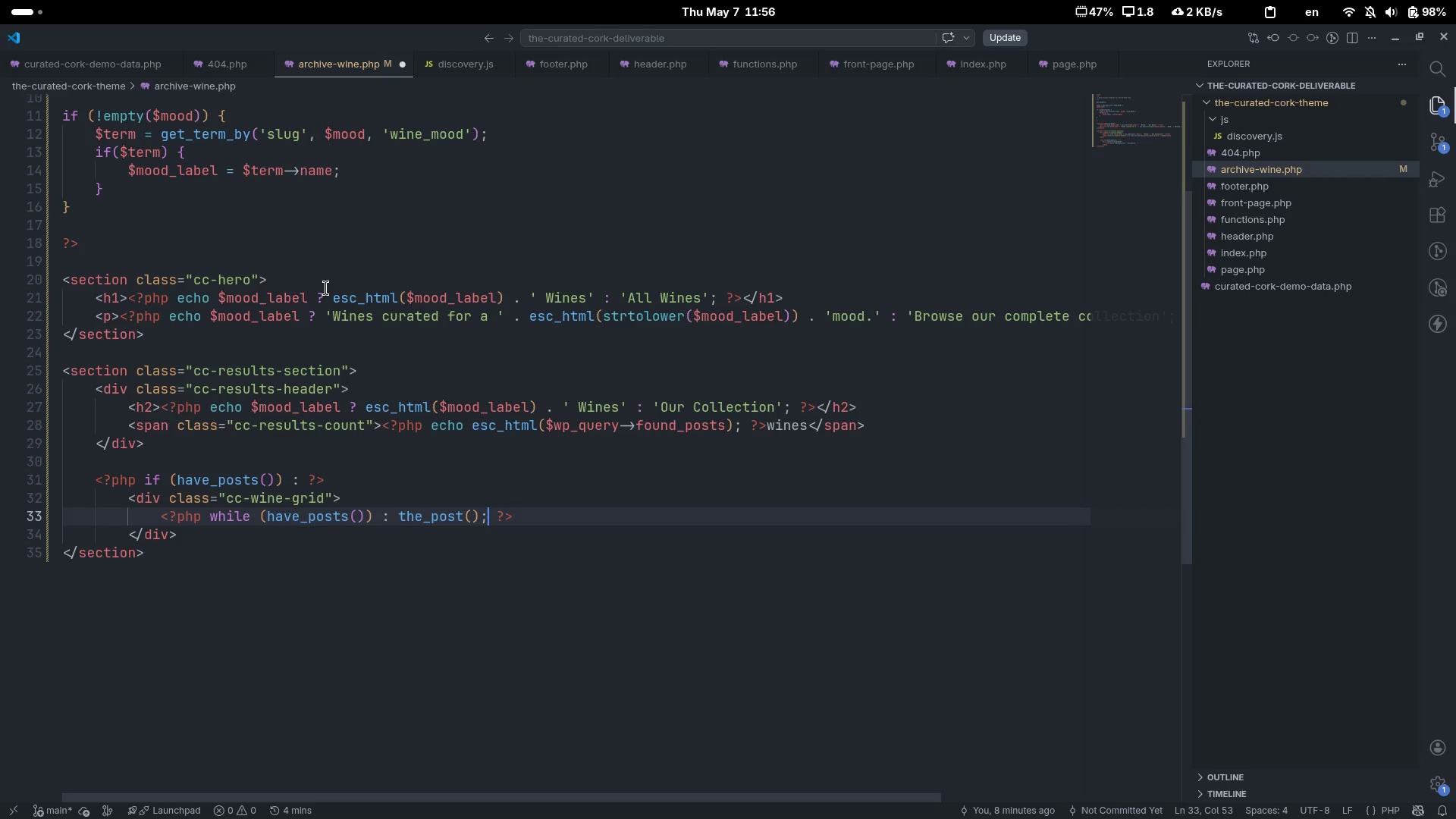 
key(Control+ArrowRight)
 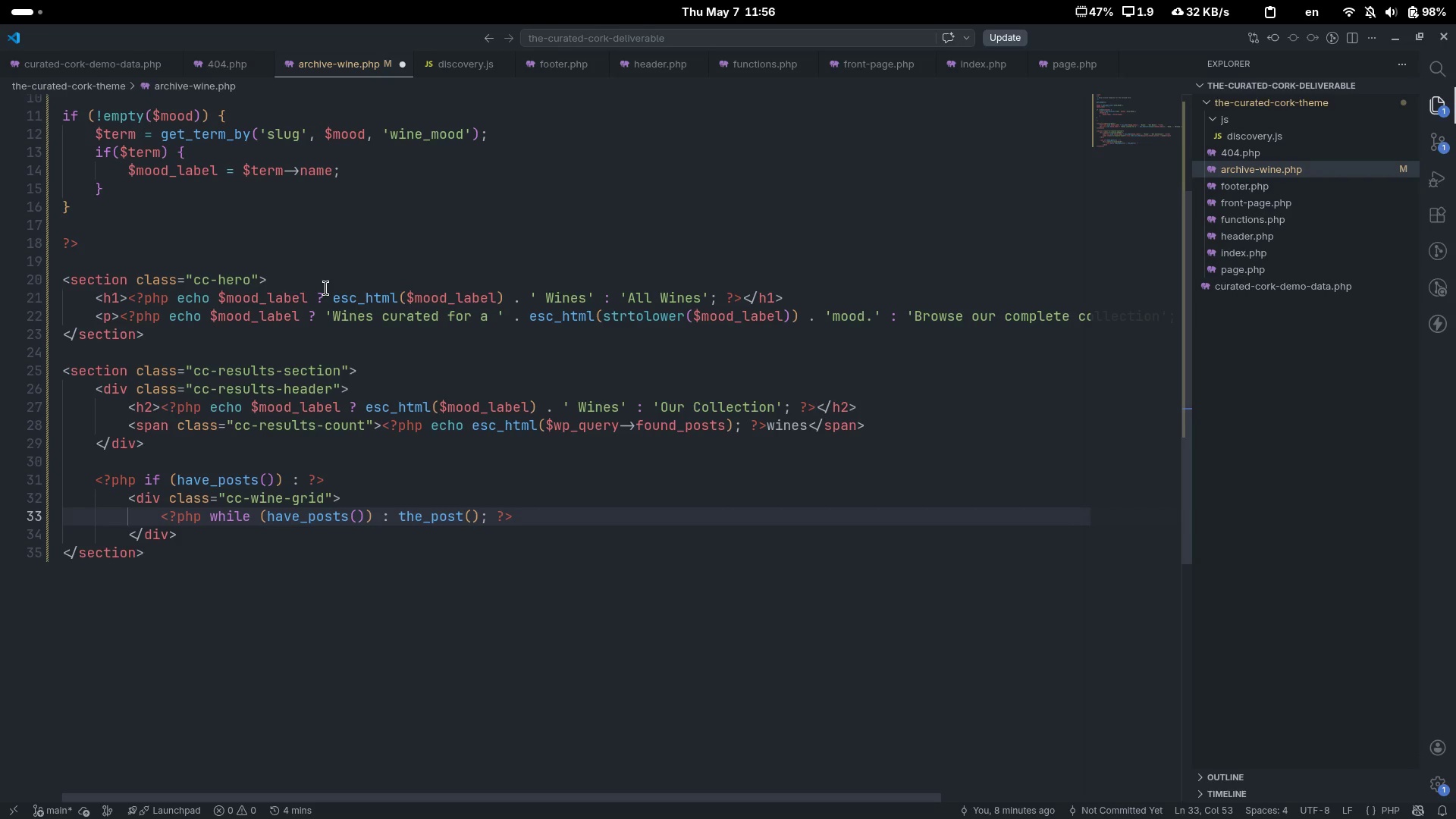 
key(Control+ArrowRight)
 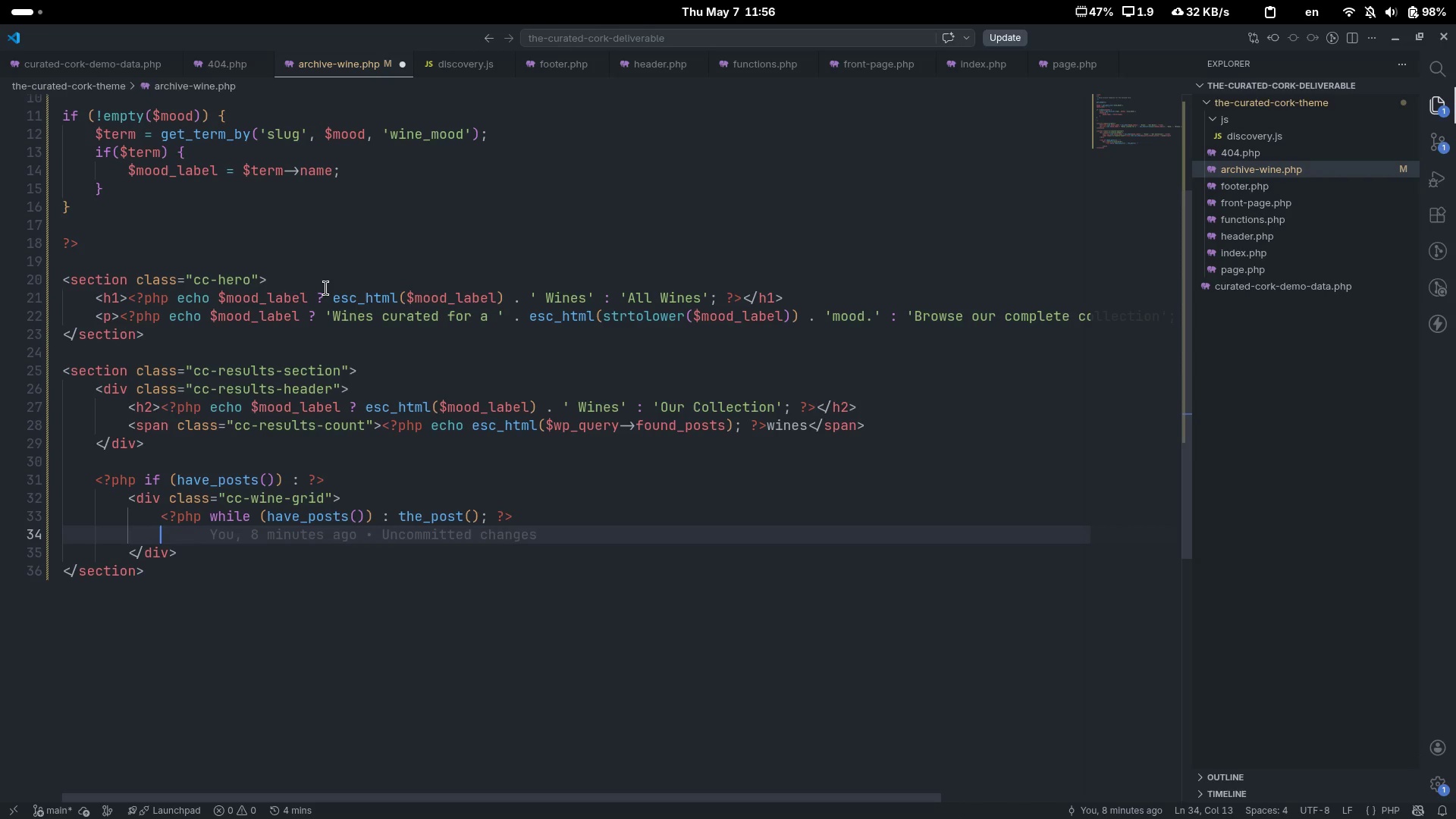 
key(Enter)
 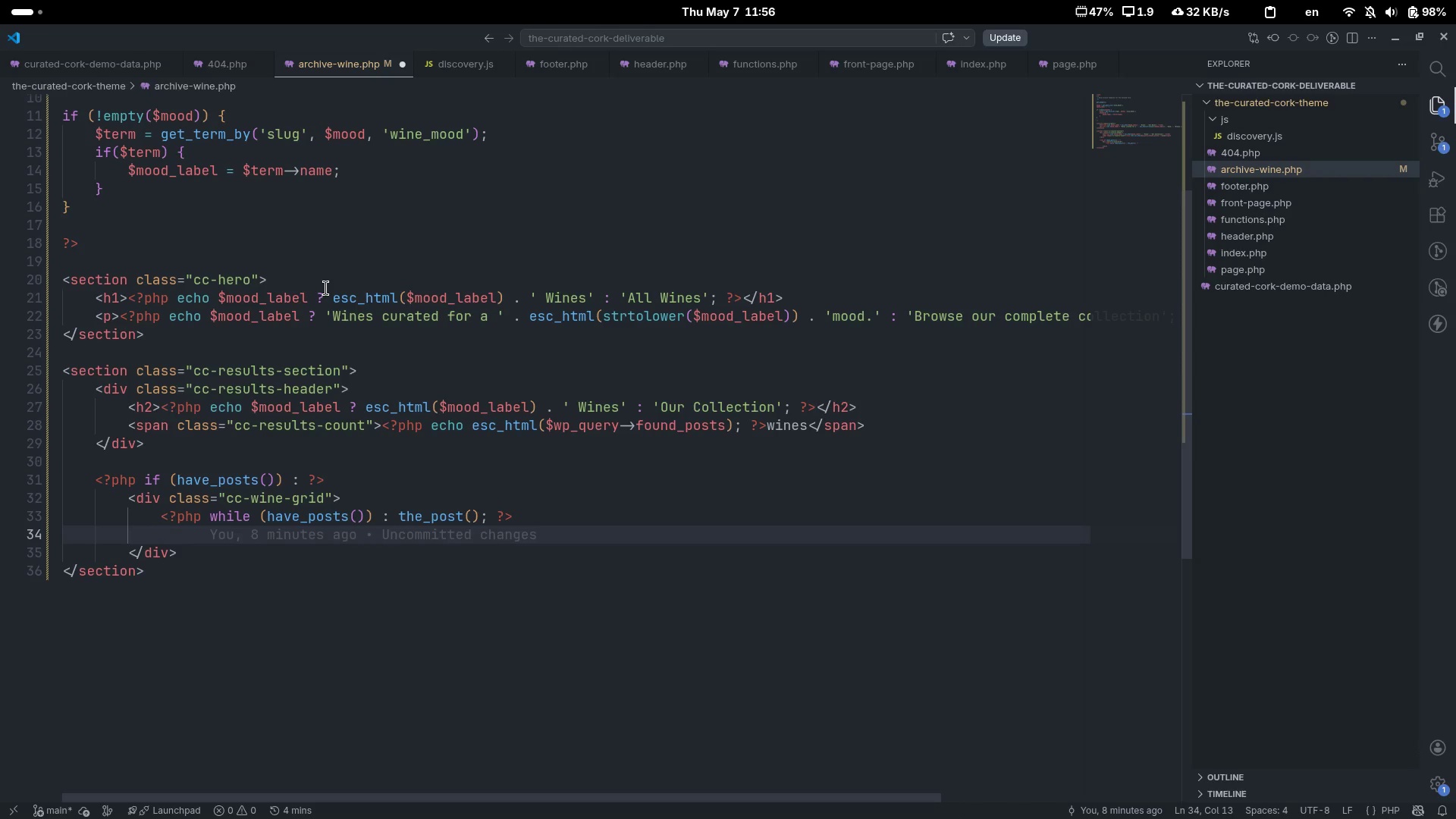 
key(Control+Z)
 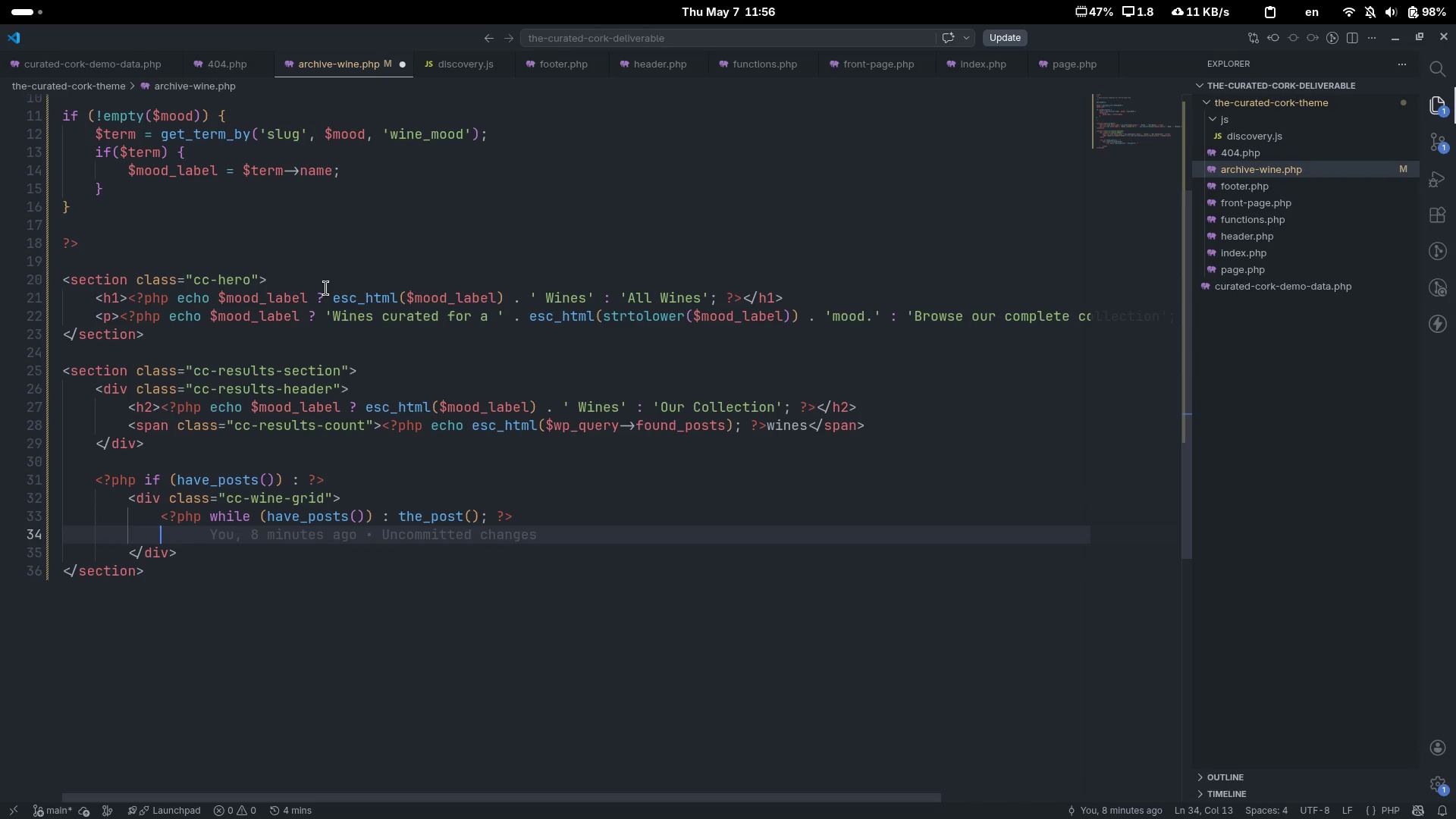 
key(Enter)
 